 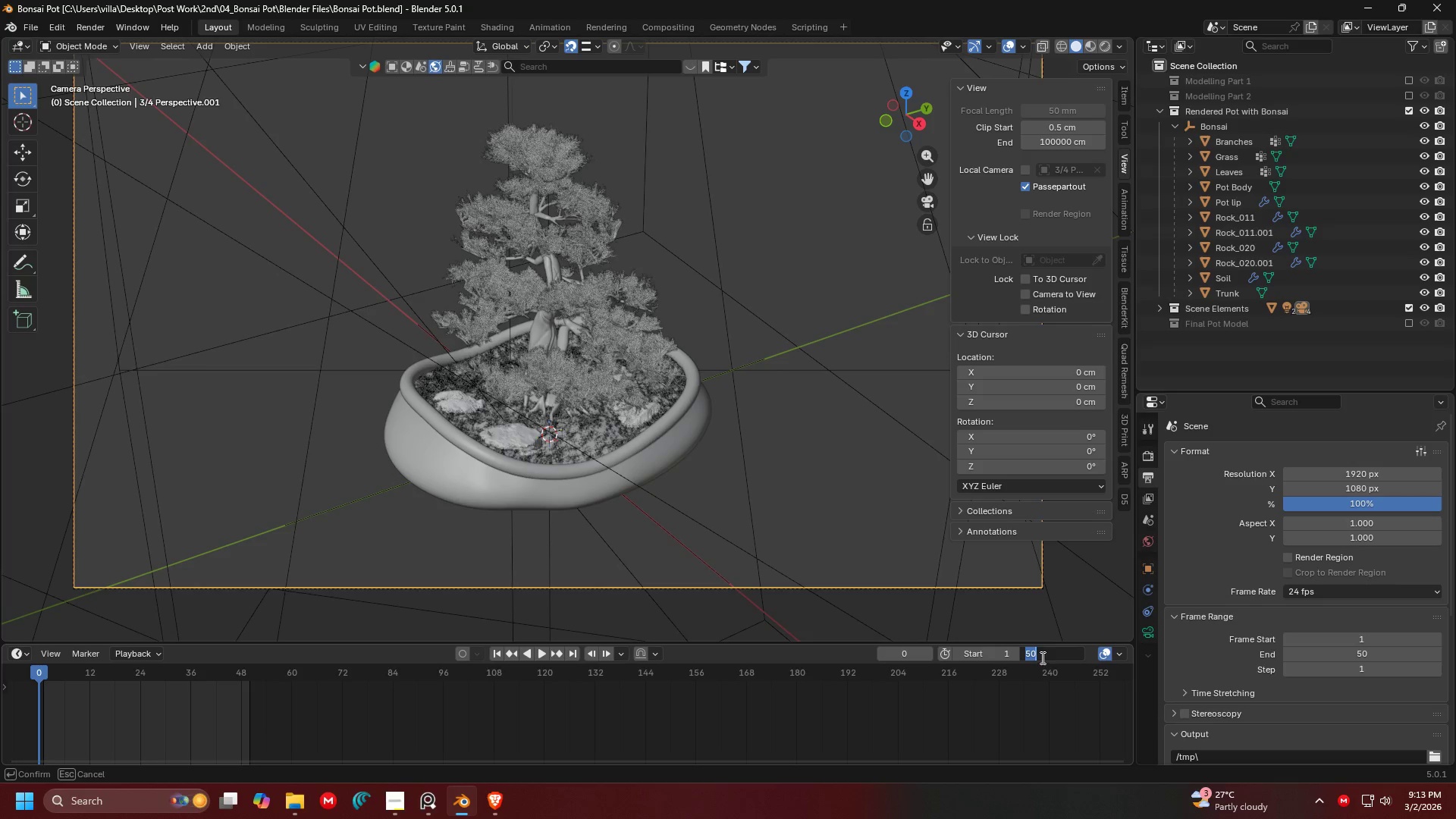 
type(240)
 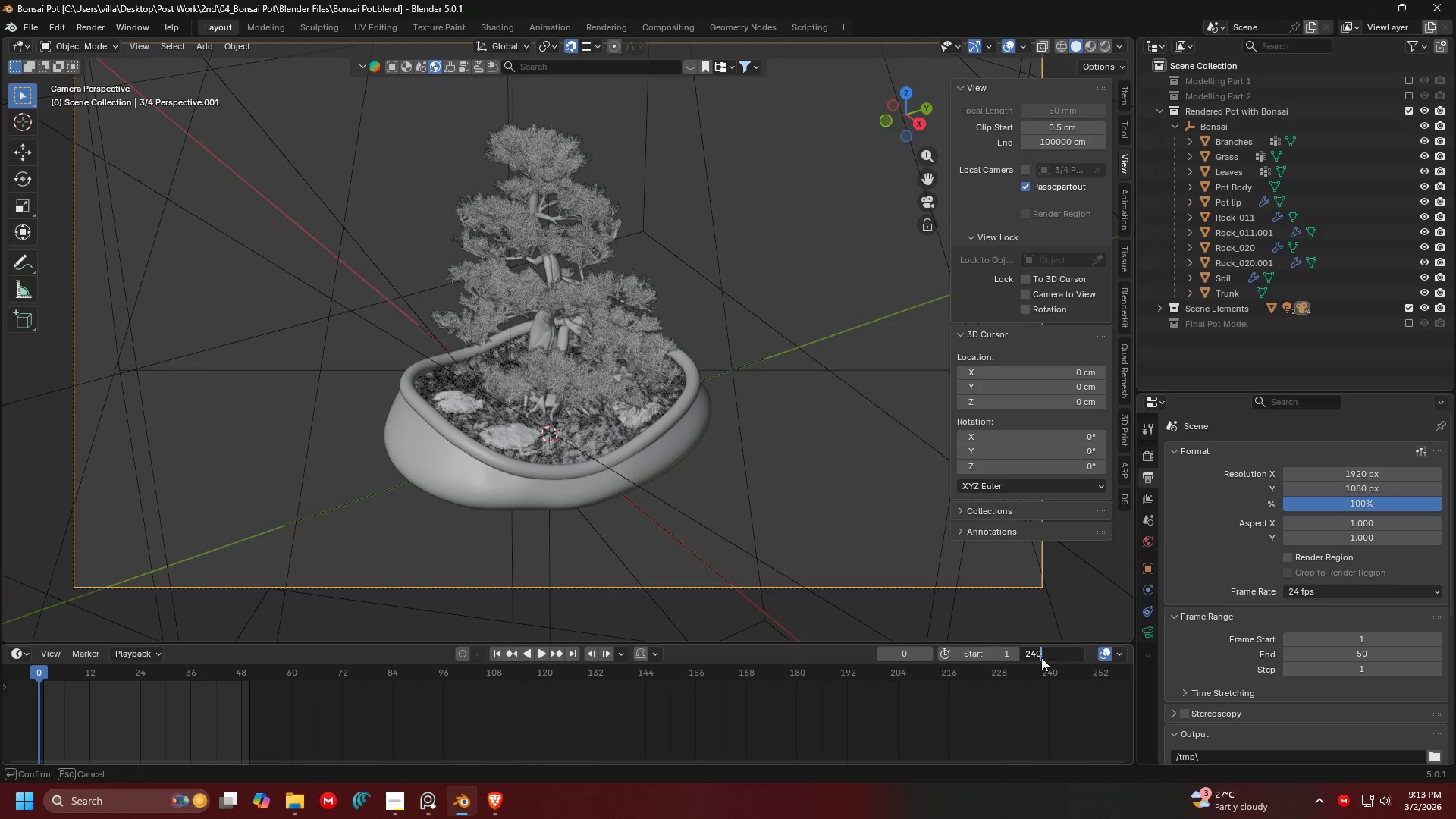 
key(Enter)
 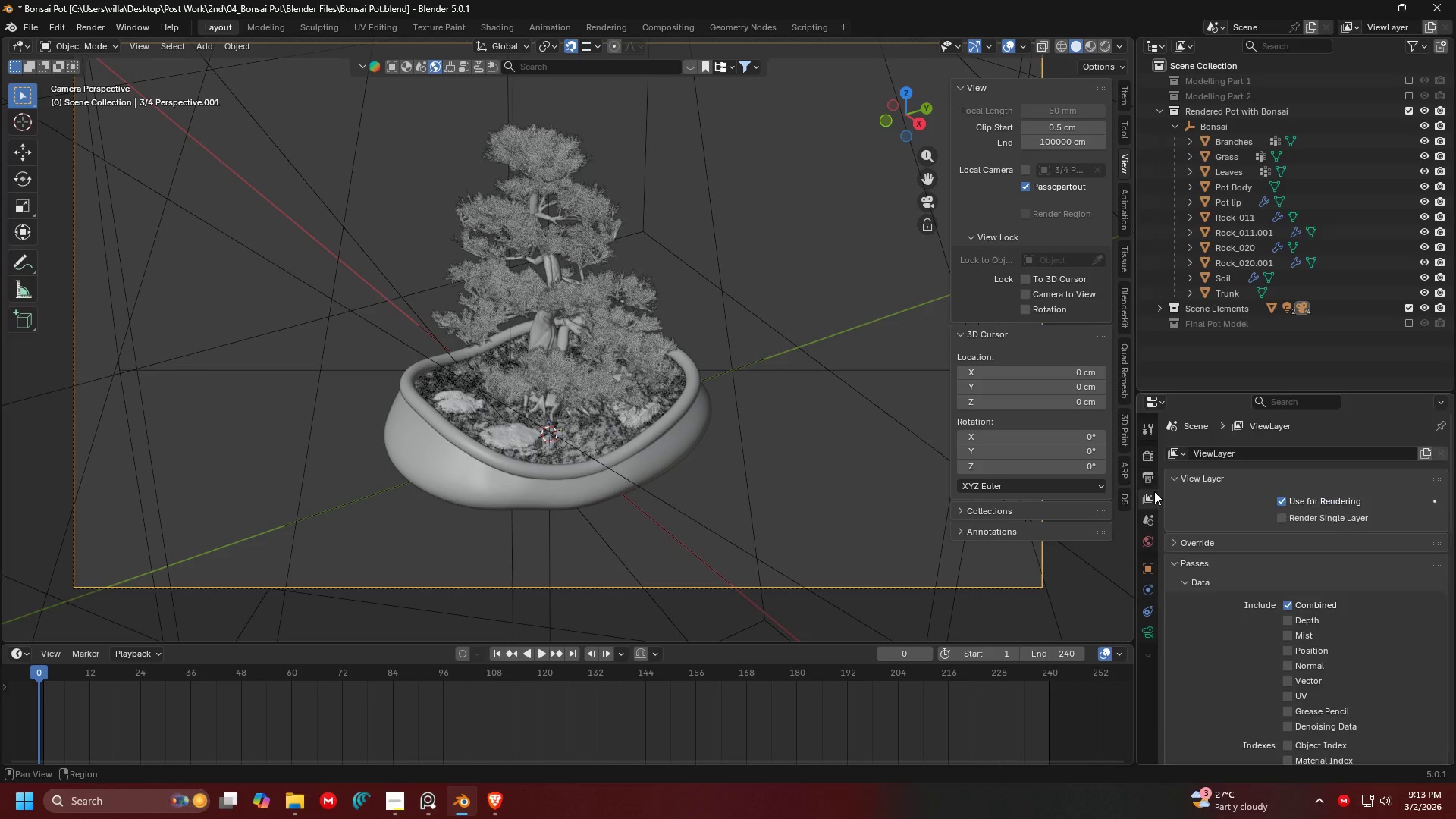 
double_click([1148, 519])
 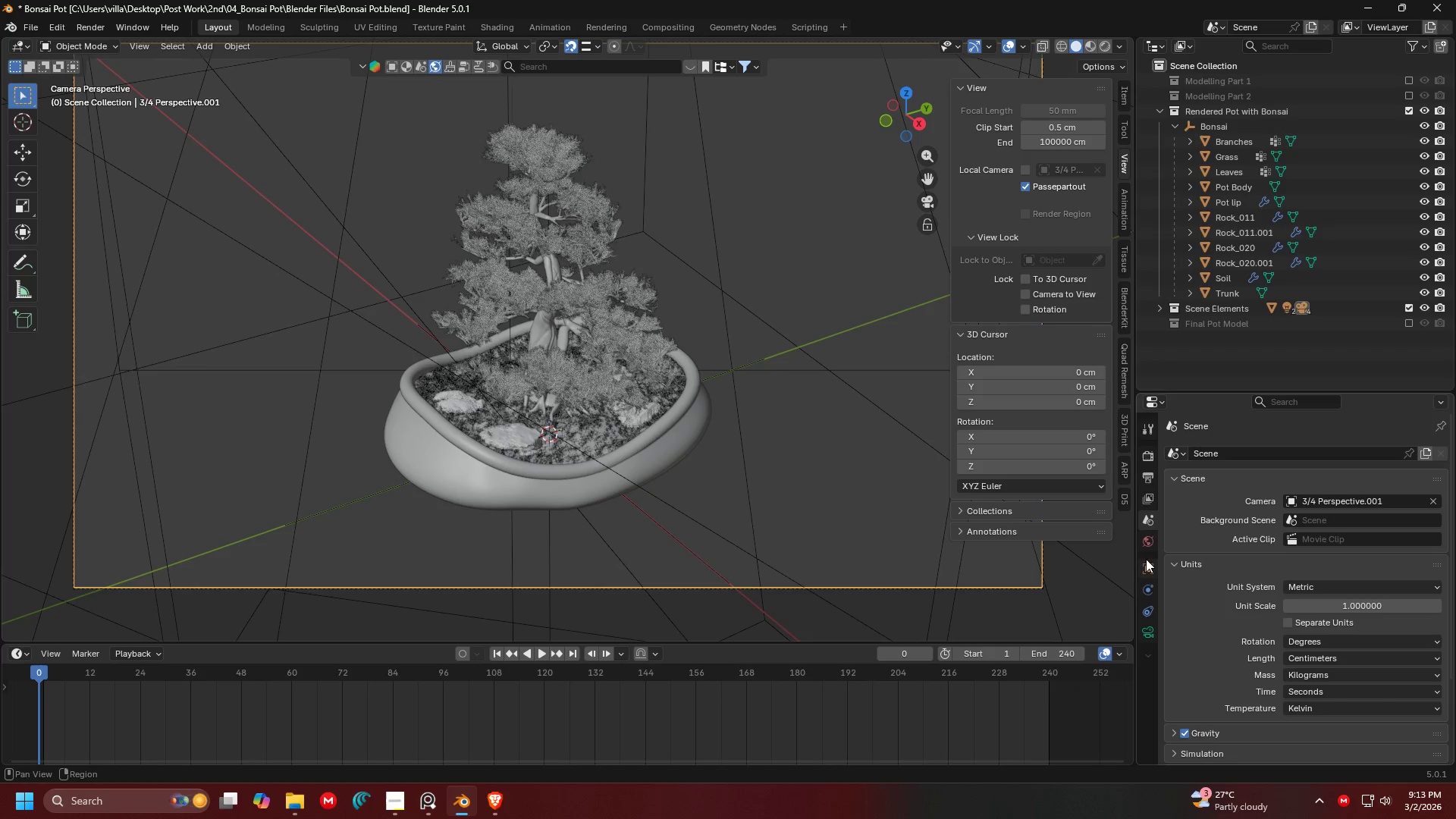 
left_click([1150, 546])
 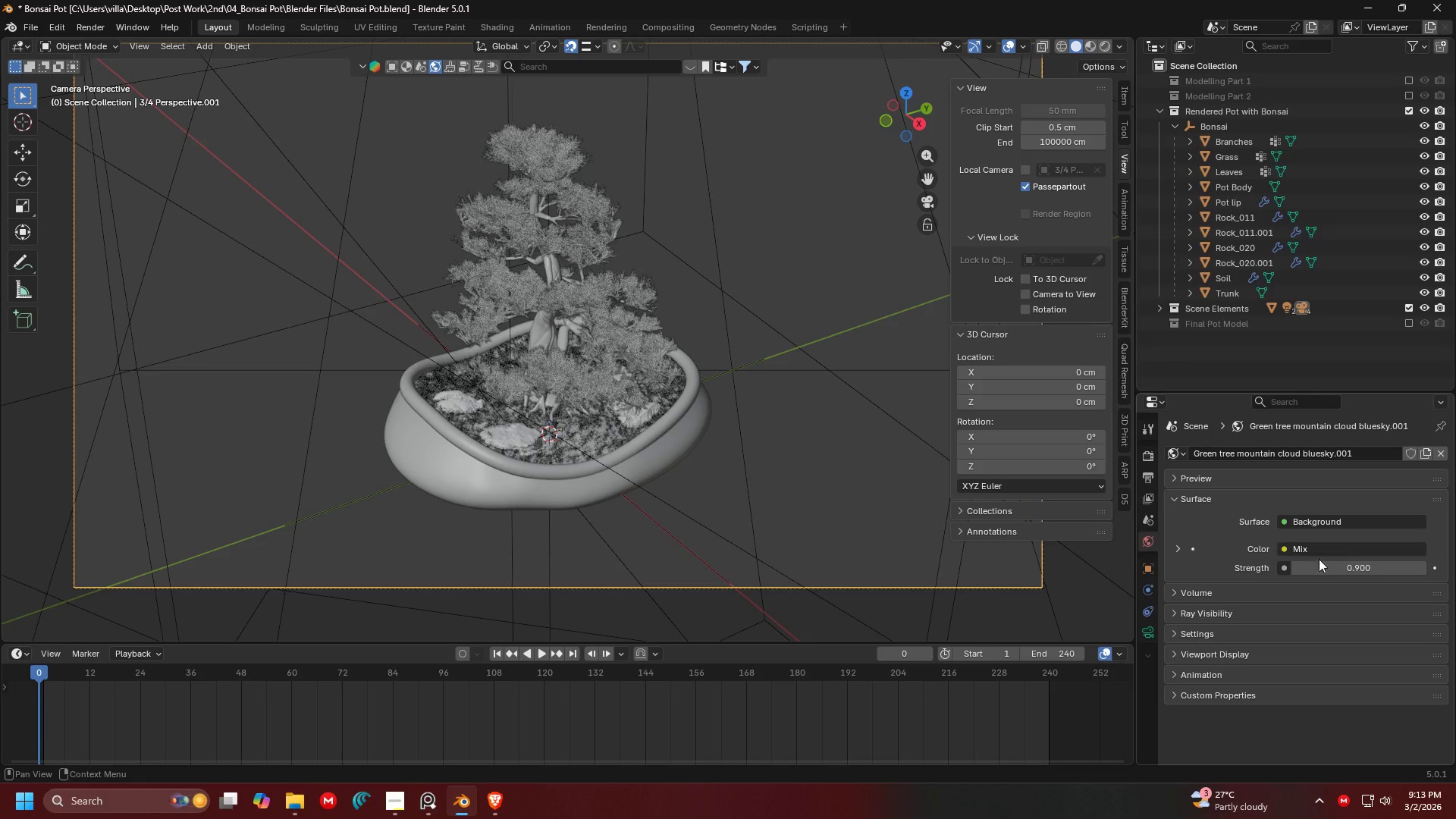 
mouse_move([1312, 570])
 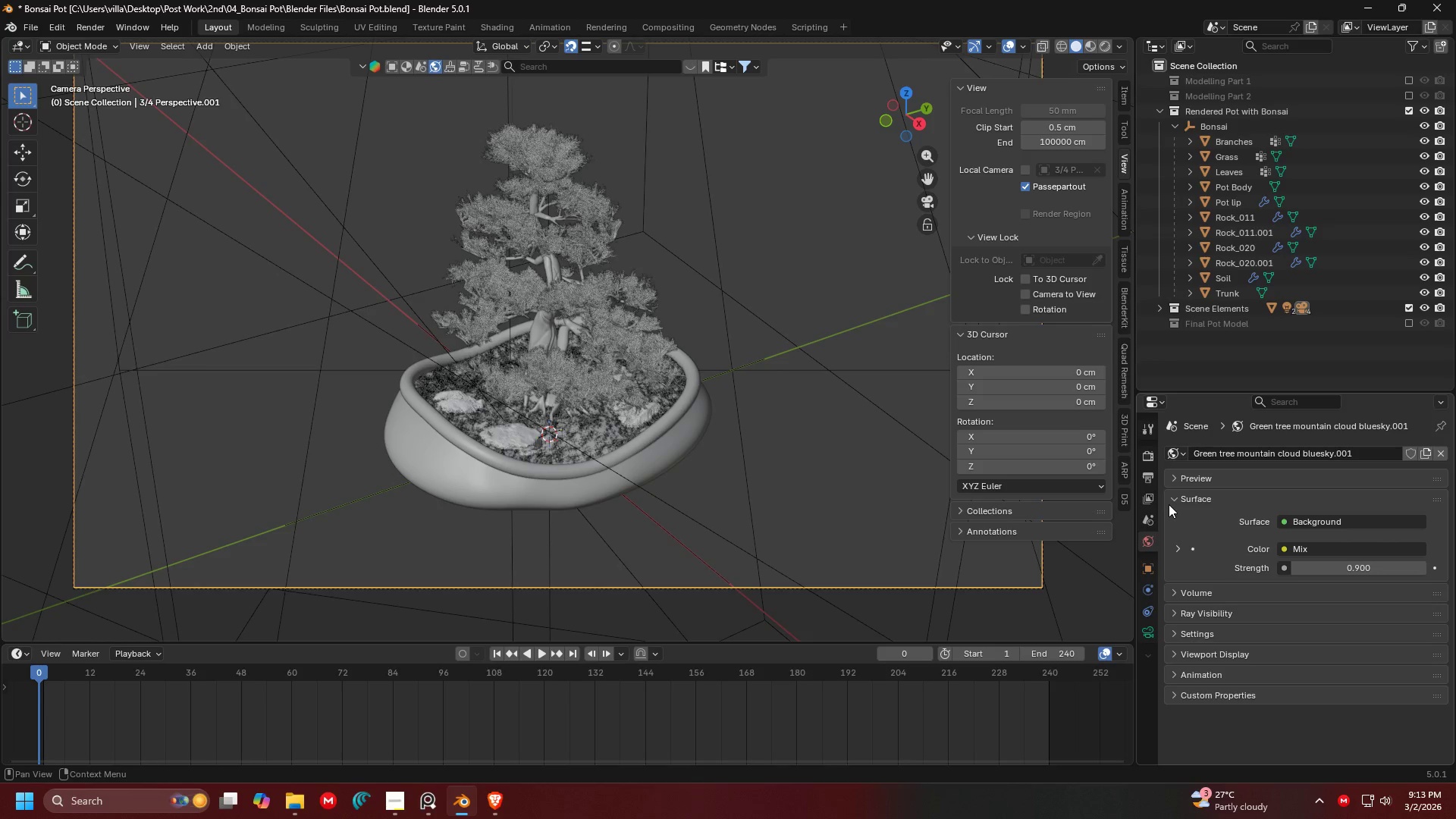 
left_click([1150, 497])
 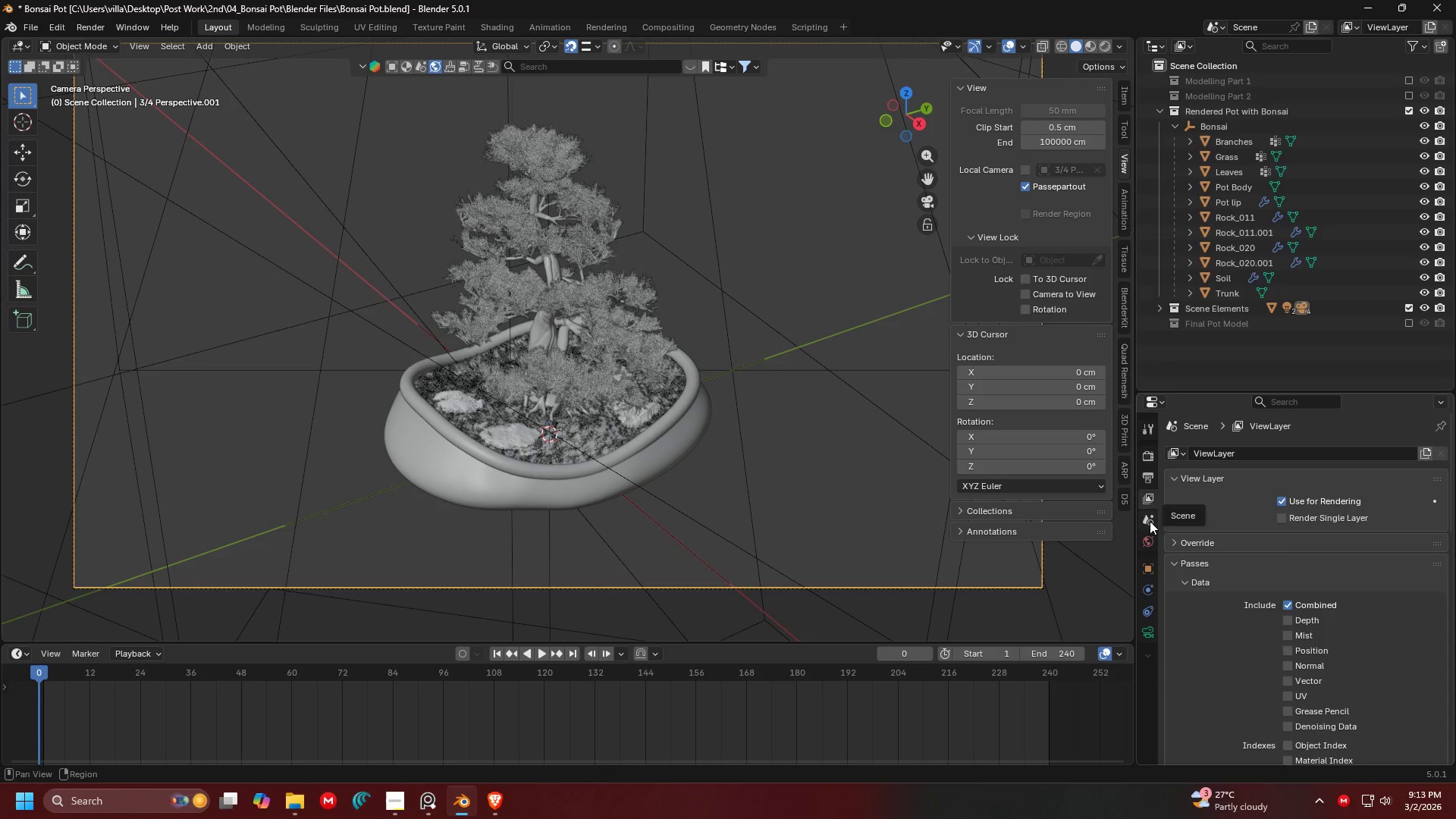 
left_click([1150, 522])
 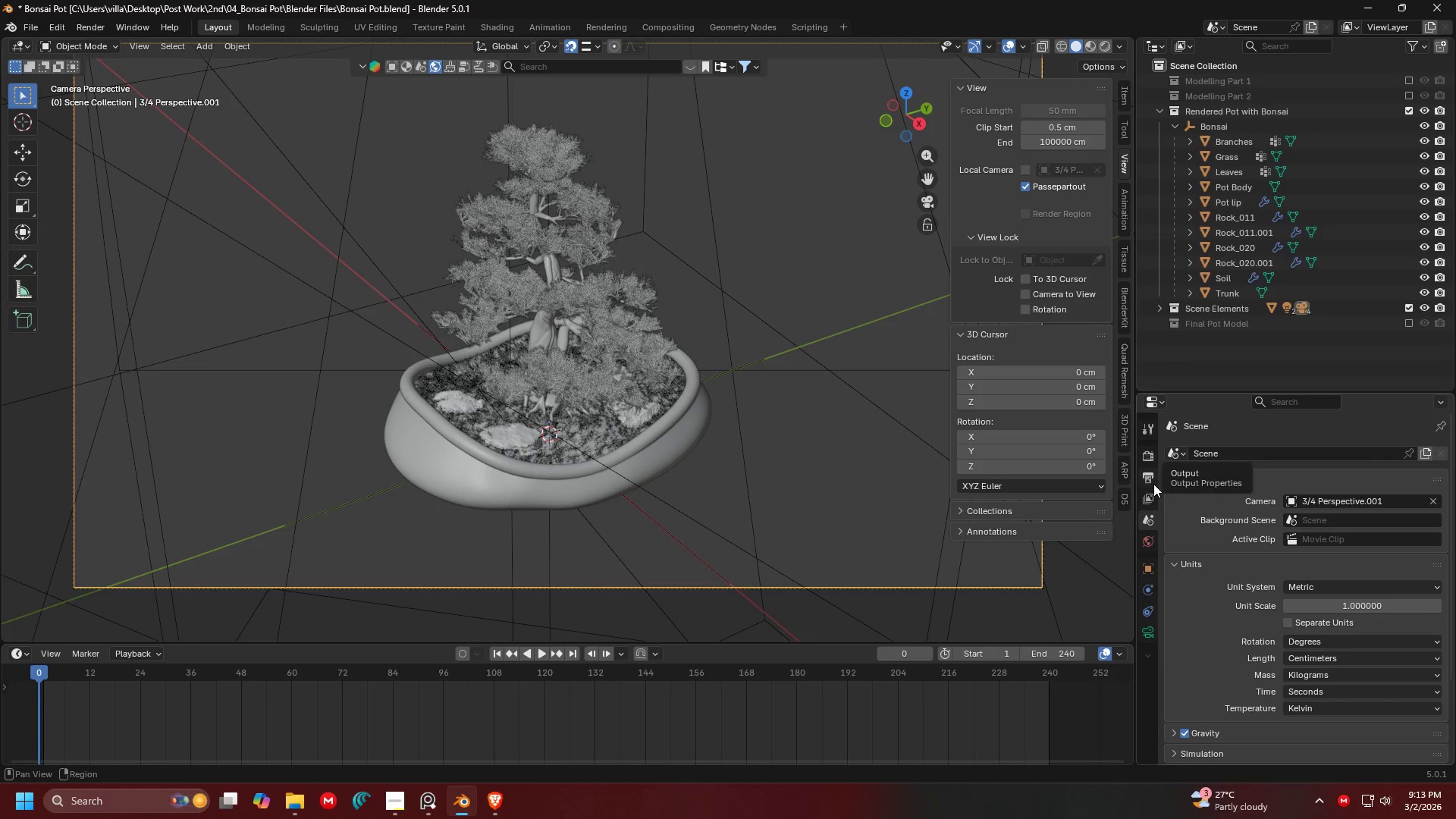 
left_click([1153, 484])
 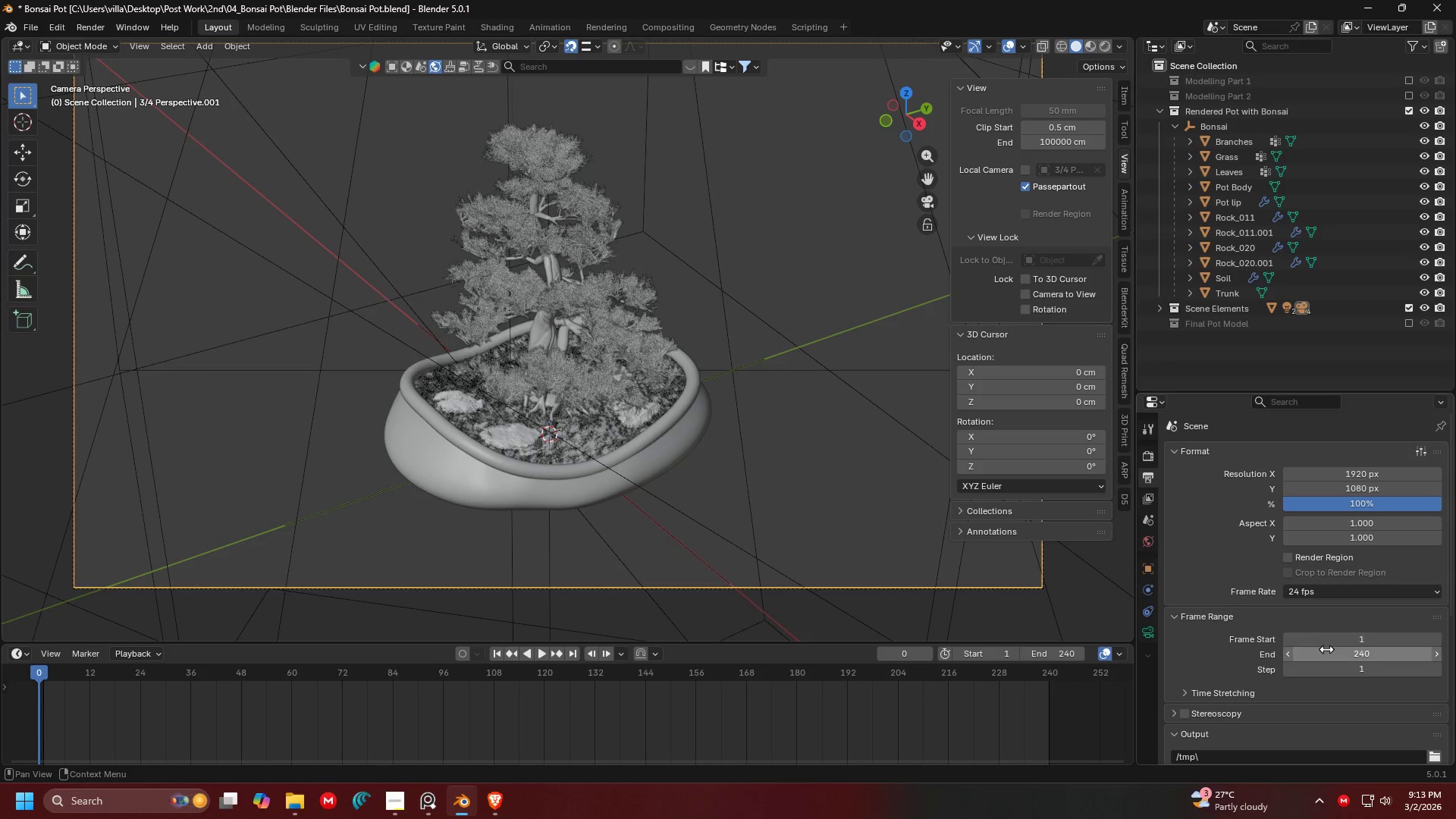 
scroll: coordinate [1216, 629], scroll_direction: down, amount: 7.0
 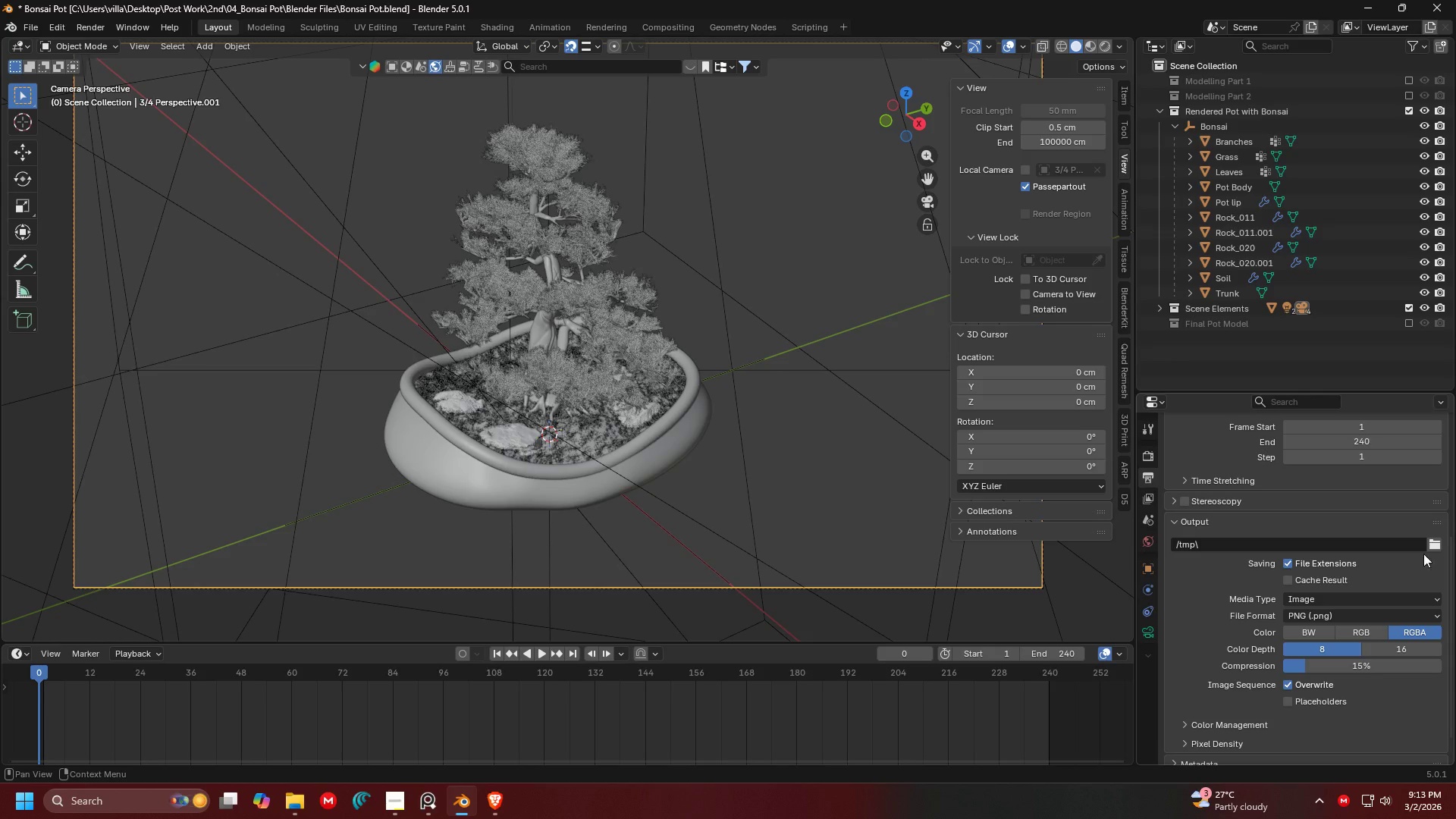 
left_click([1439, 548])
 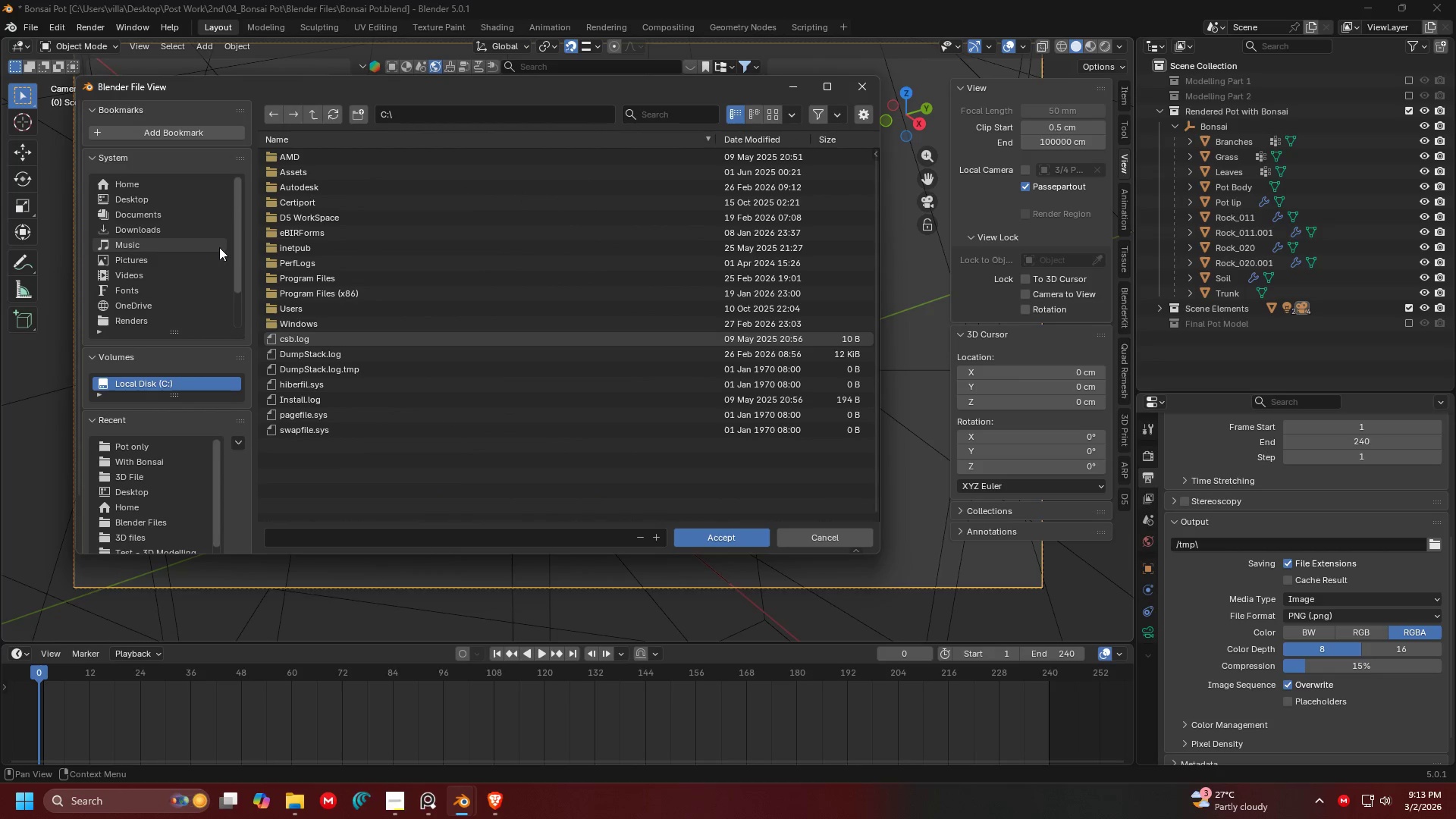 
left_click([168, 204])
 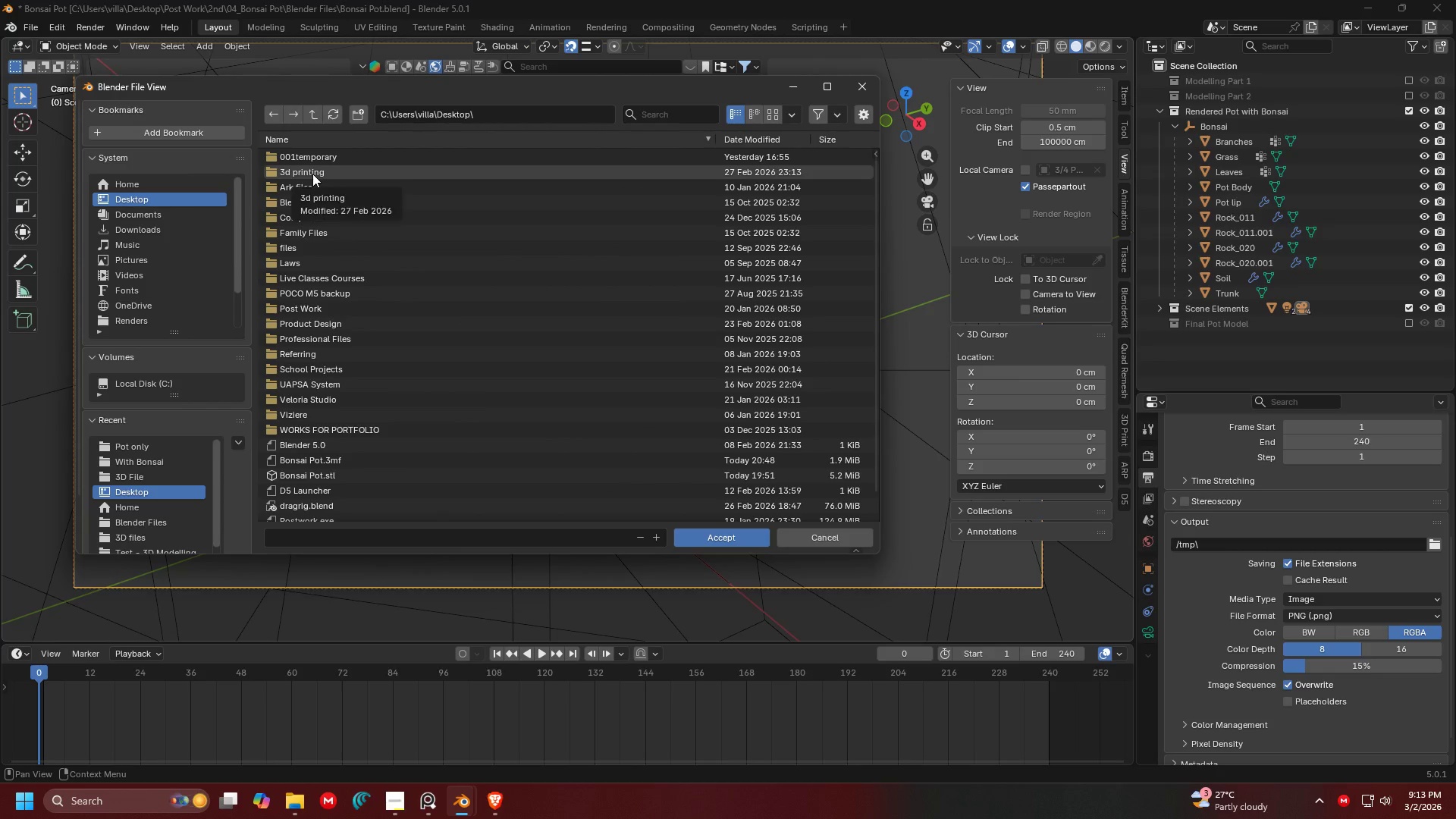 
wait(10.2)
 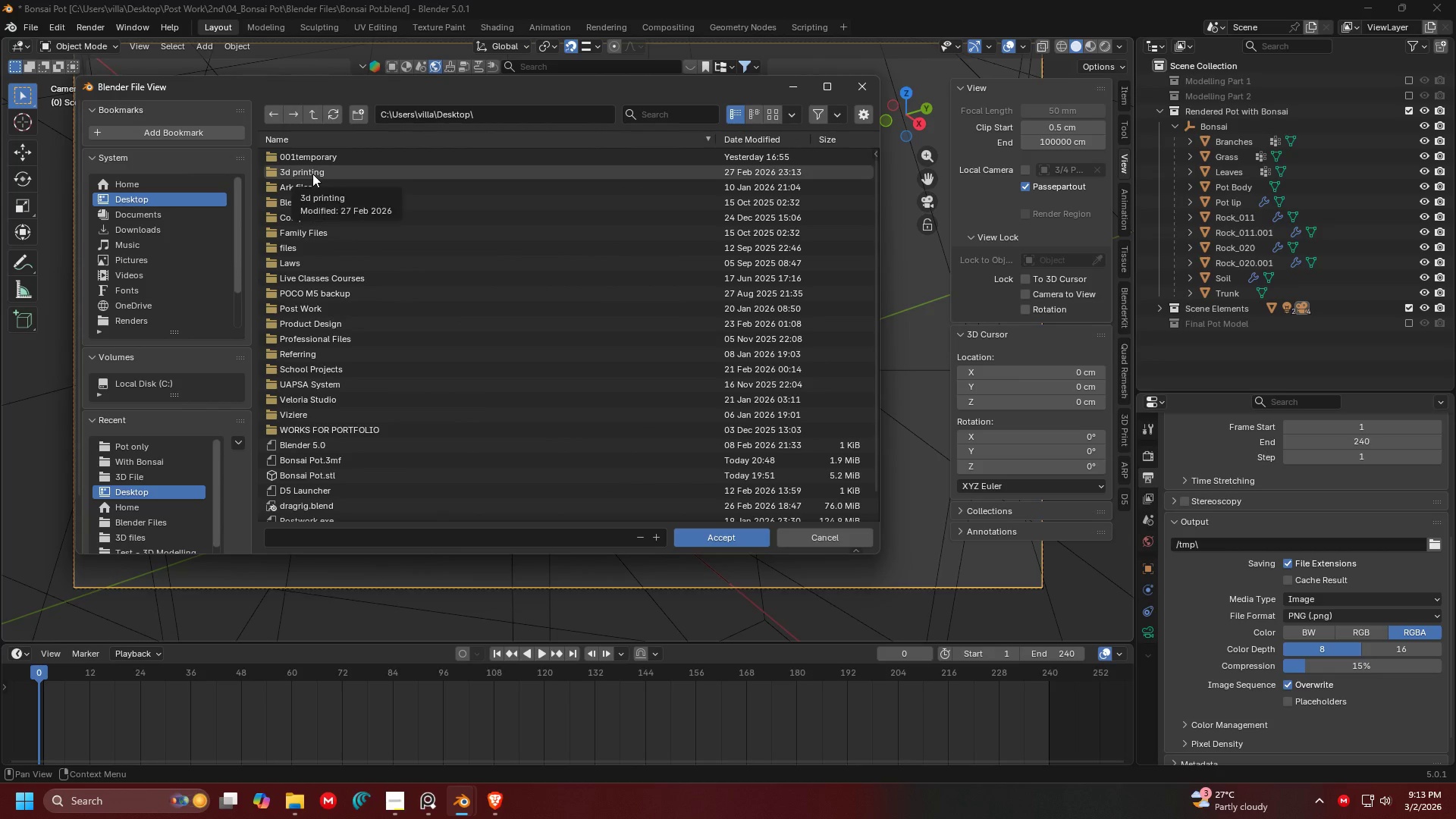 
double_click([319, 301])
 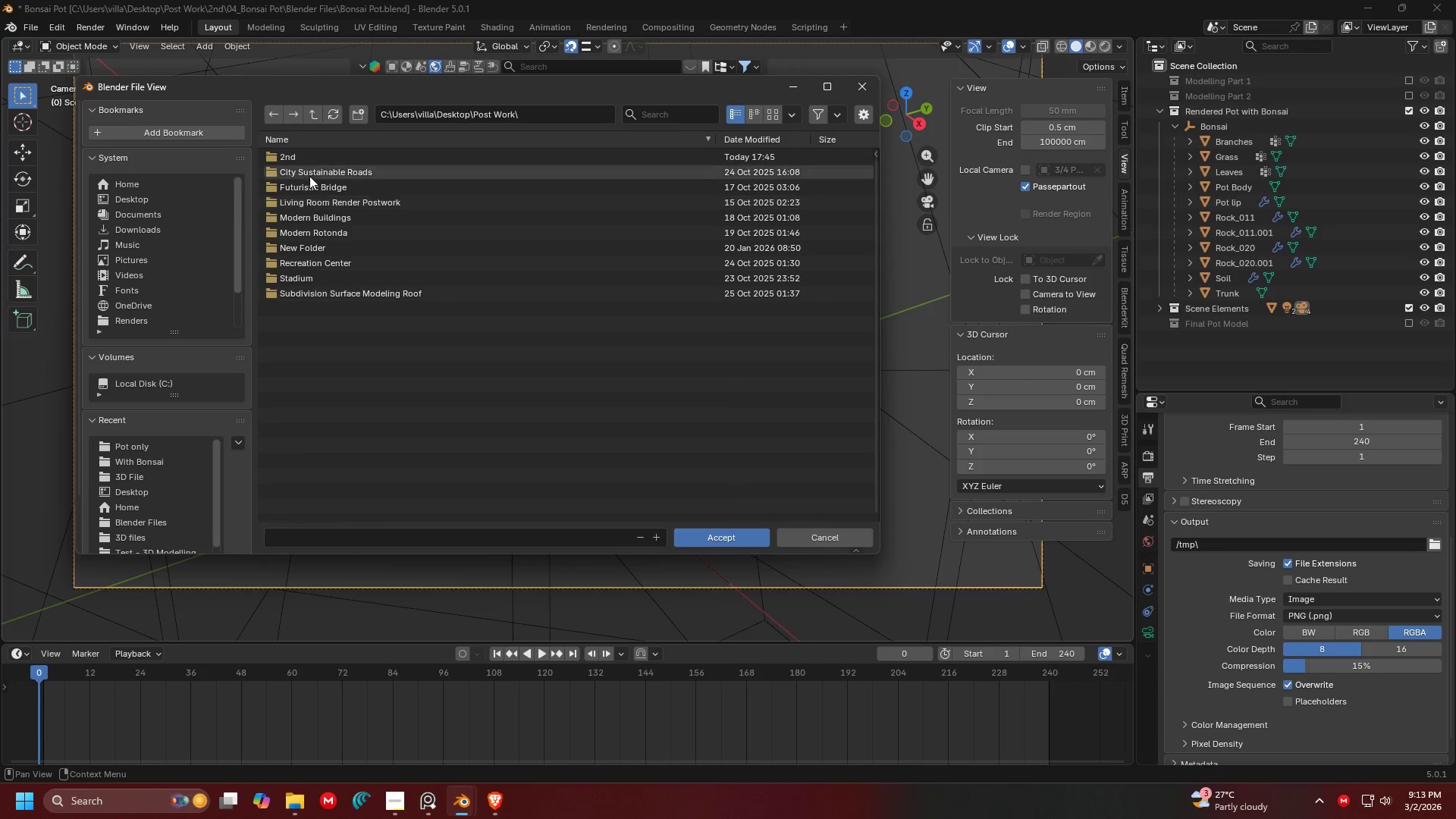 
left_click([309, 143])
 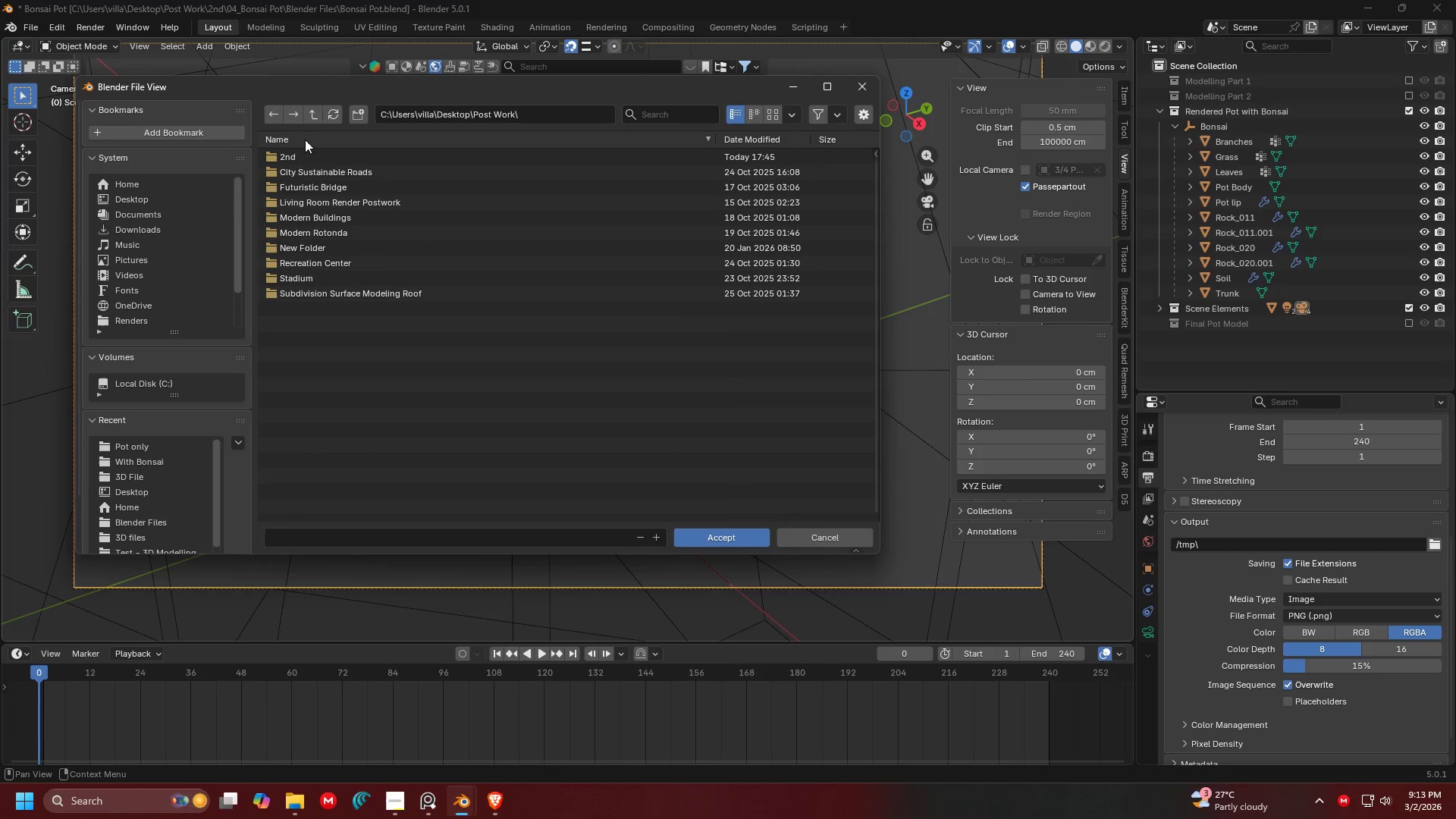 
double_click([297, 160])
 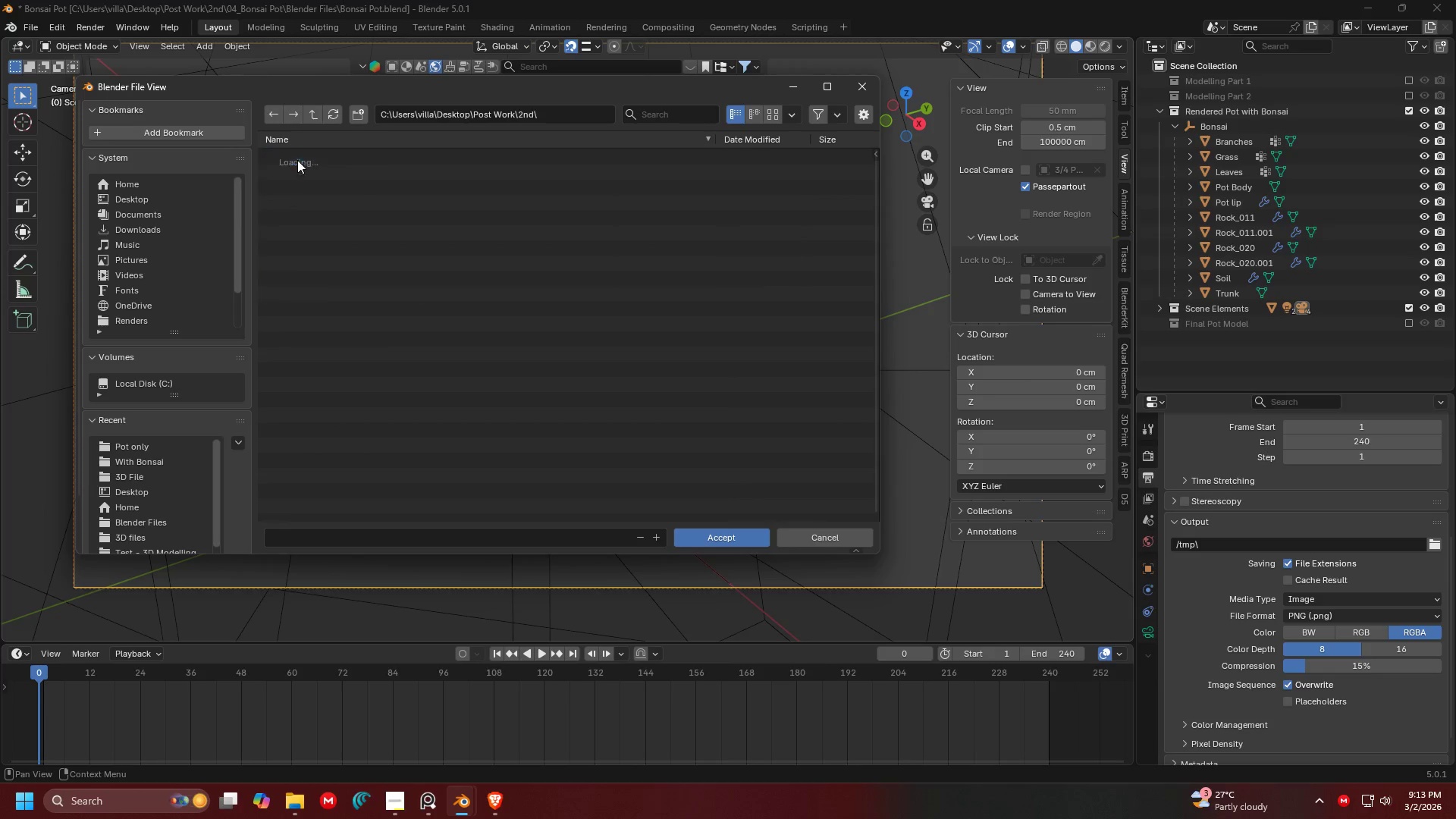 
triple_click([297, 160])
 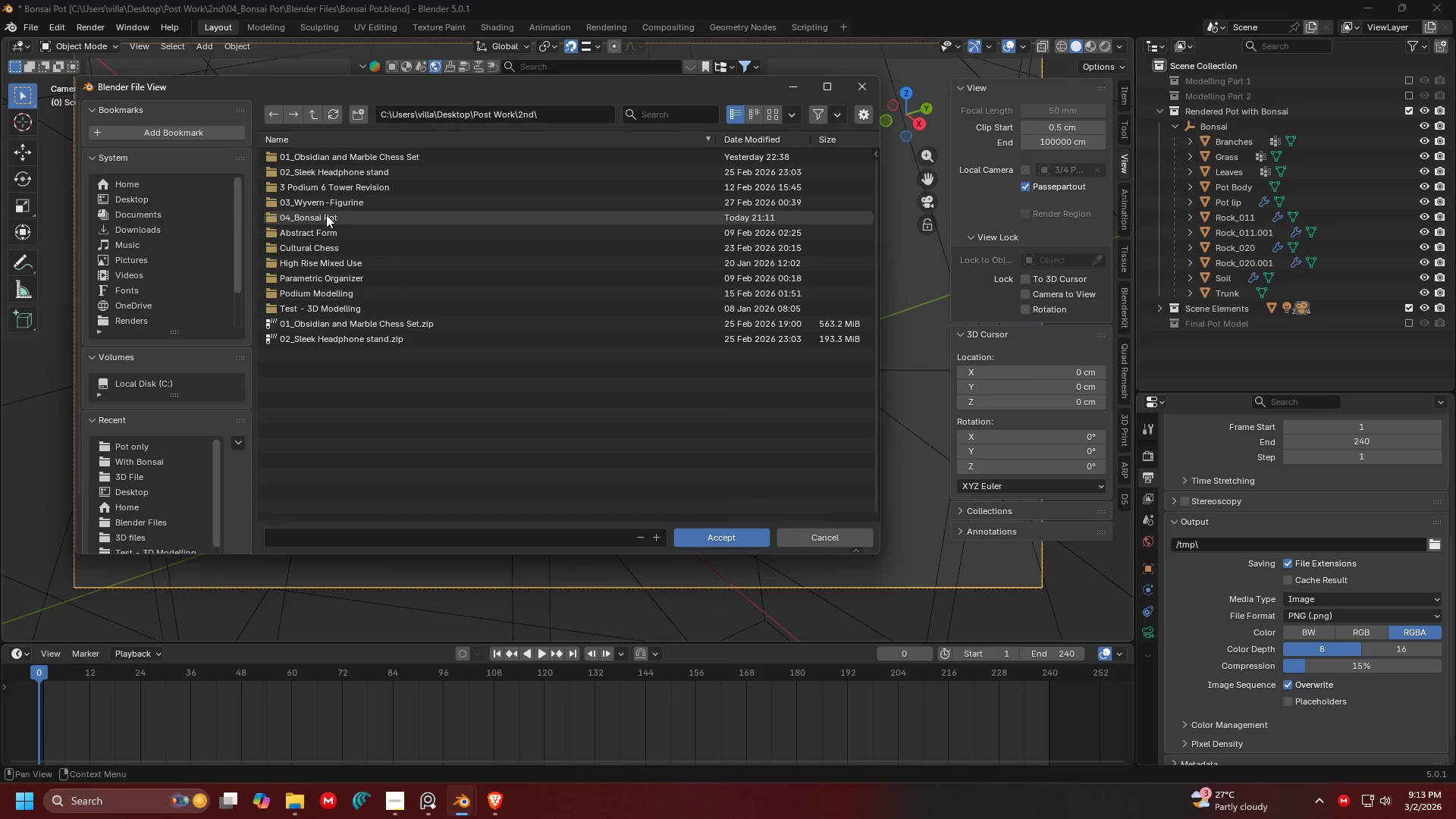 
double_click([326, 215])
 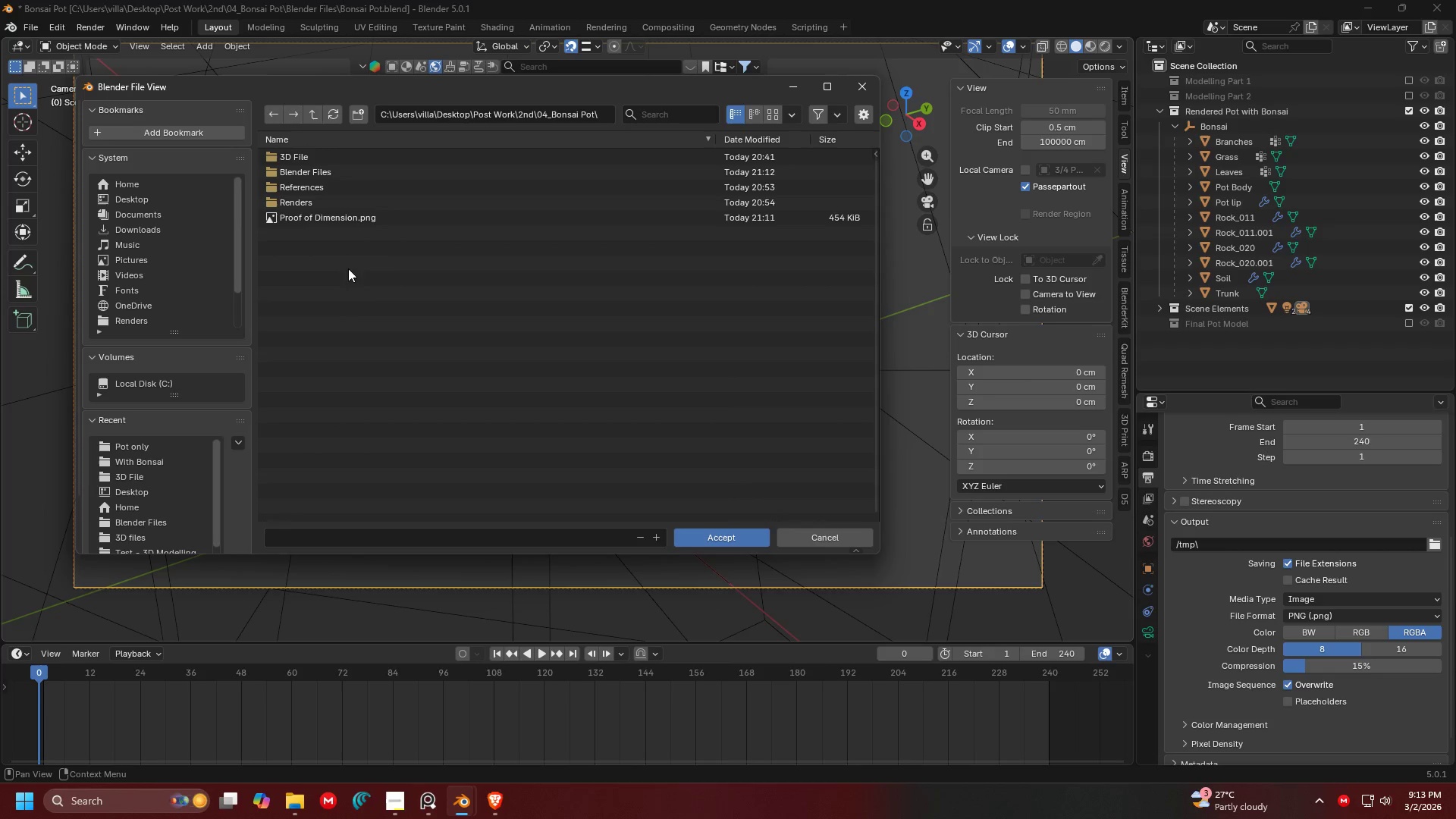 
left_click([356, 287])
 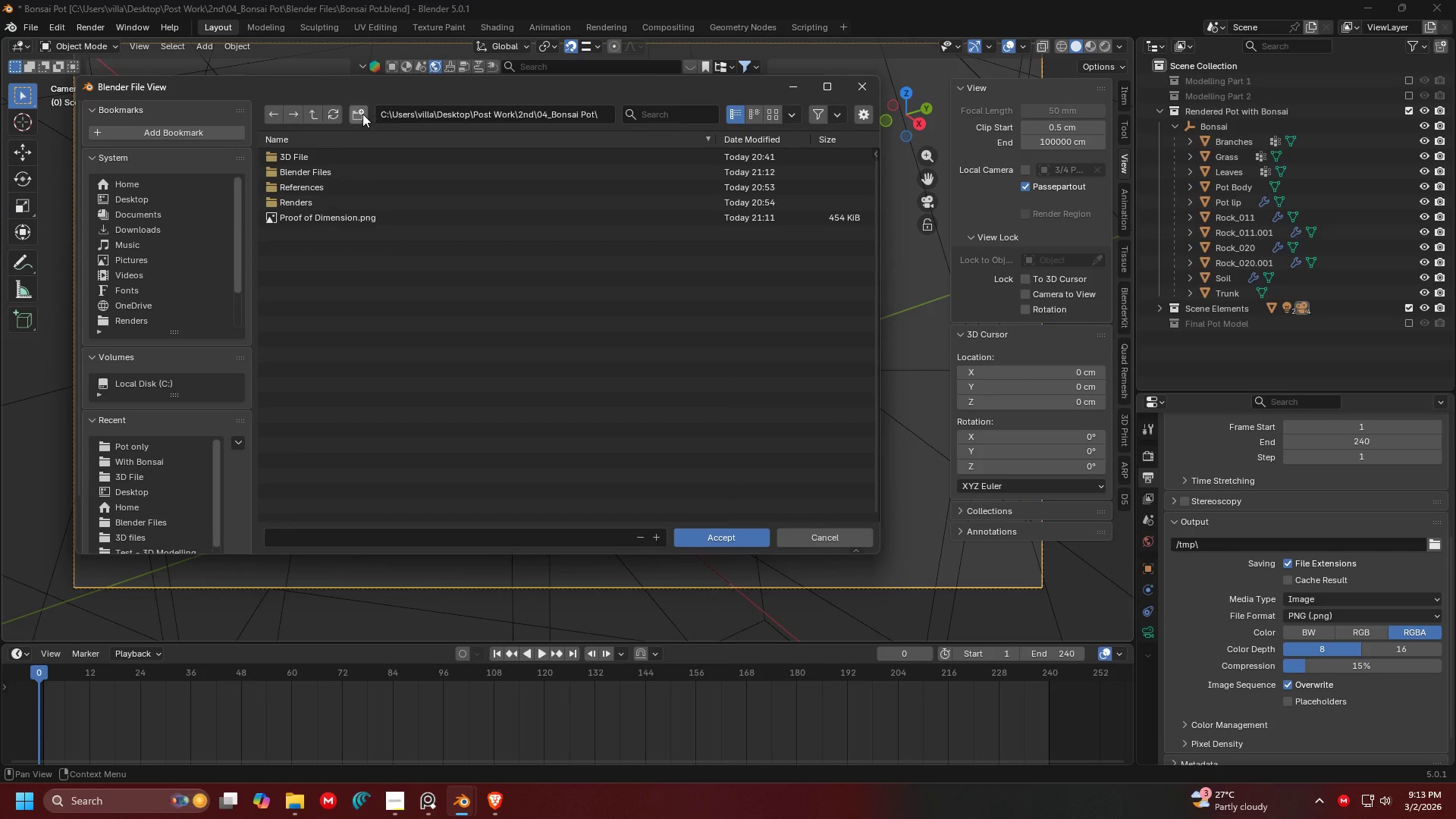 
left_click([359, 114])
 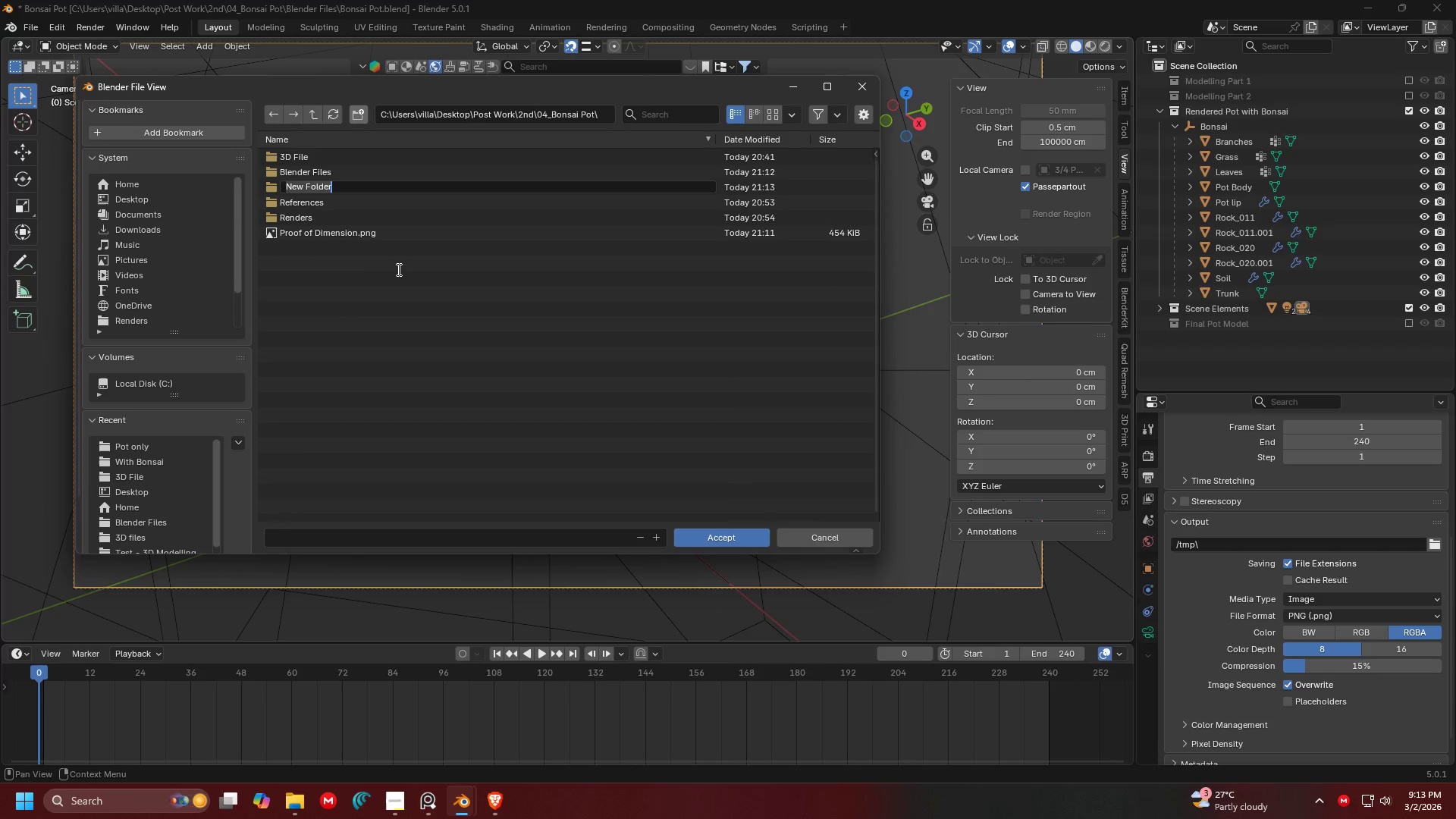 
type(Animation)
 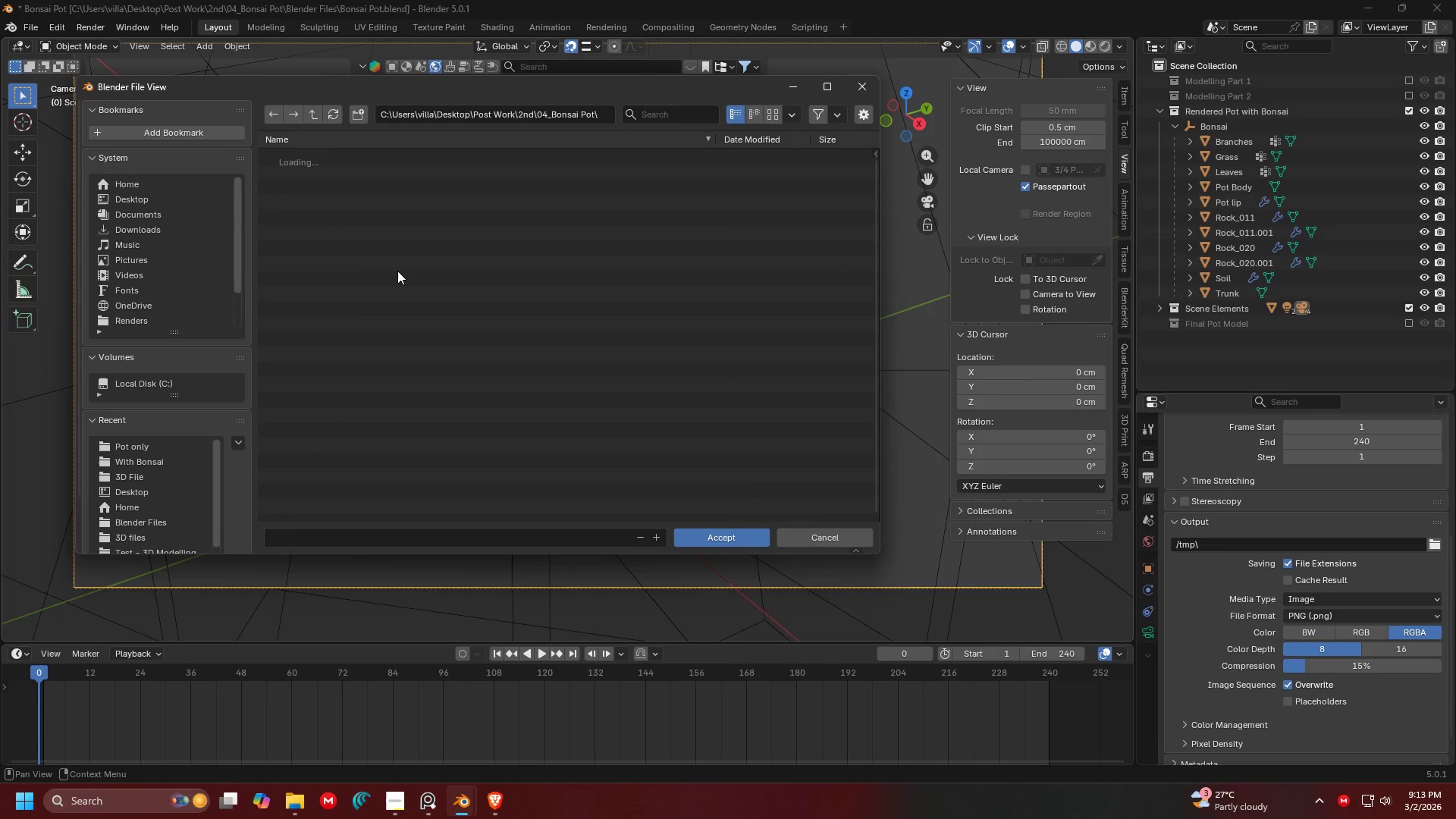 
key(Enter)
 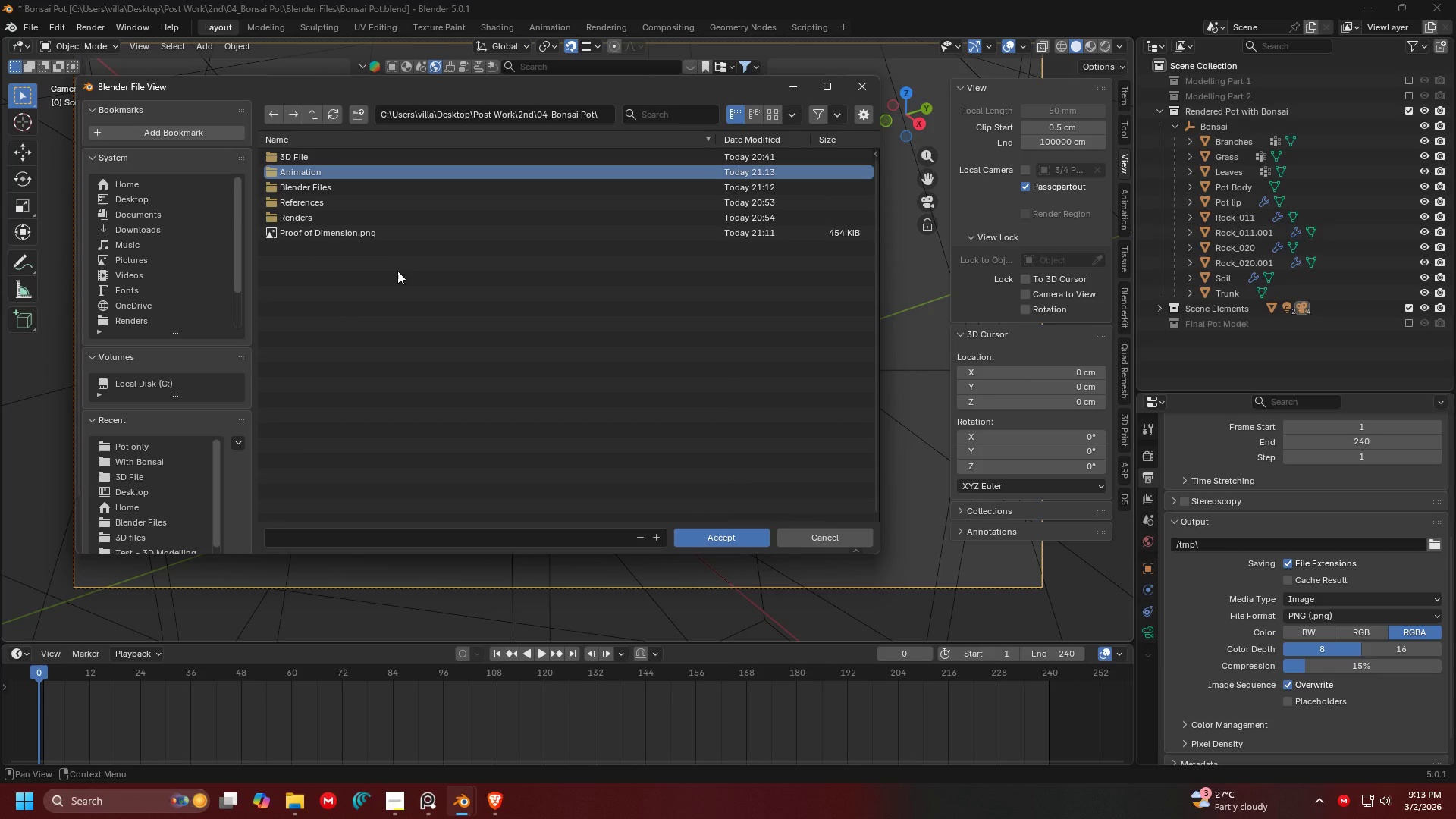 
key(Enter)
 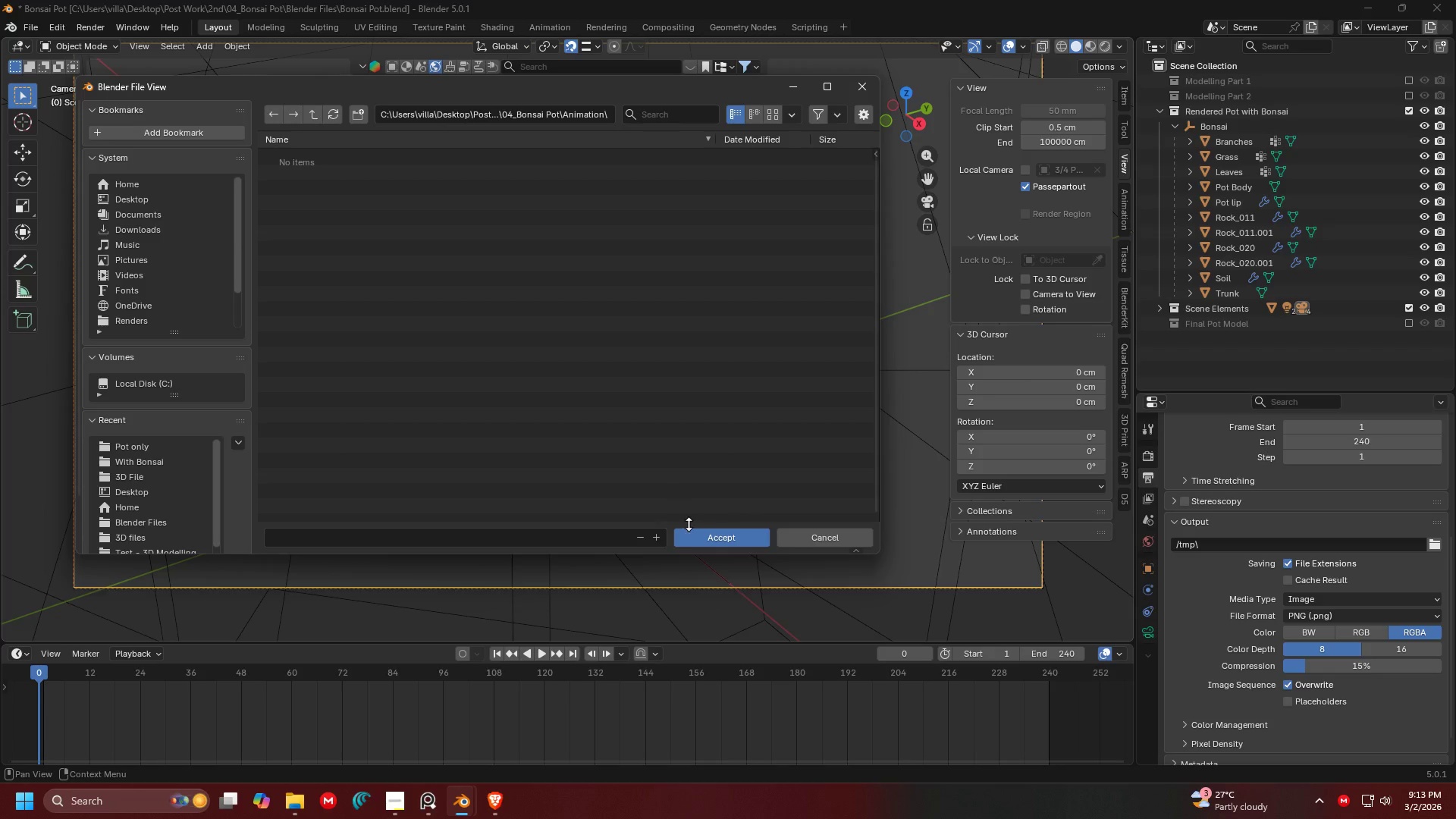 
left_click([701, 529])
 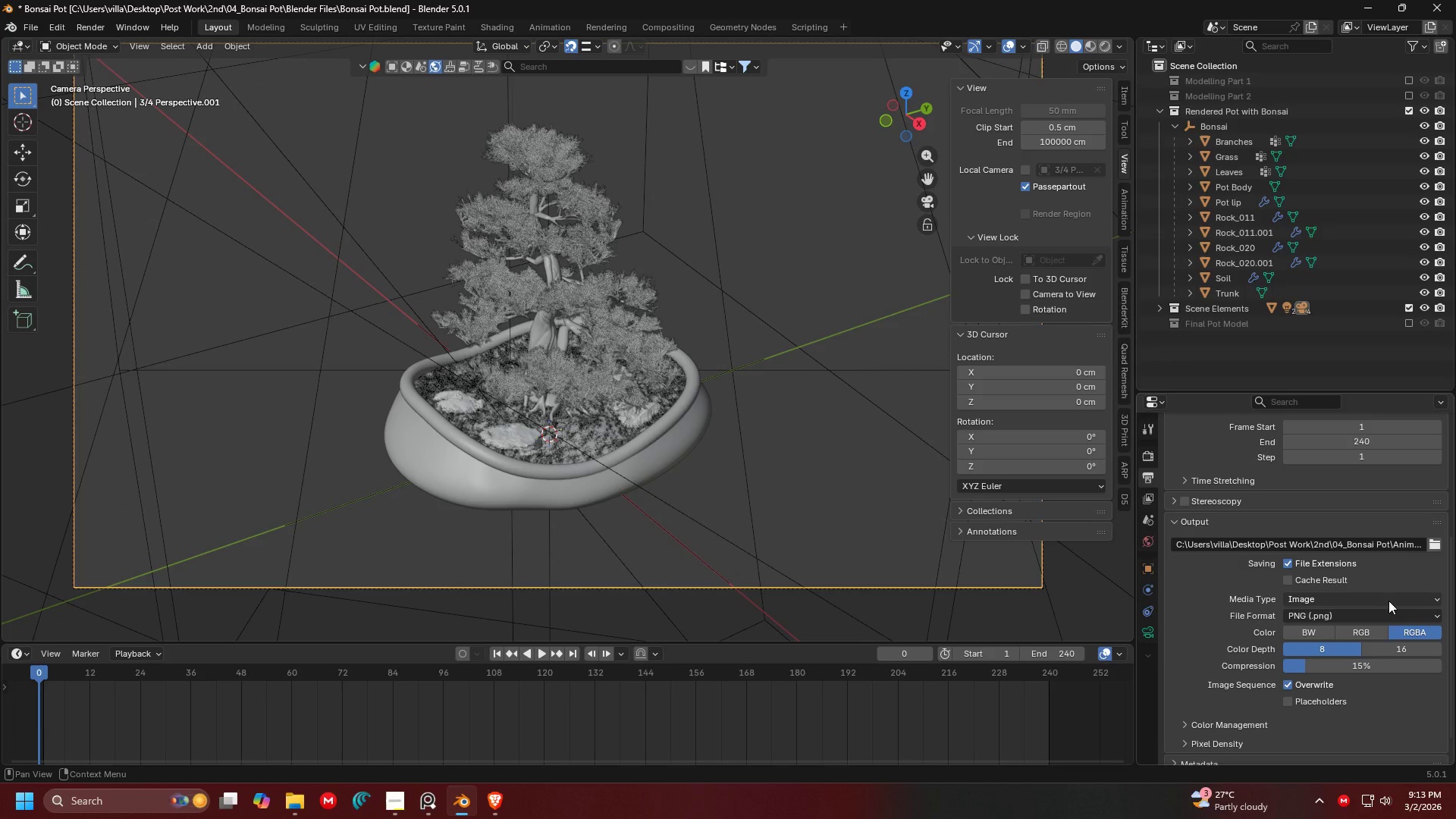 
scroll: coordinate [1377, 592], scroll_direction: down, amount: 3.0
 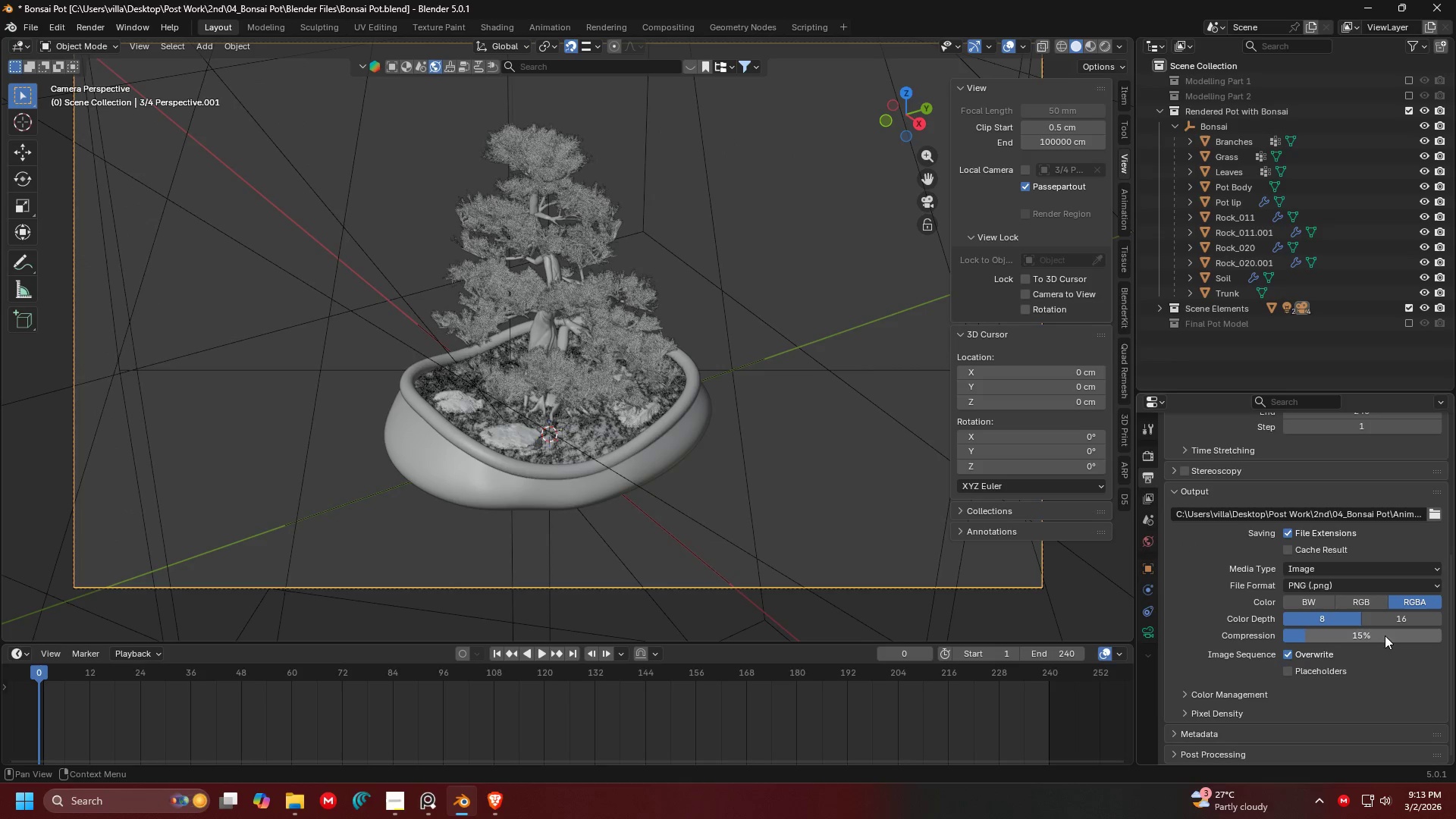 
left_click_drag(start_coordinate=[1338, 633], to_coordinate=[342, 630])
 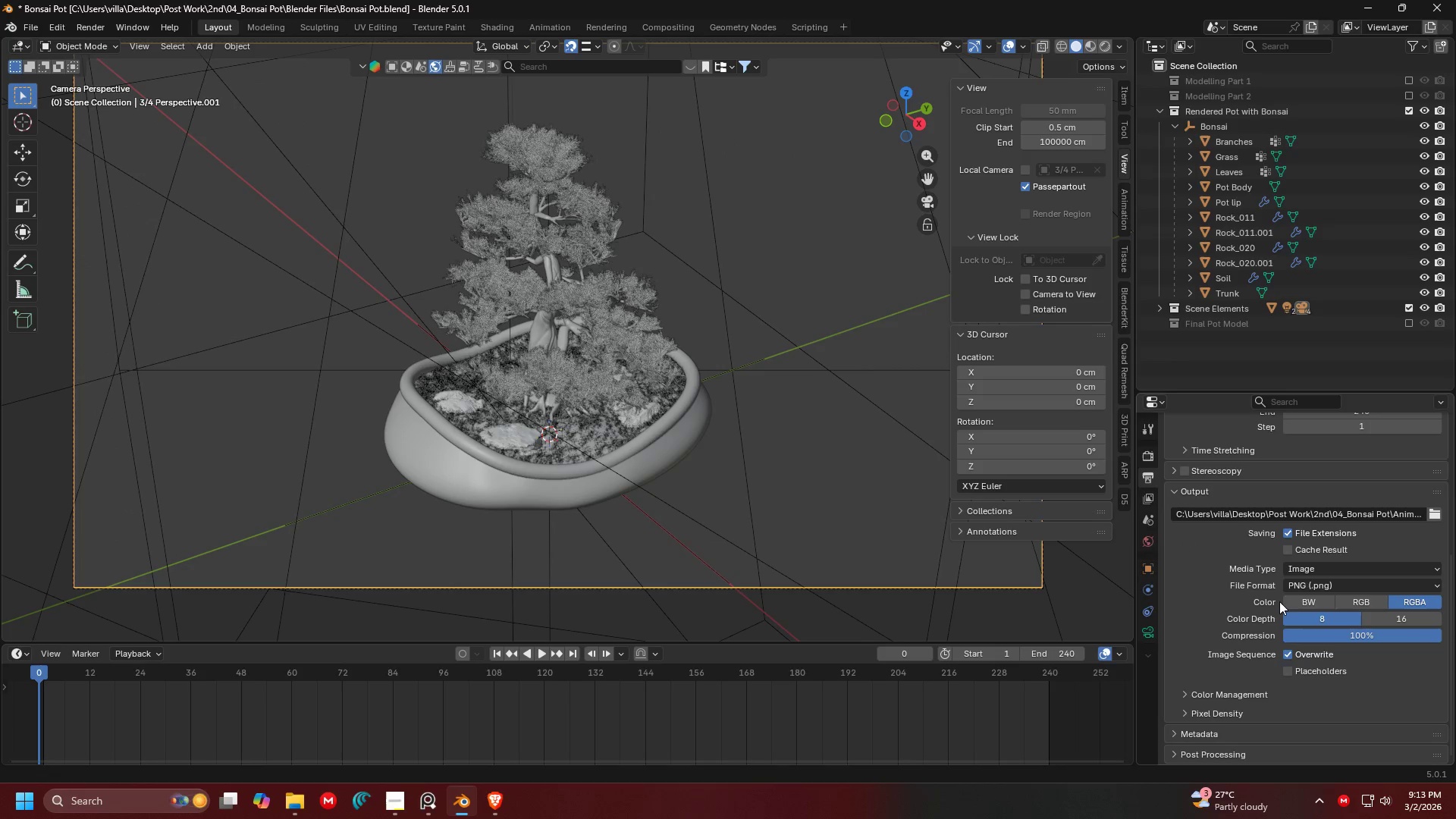 
scroll: coordinate [1277, 601], scroll_direction: down, amount: 5.0
 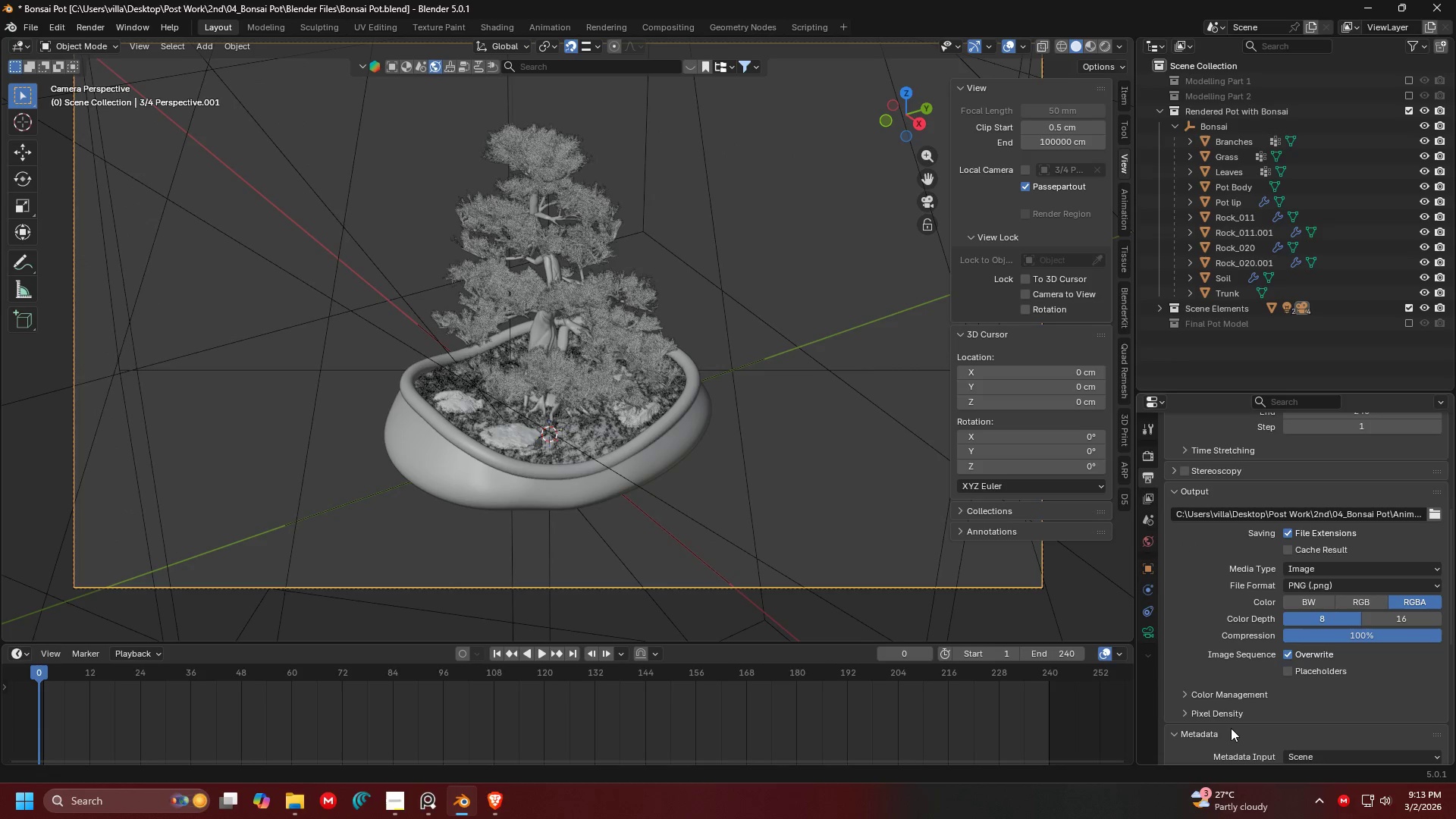 
double_click([1231, 728])
 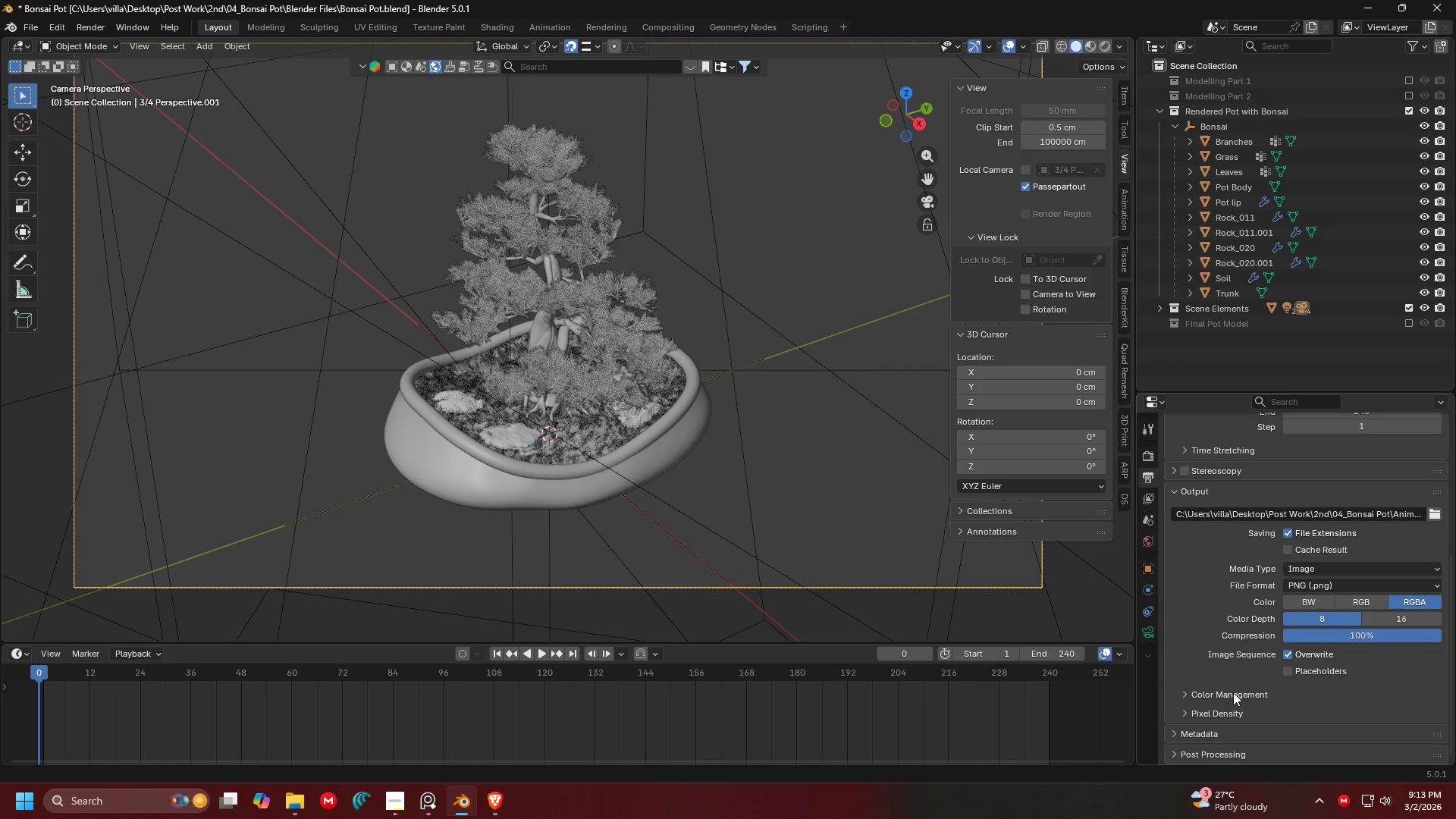 
scroll: coordinate [1234, 690], scroll_direction: down, amount: 5.0
 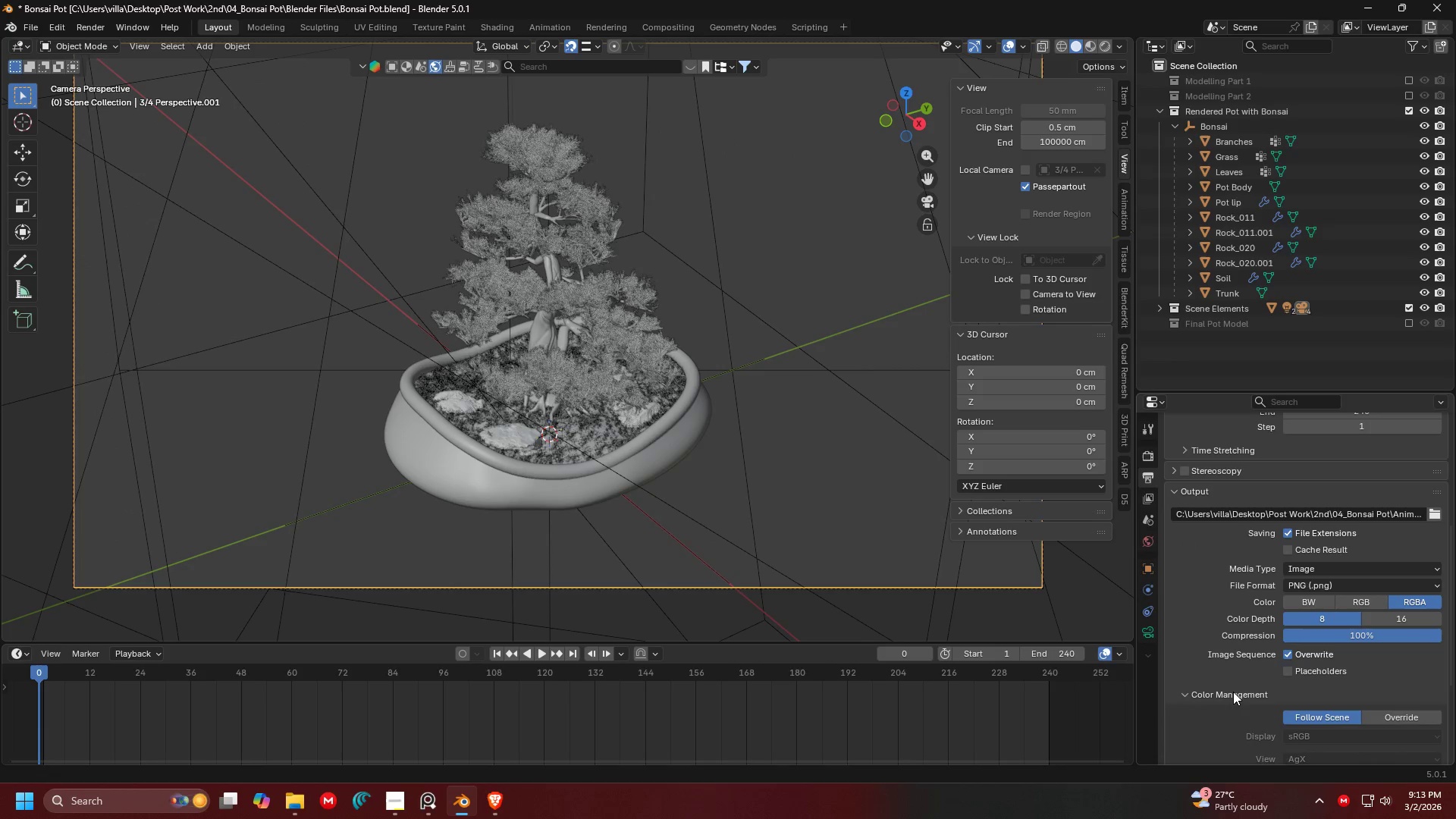 
double_click([1233, 692])
 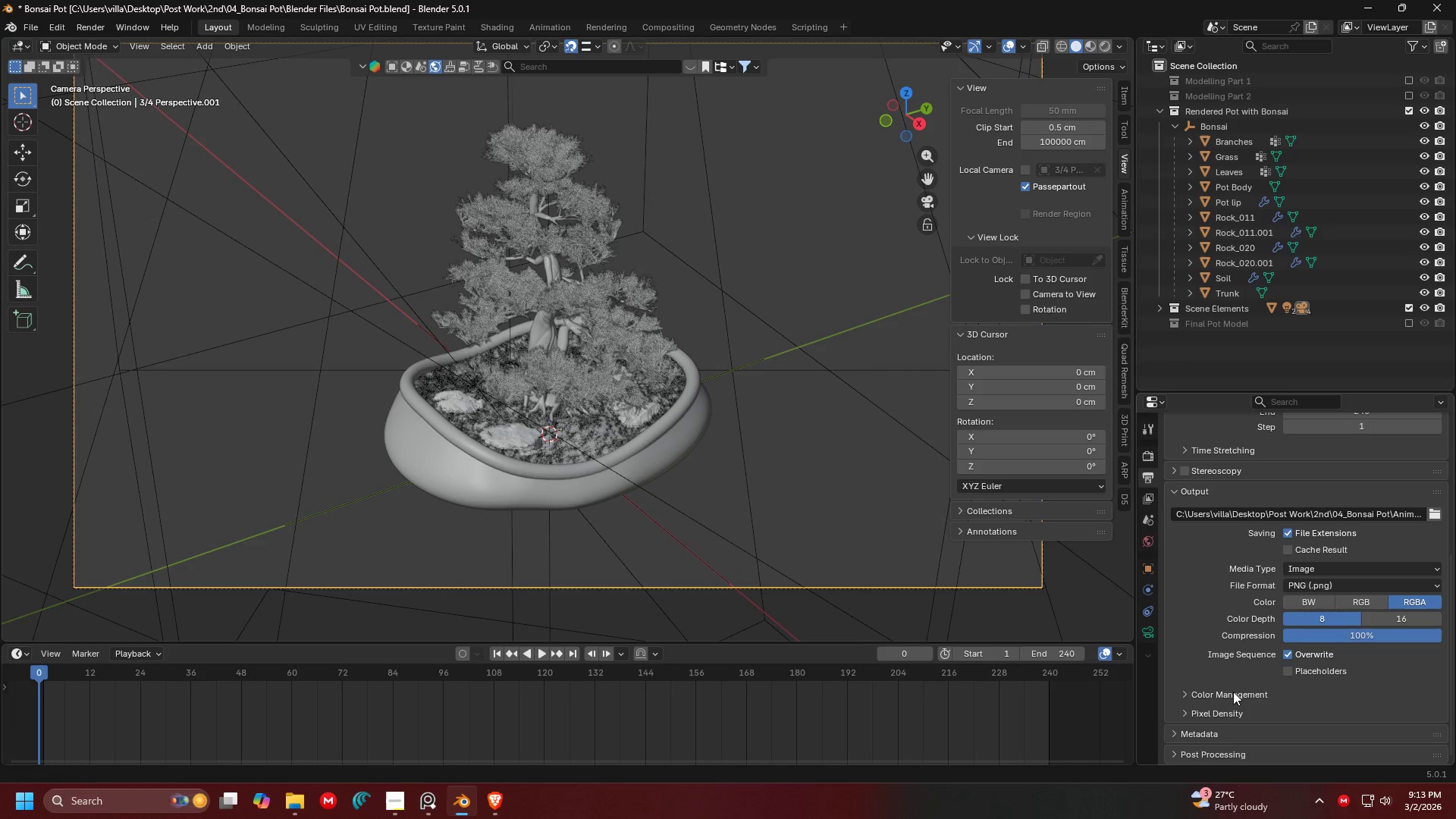 
left_click([1222, 708])
 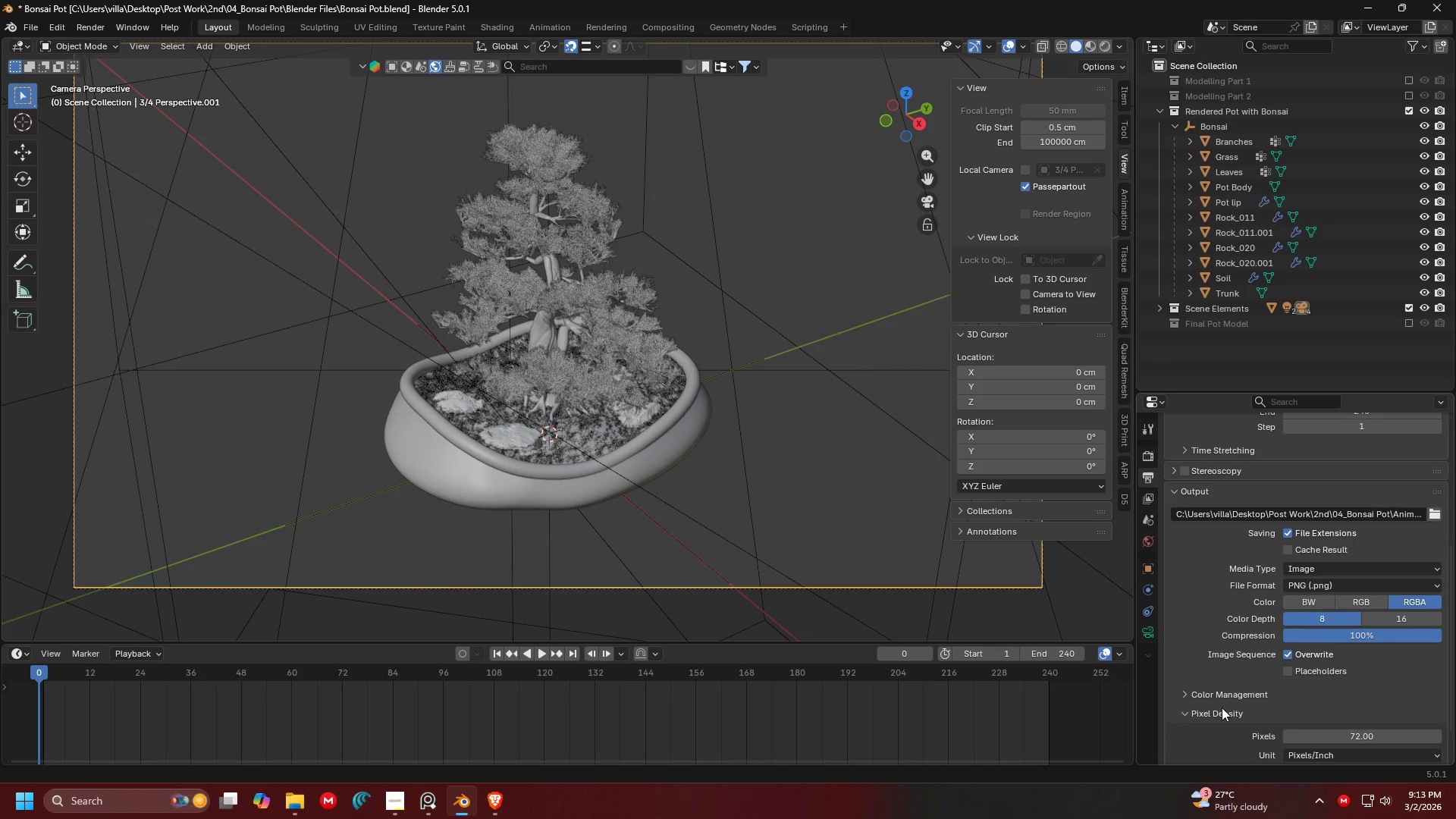 
scroll: coordinate [1222, 708], scroll_direction: down, amount: 8.0
 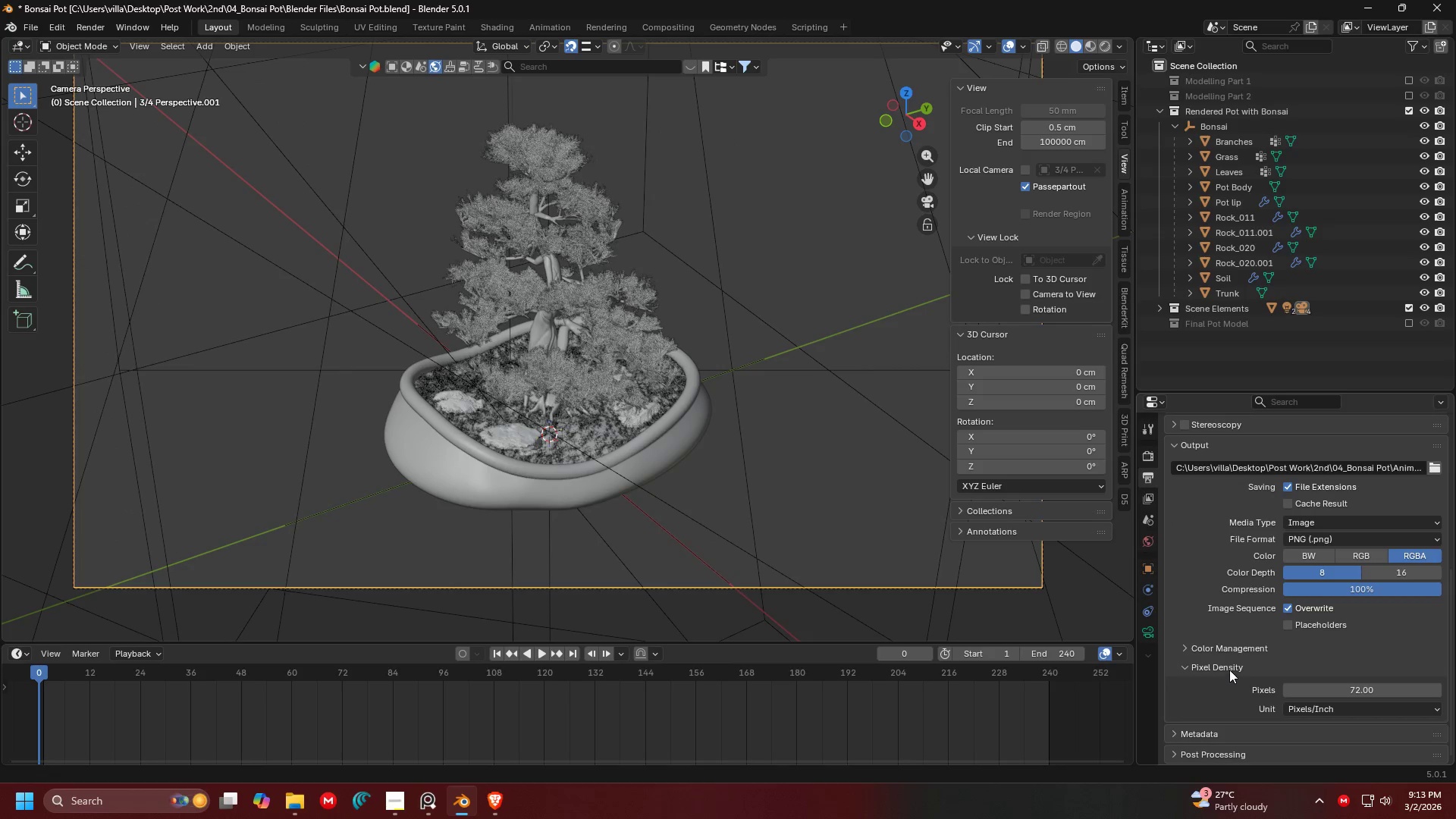 
left_click([1229, 669])
 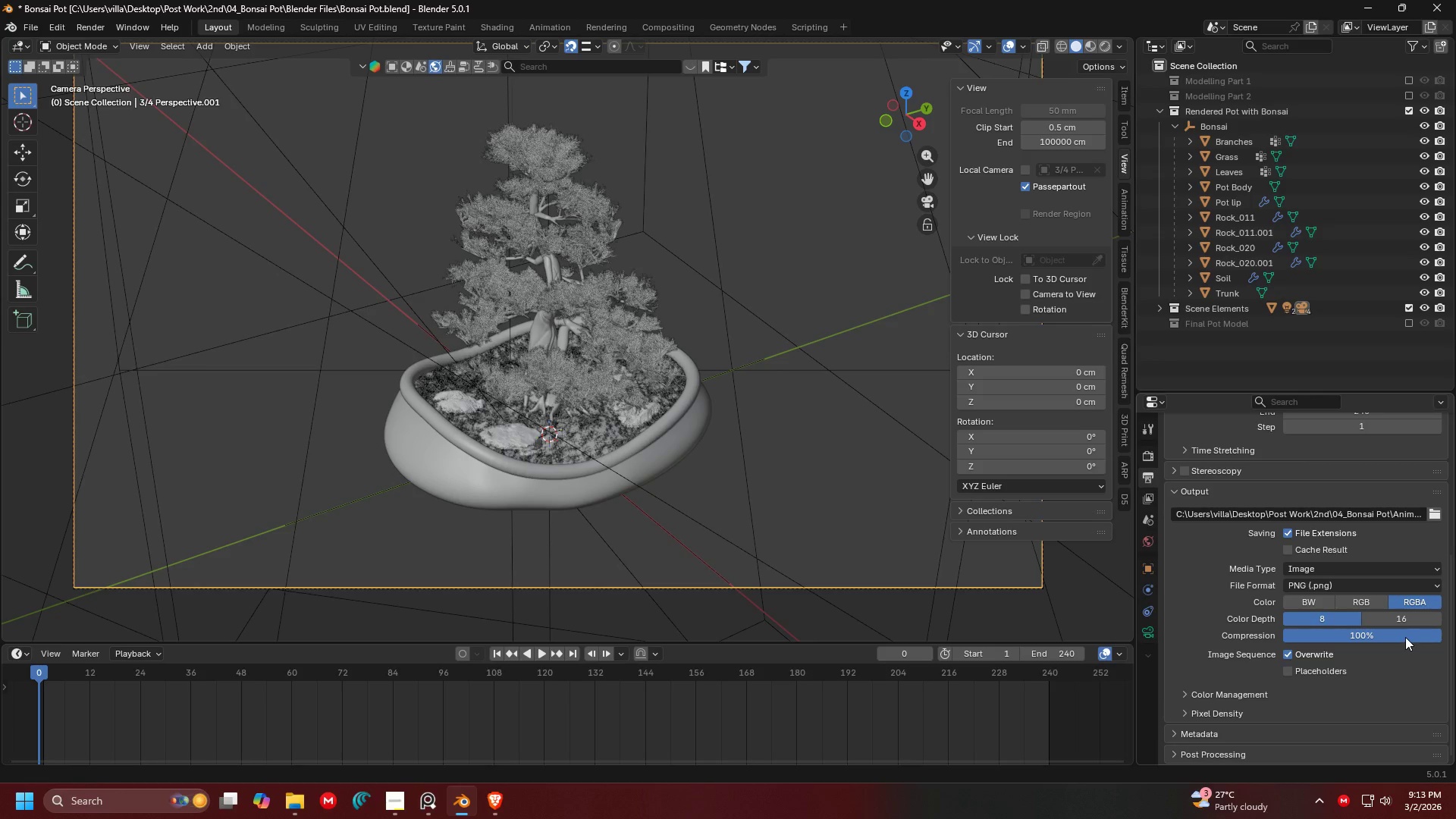 
left_click_drag(start_coordinate=[1405, 637], to_coordinate=[1244, 173])
 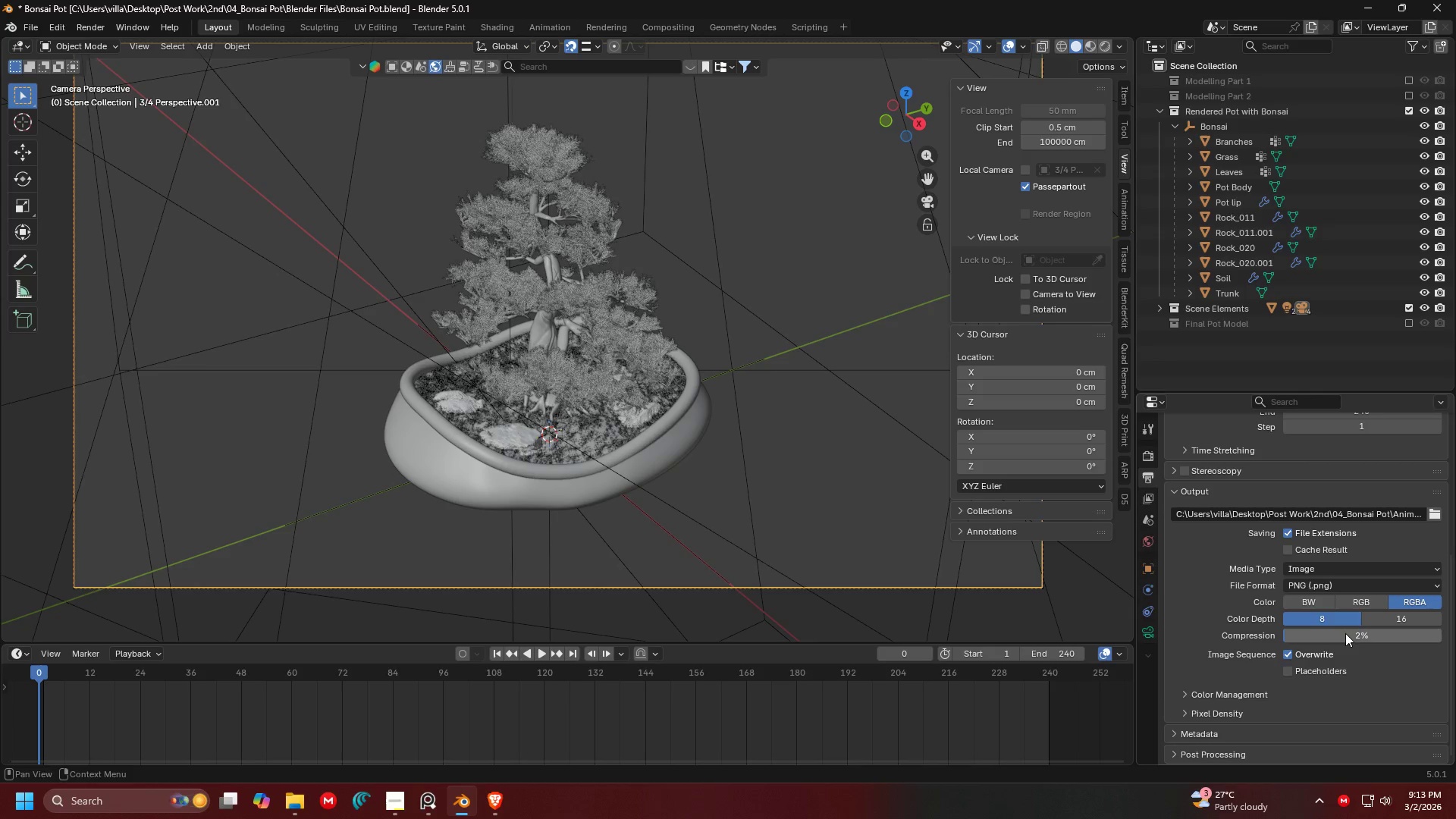 
left_click([1347, 633])
 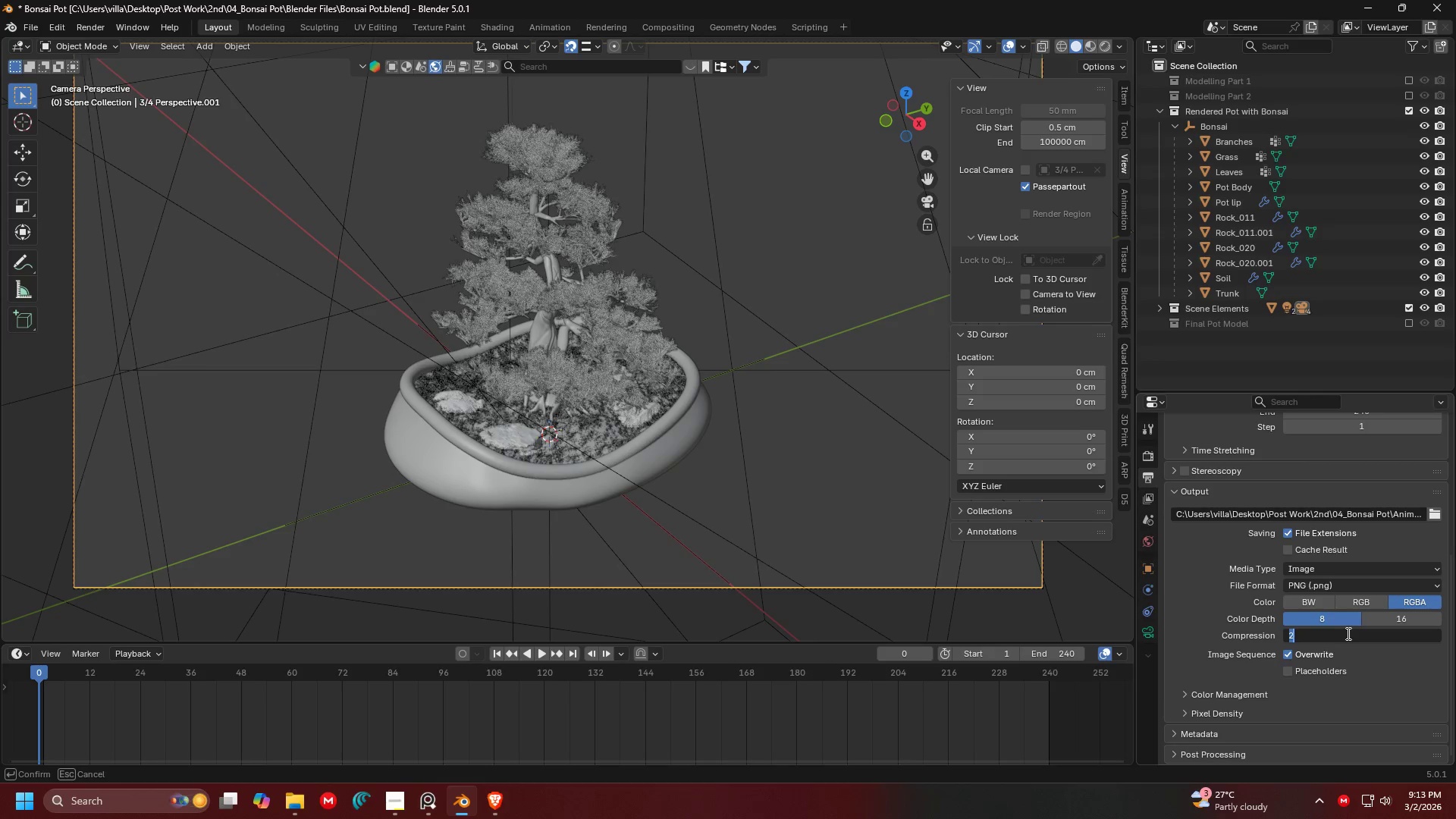 
type(15)
 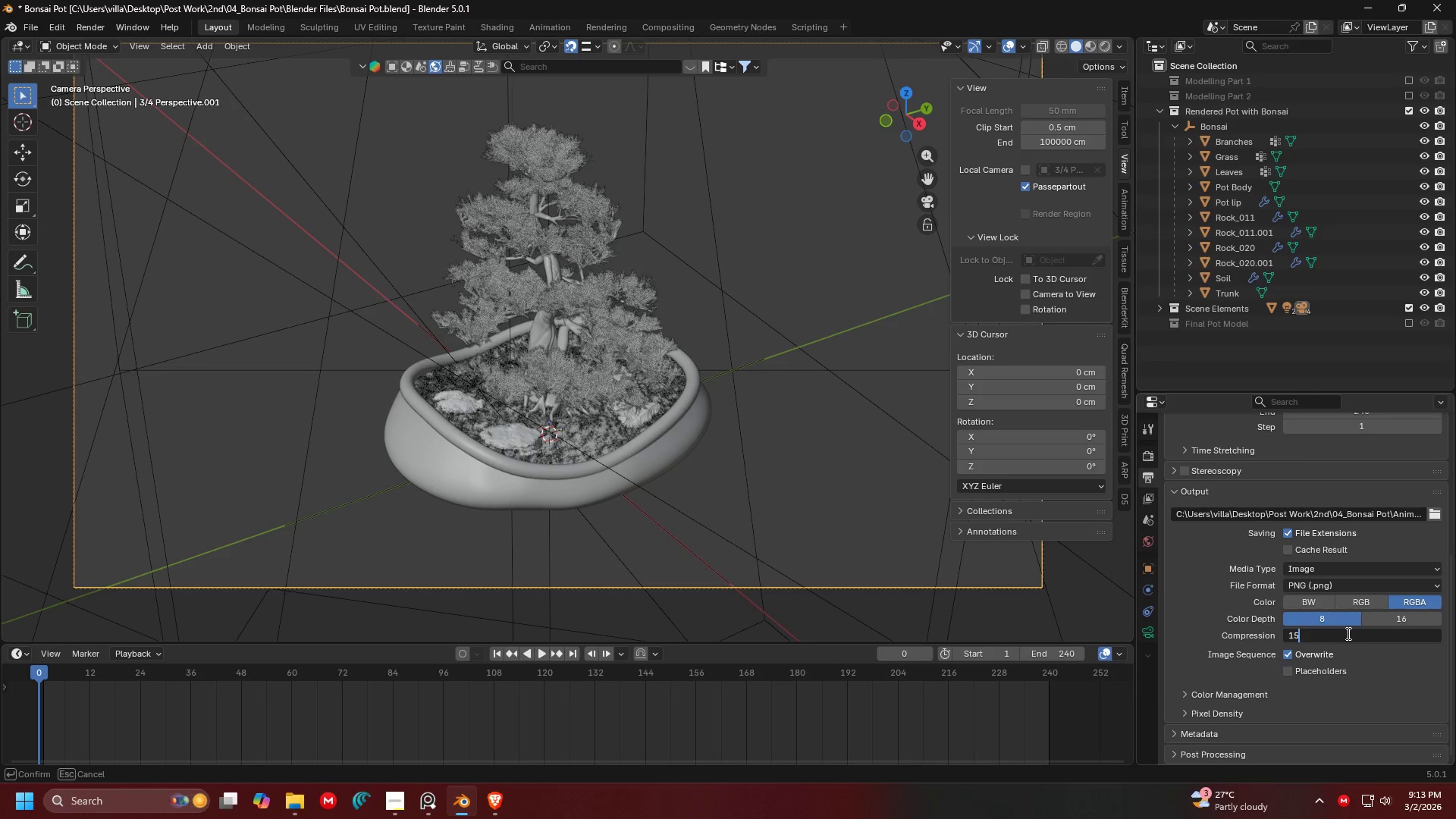 
key(Enter)
 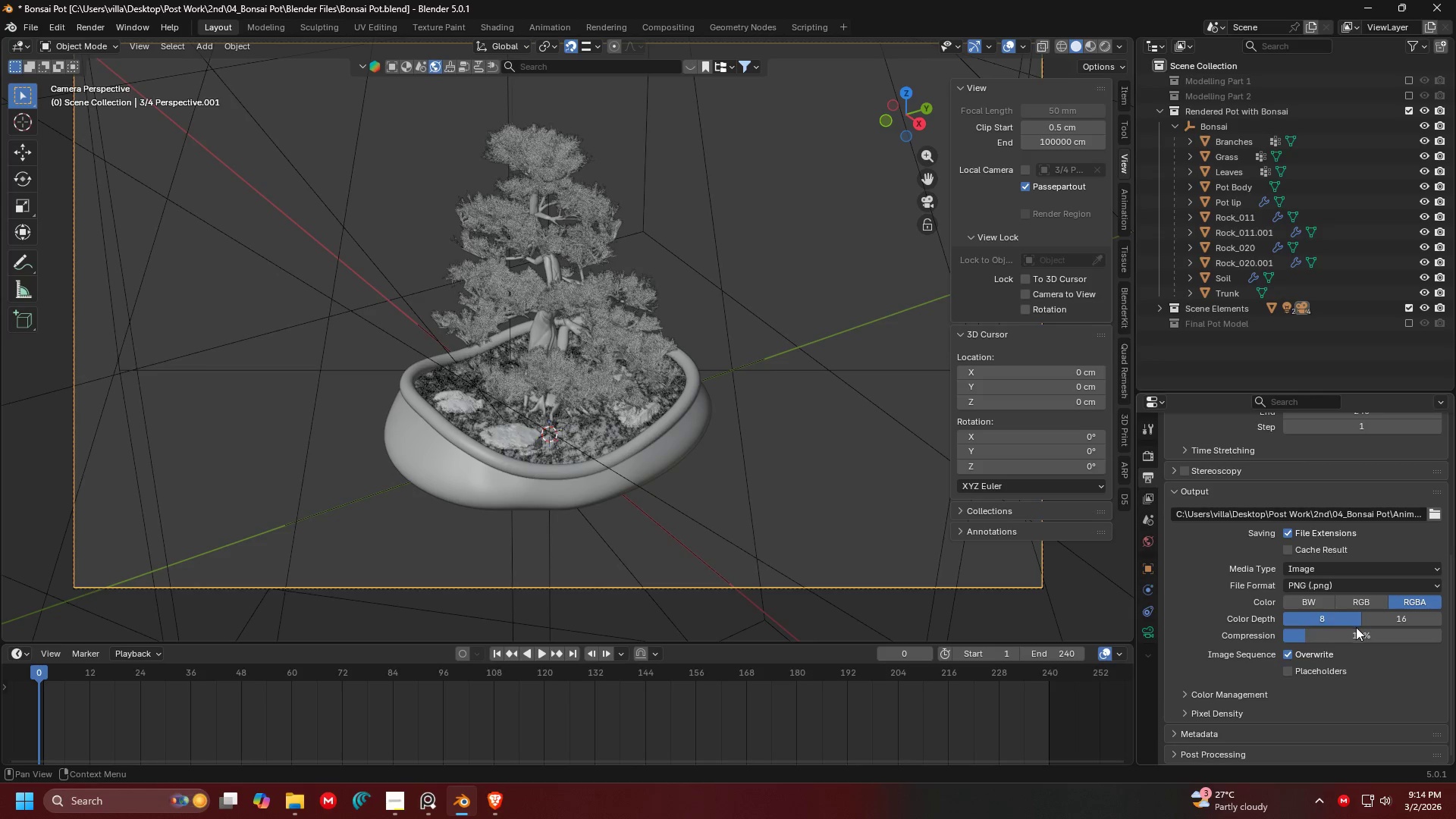 
scroll: coordinate [1295, 590], scroll_direction: up, amount: 12.0
 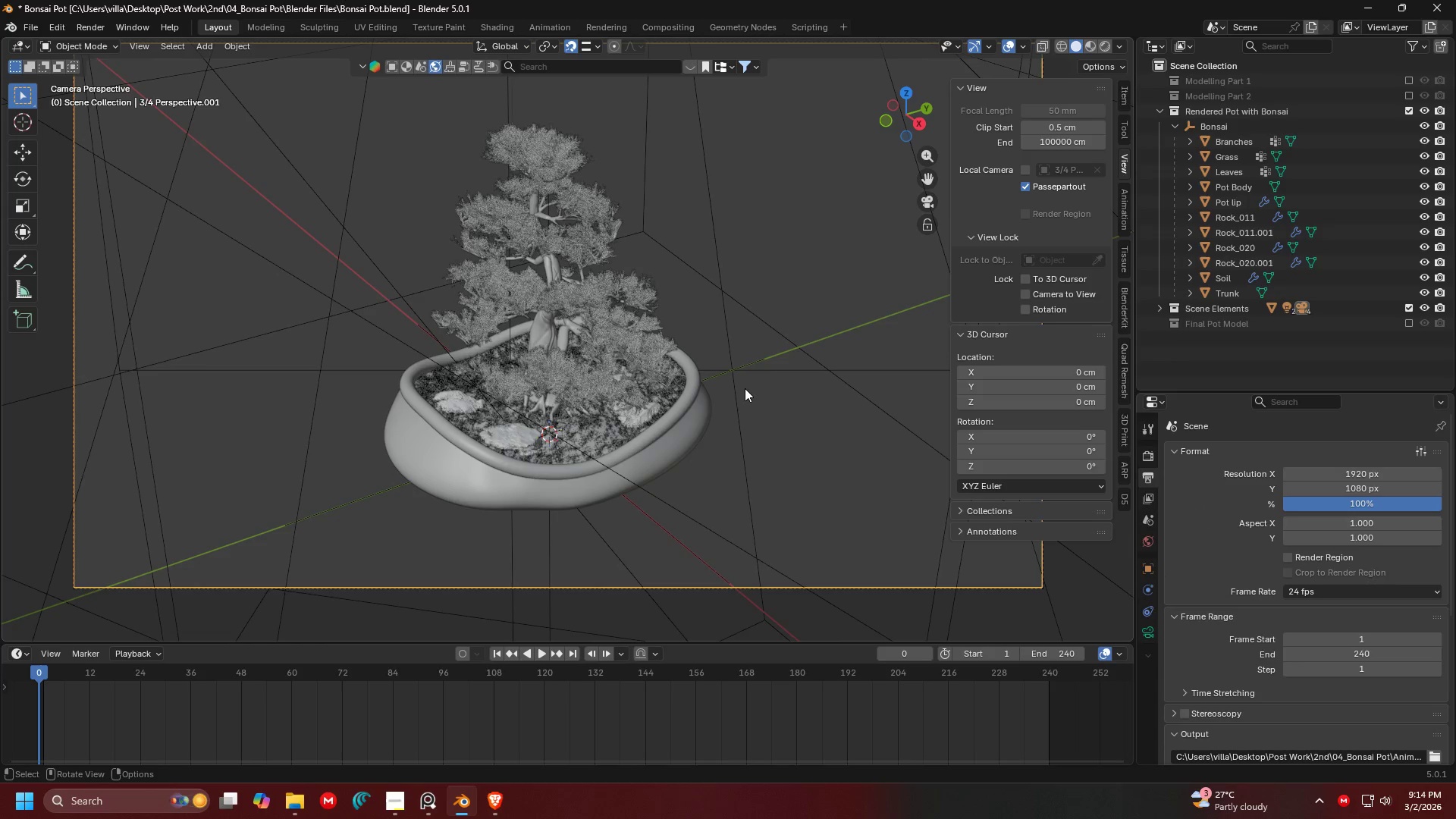 
key(Control+ControlLeft)
 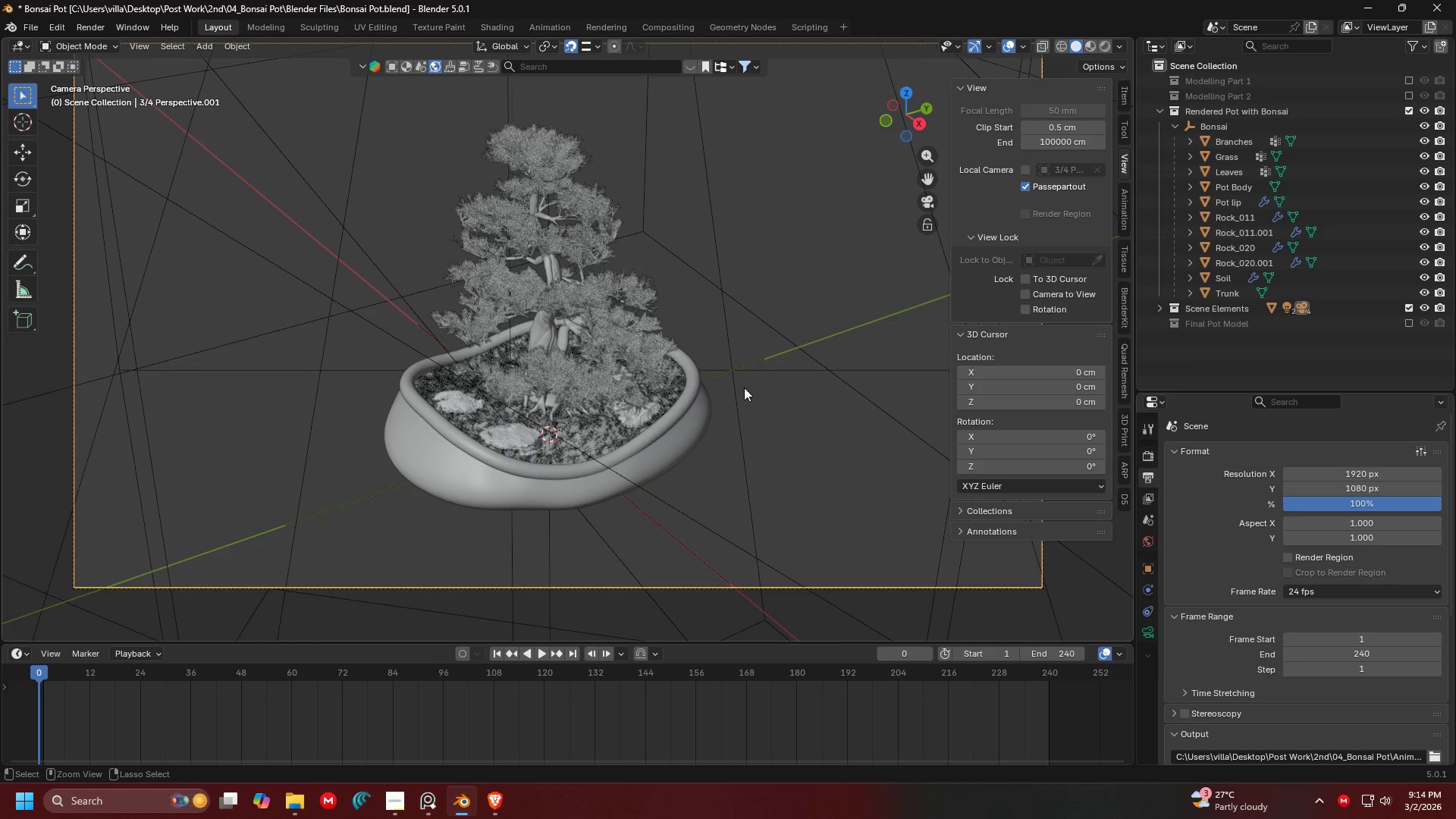 
key(Control+S)
 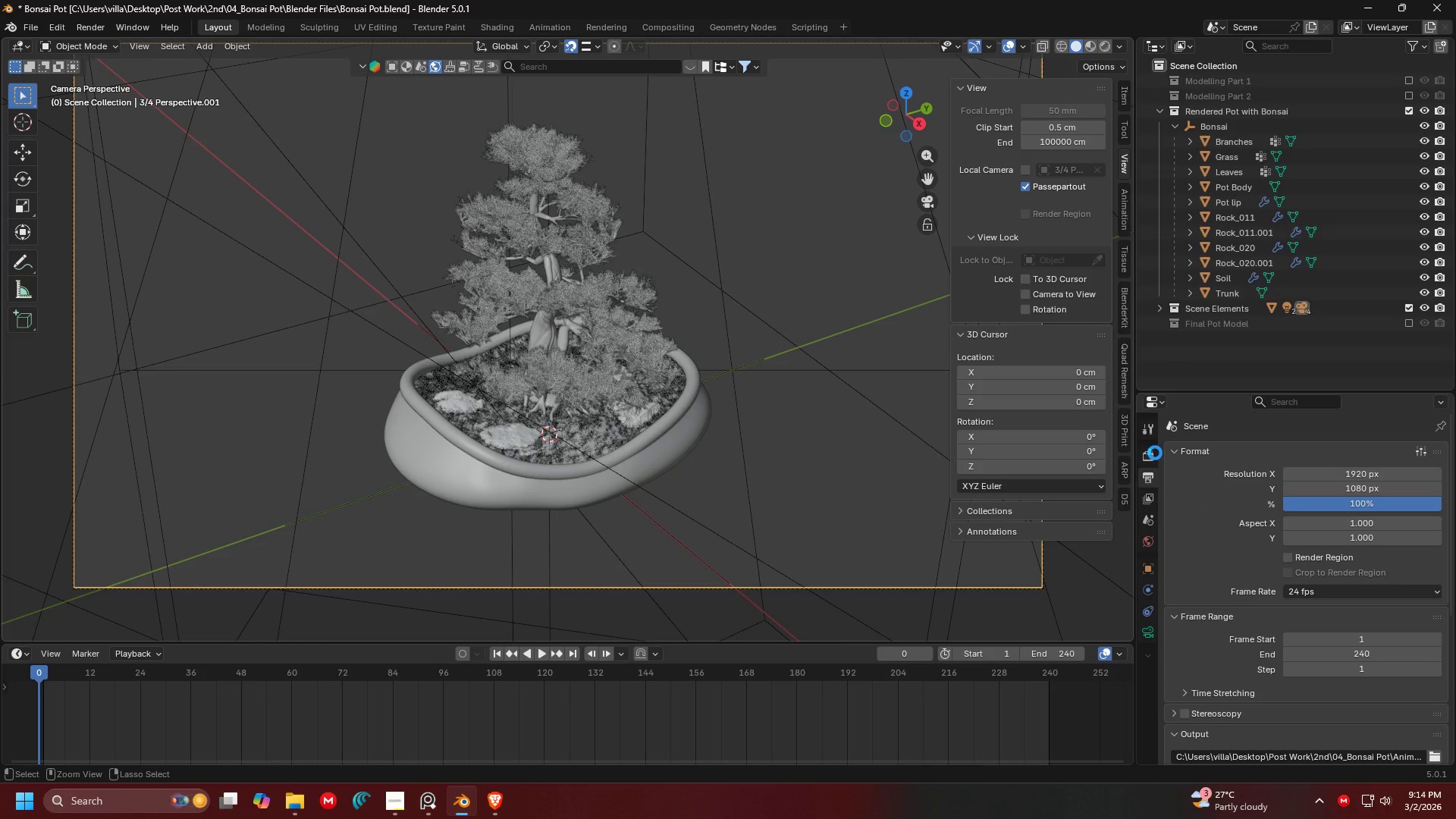 
left_click([1154, 450])
 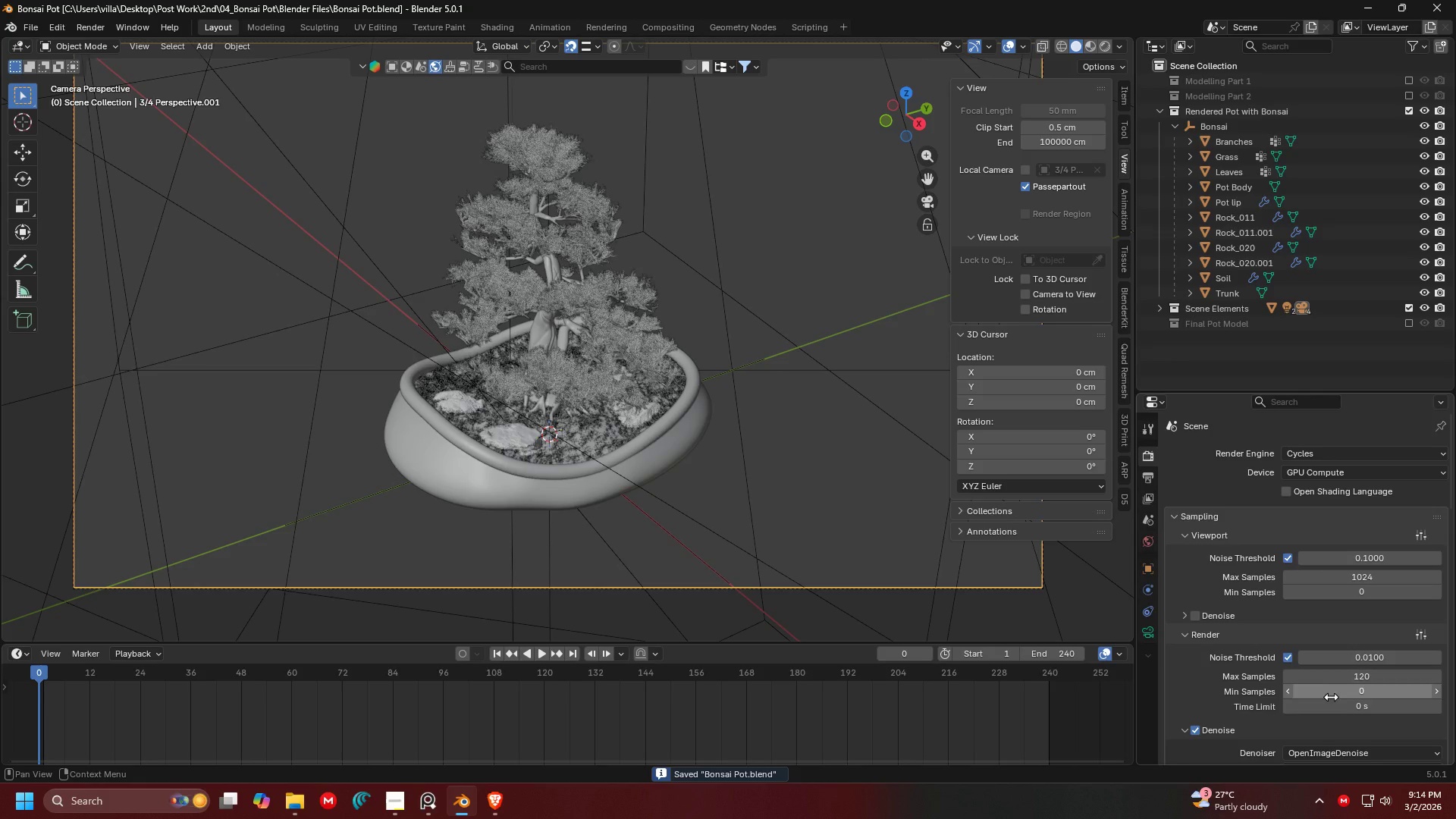 
left_click([1331, 676])
 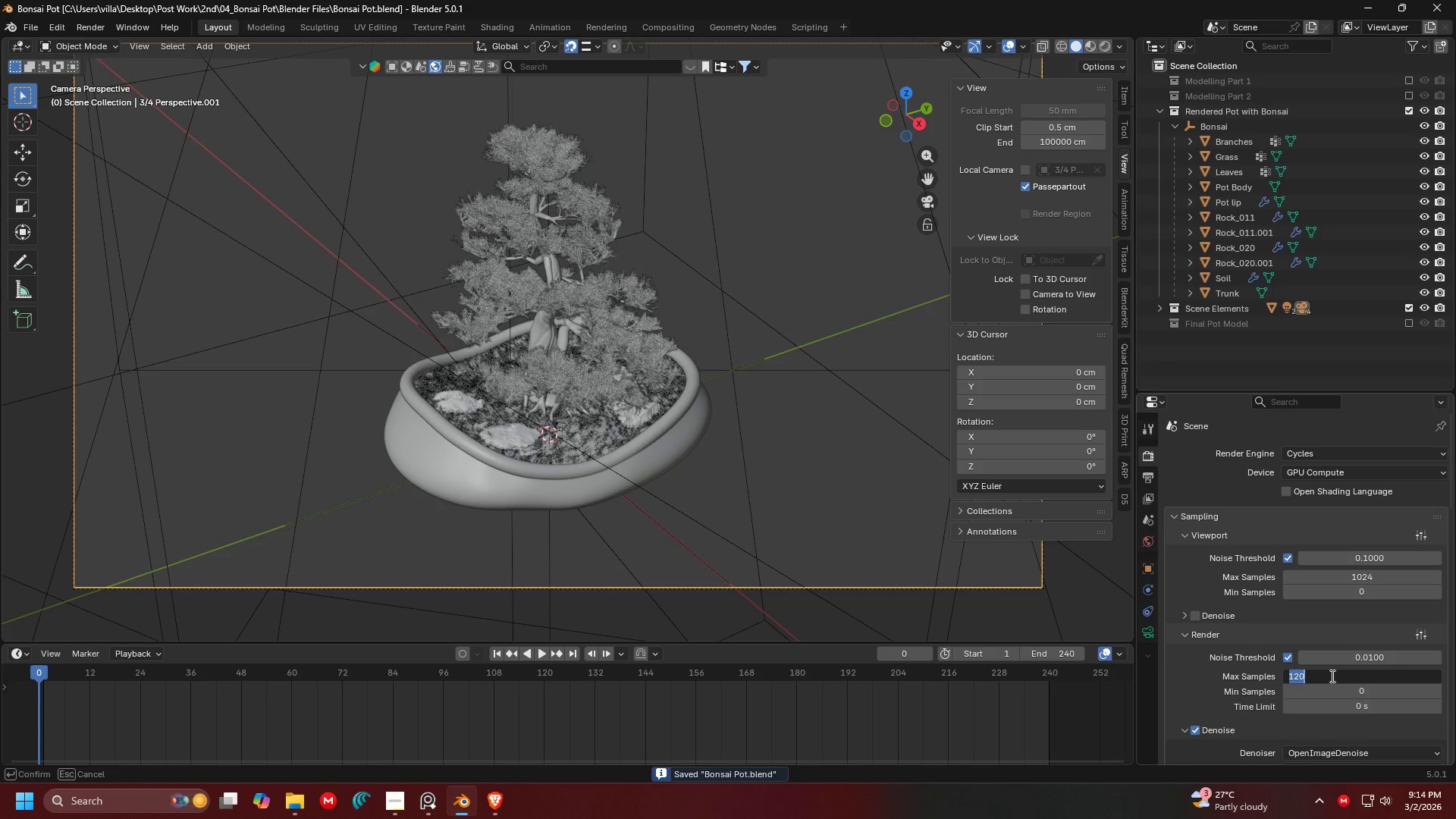 
type(100)
 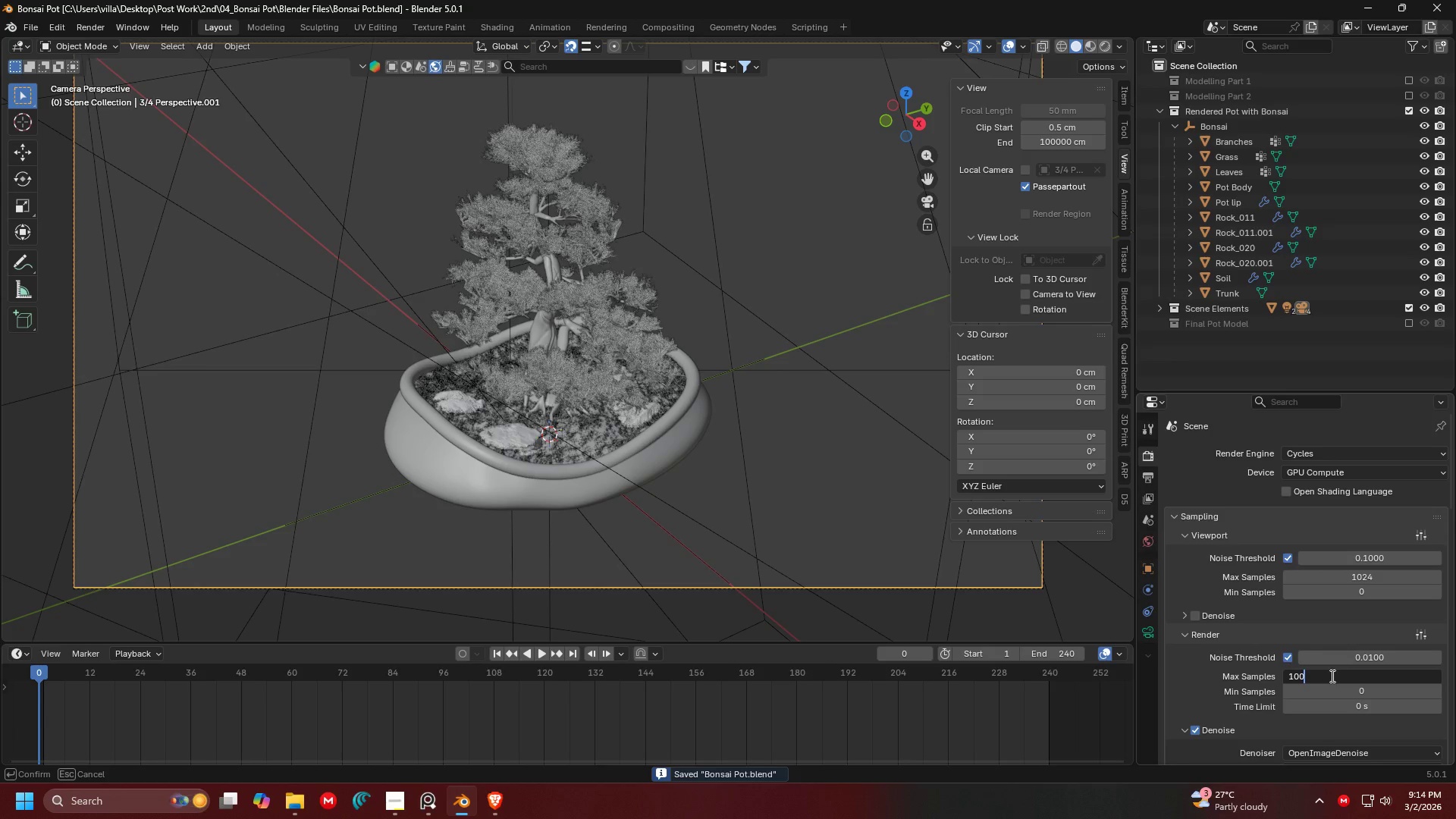 
key(Enter)
 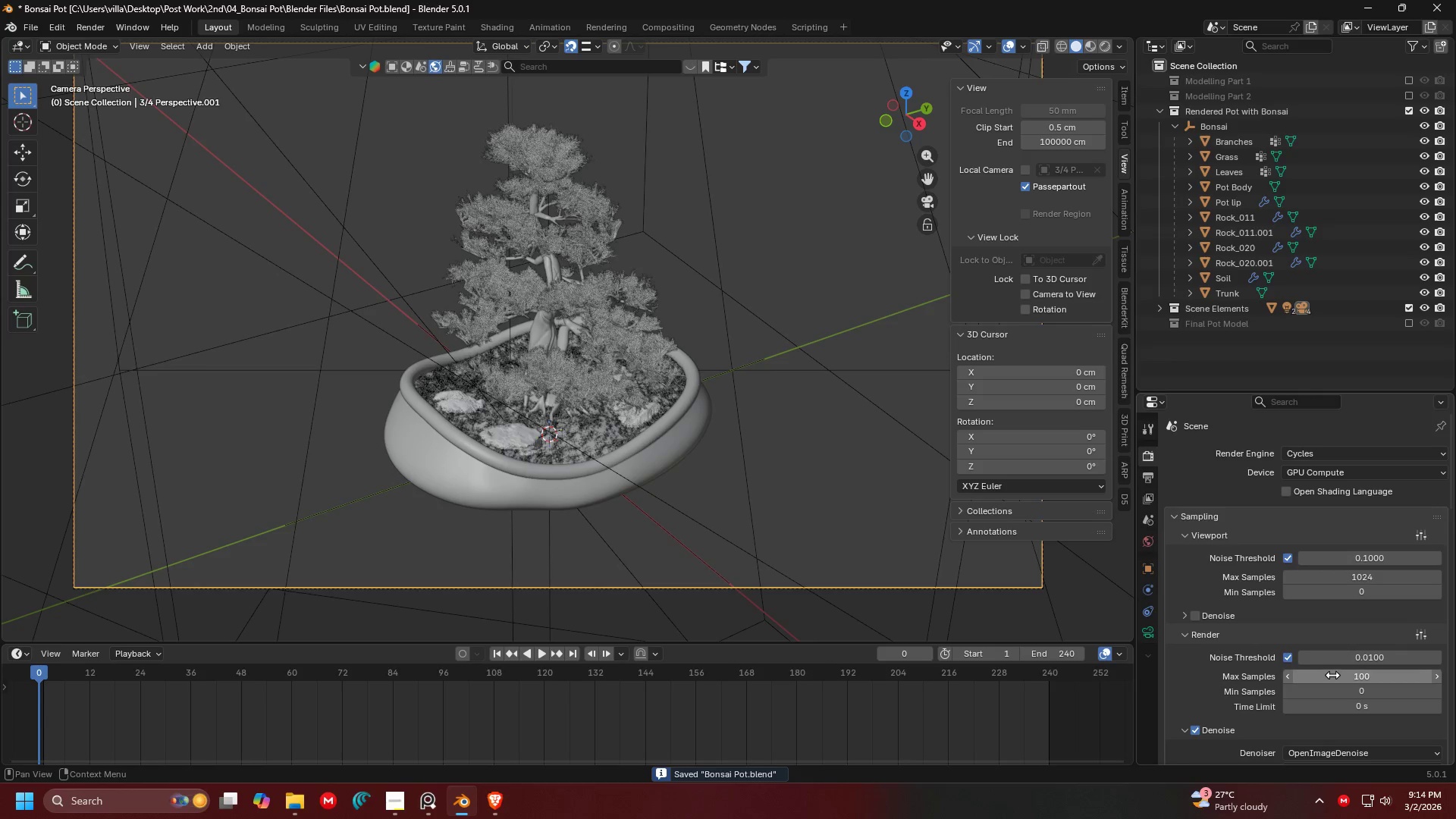 
scroll: coordinate [1288, 629], scroll_direction: down, amount: 30.0
 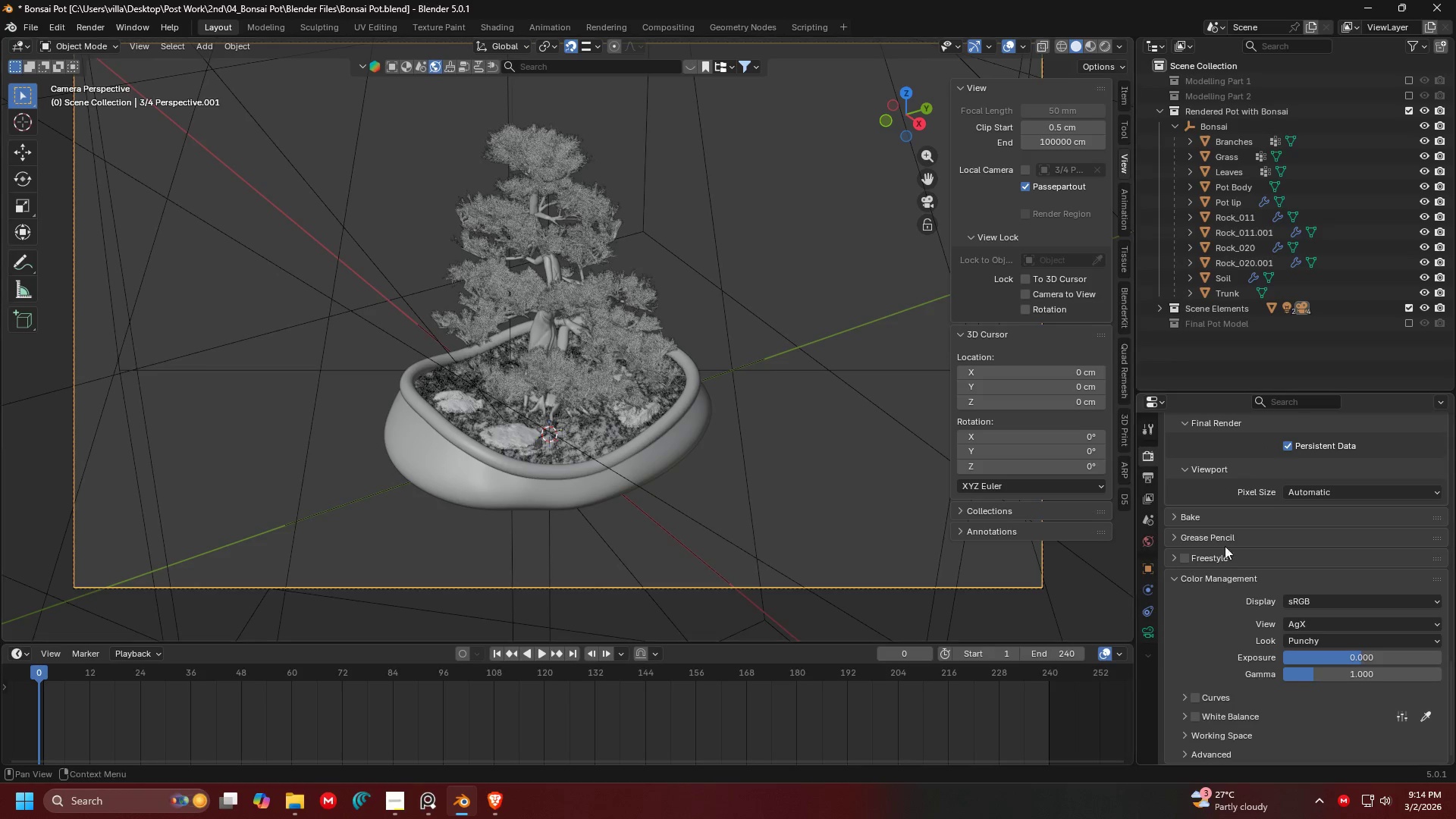 
key(Control+ControlLeft)
 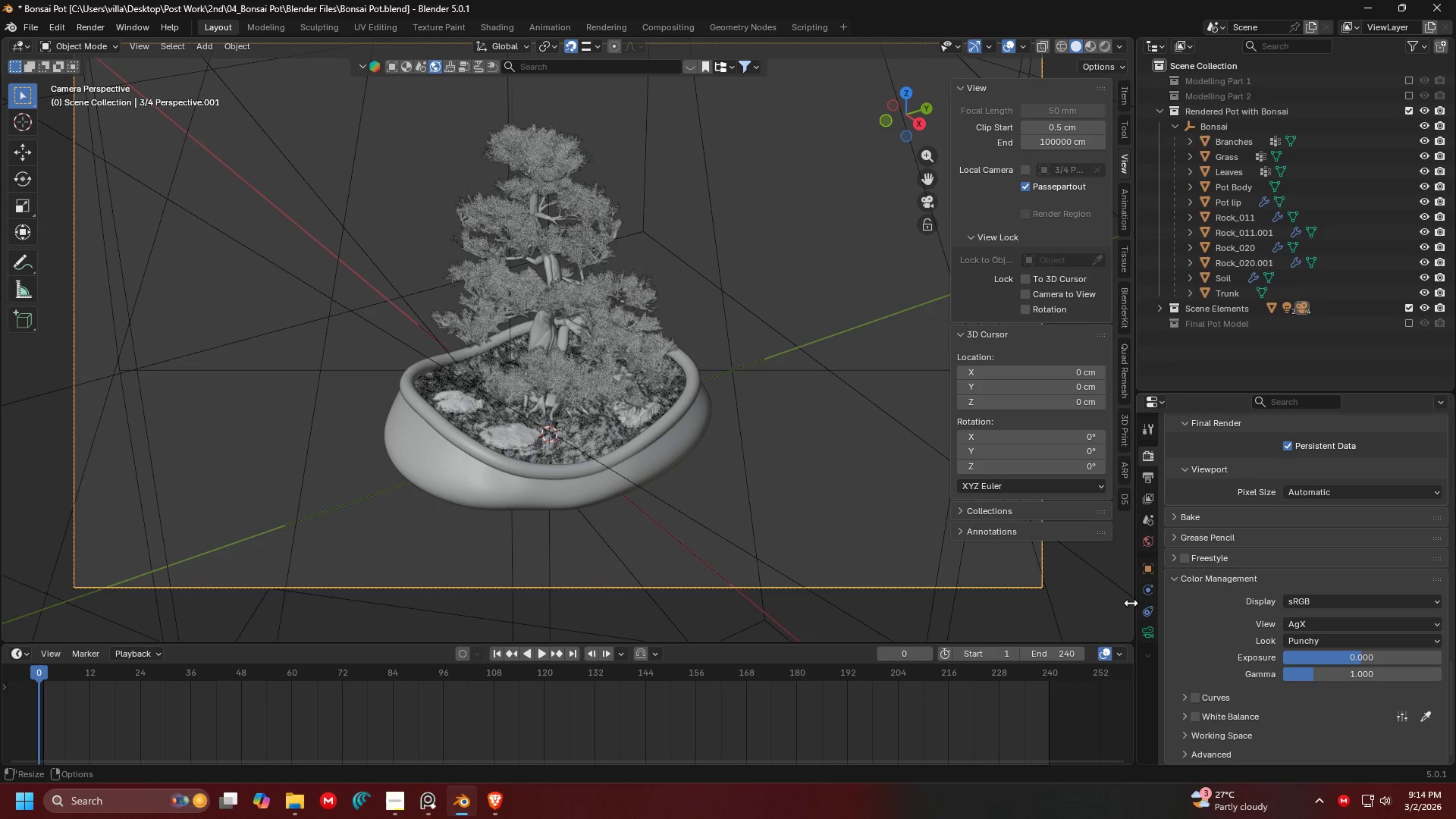 
key(Control+S)
 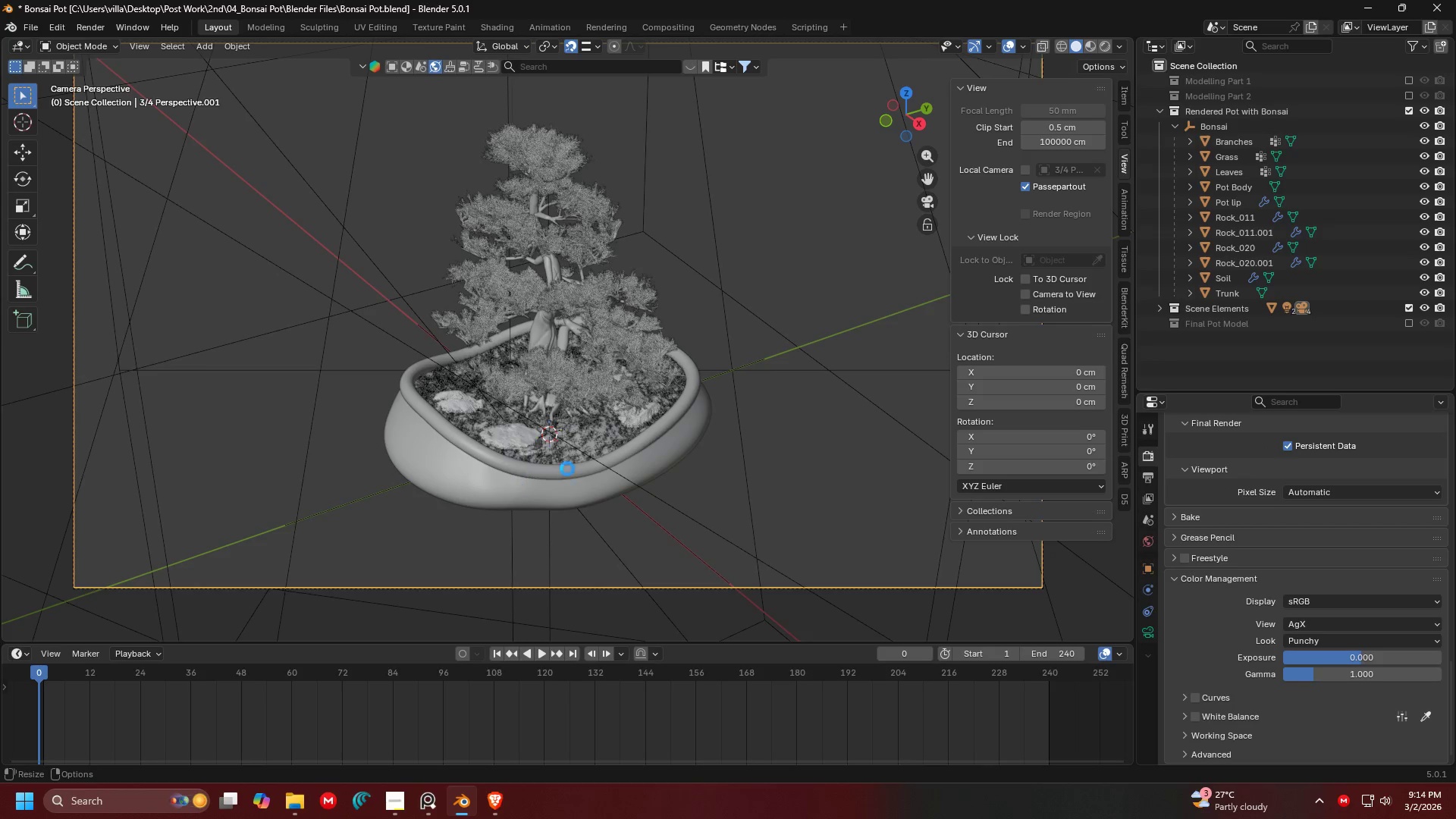 
scroll: coordinate [610, 421], scroll_direction: down, amount: 1.0
 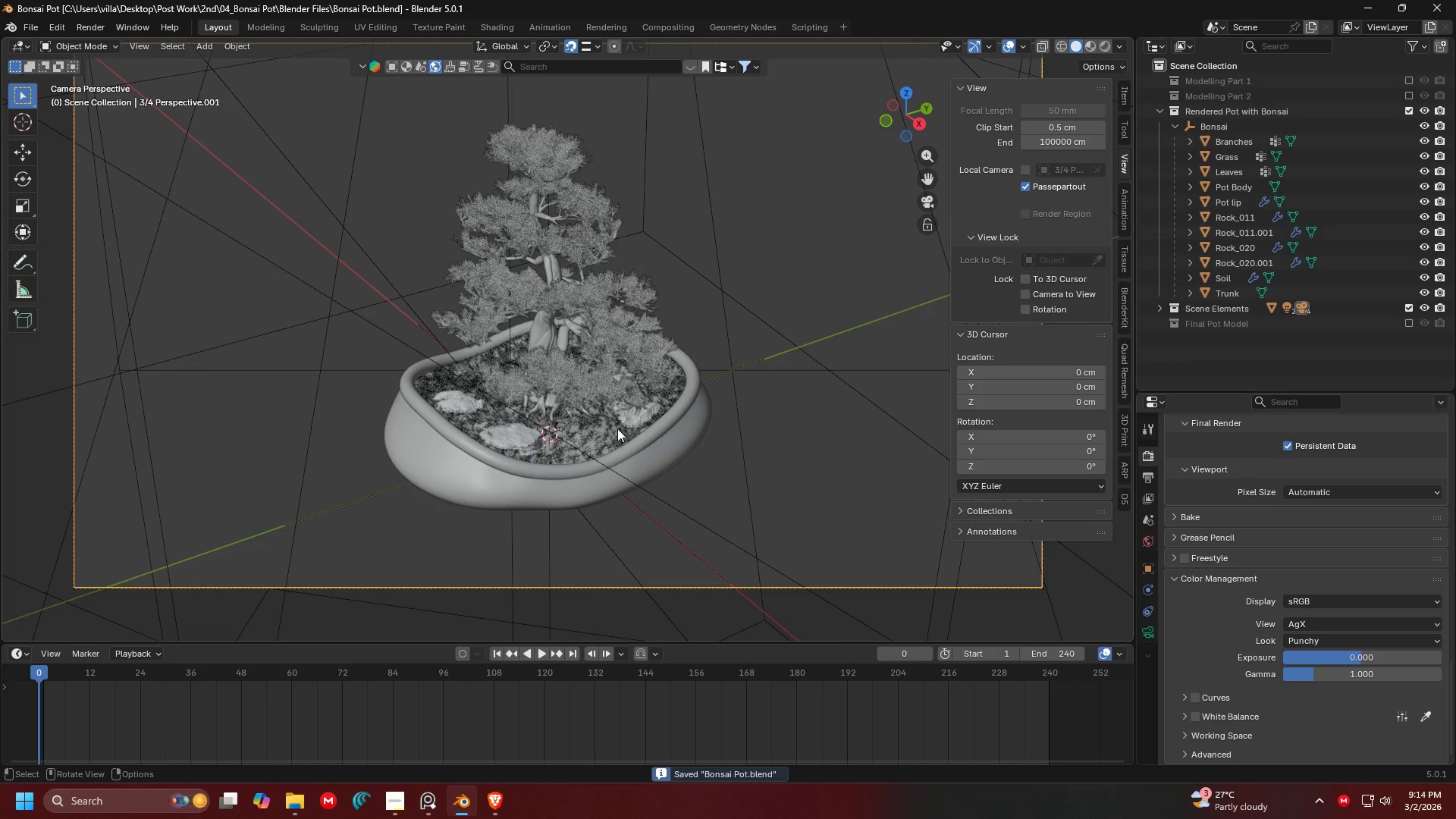 
key(Shift+ShiftLeft)
 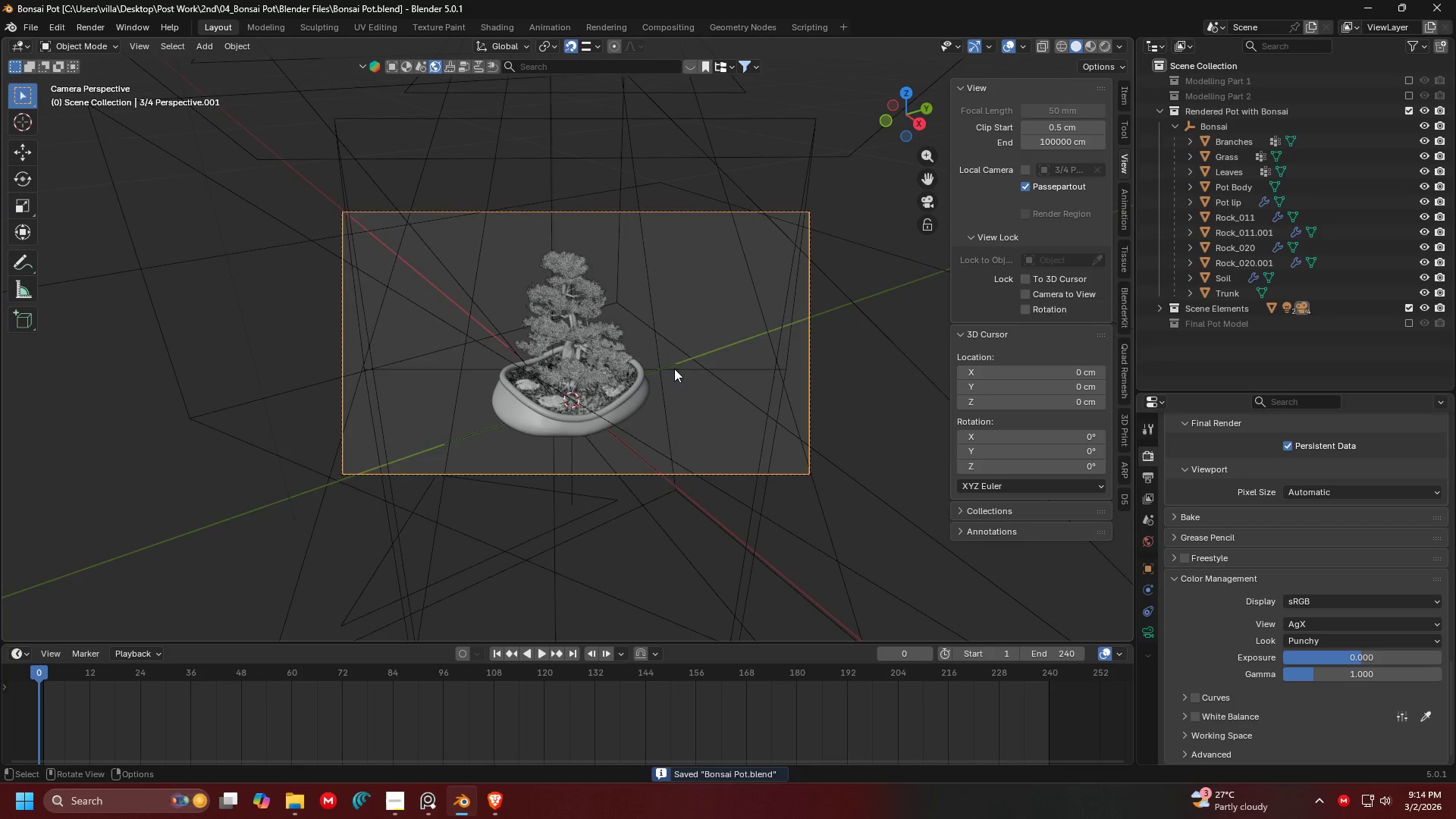 
scroll: coordinate [635, 444], scroll_direction: down, amount: 4.0
 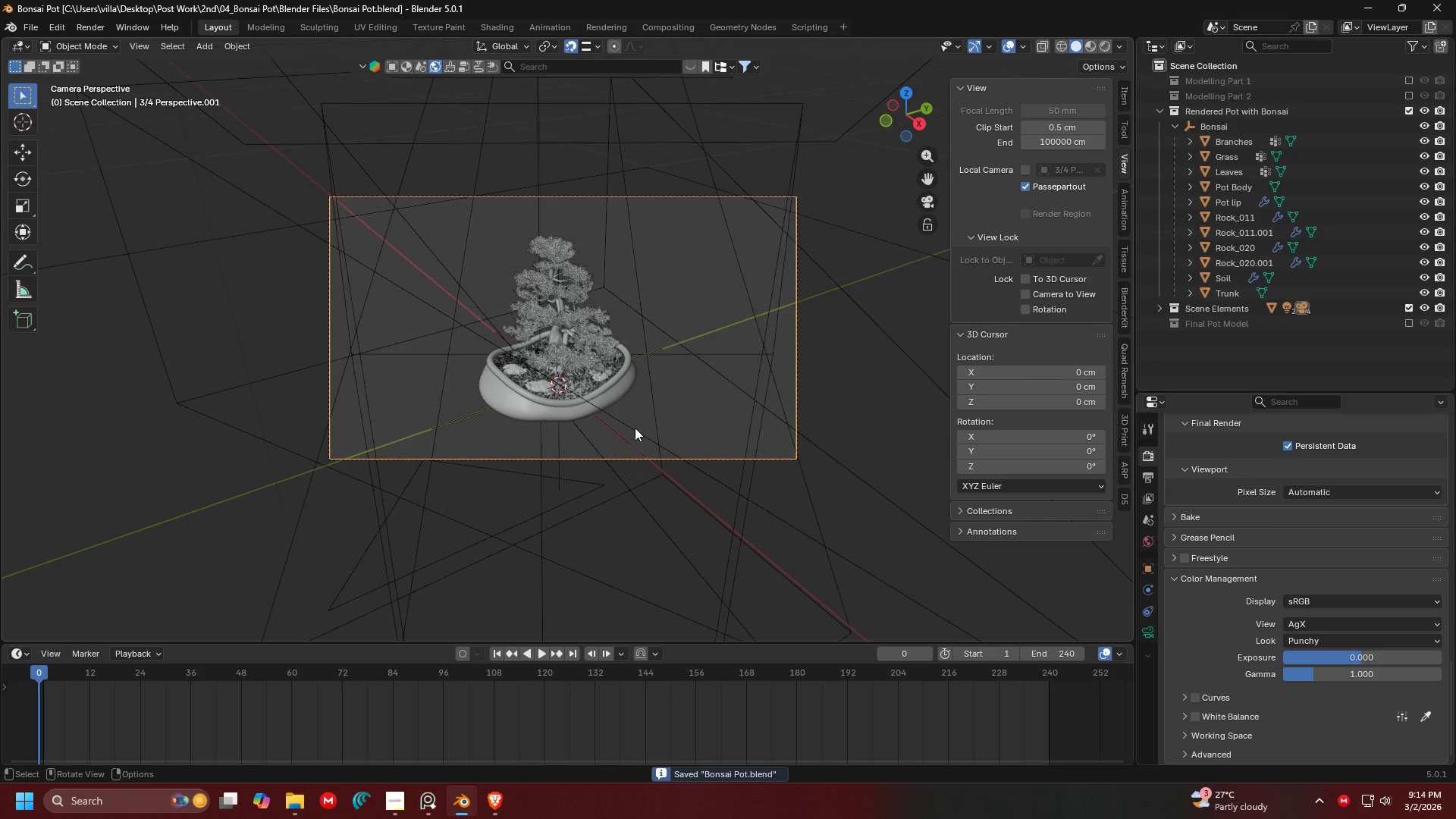 
left_click([679, 356])
 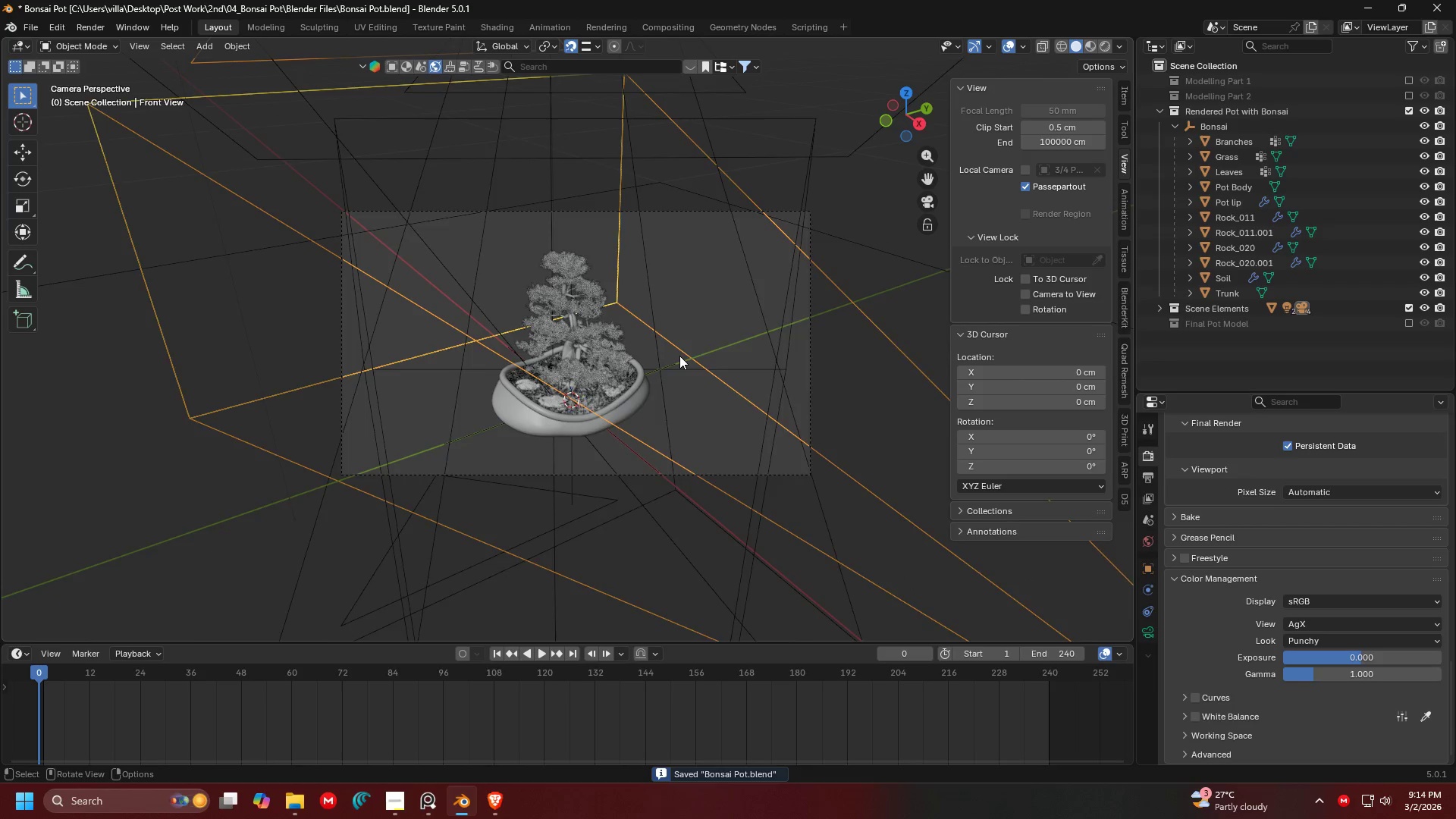 
left_click([697, 374])
 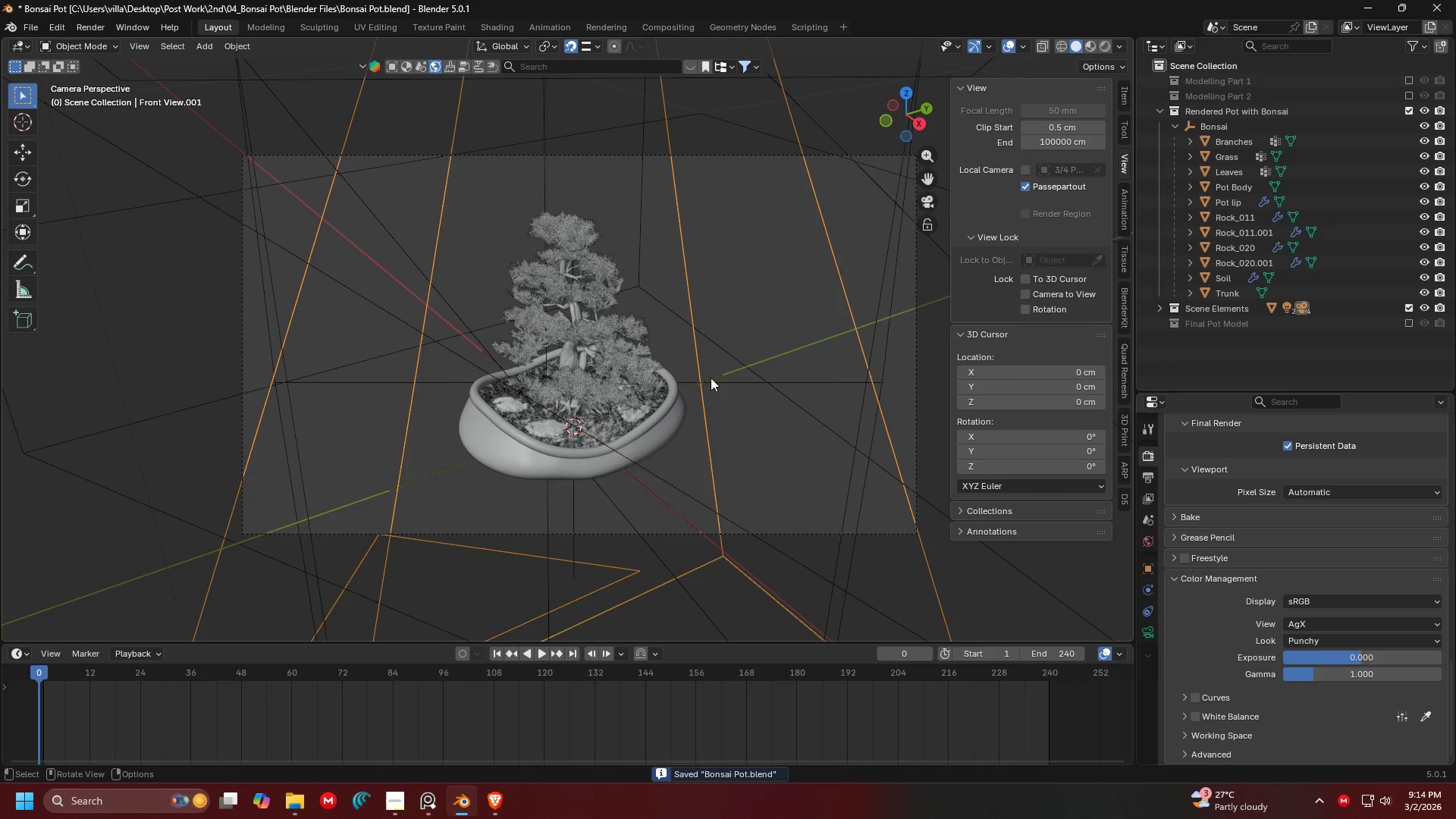 
scroll: coordinate [679, 357], scroll_direction: up, amount: 2.0
 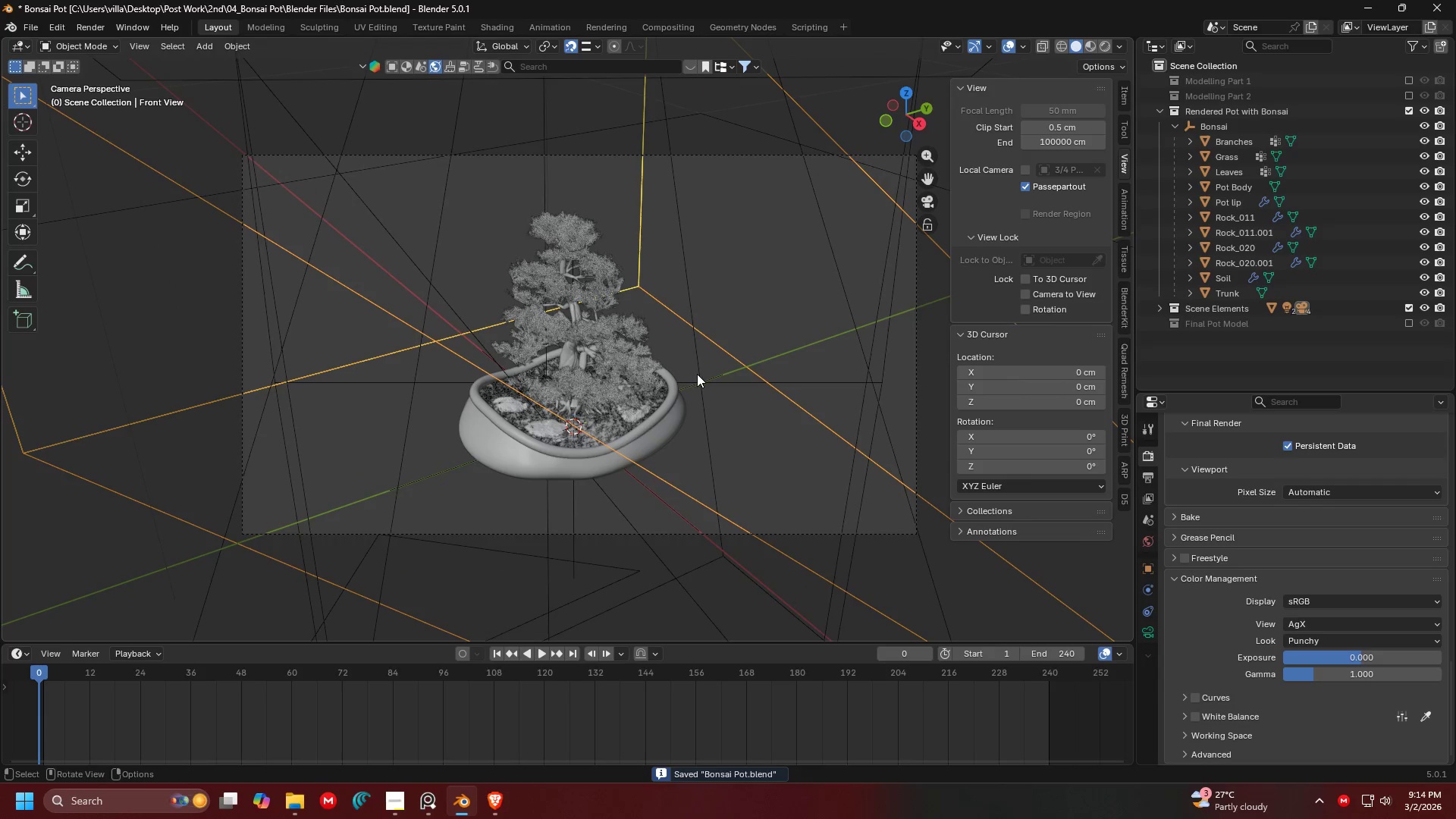 
double_click([711, 377])
 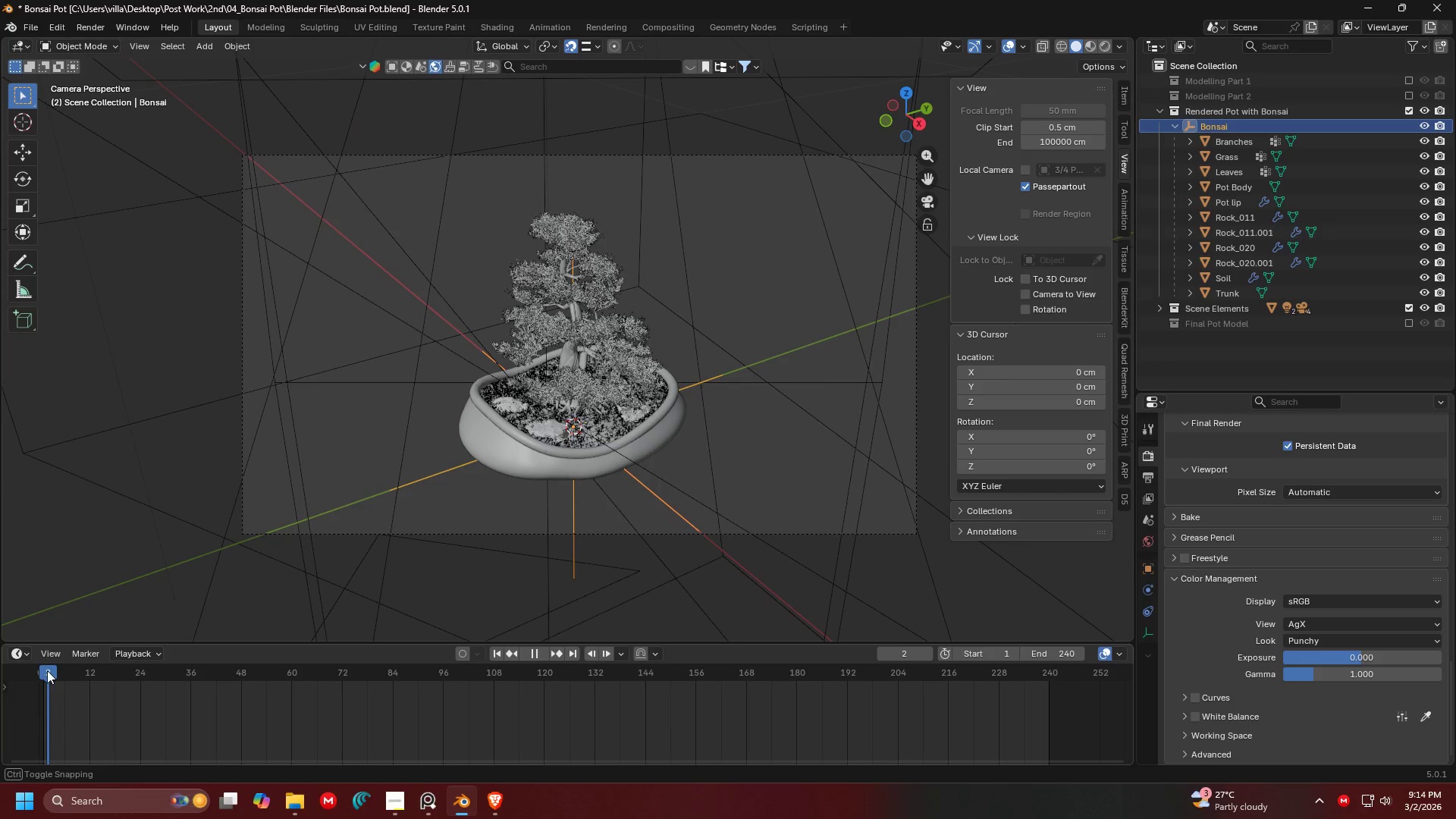 
key(I)
 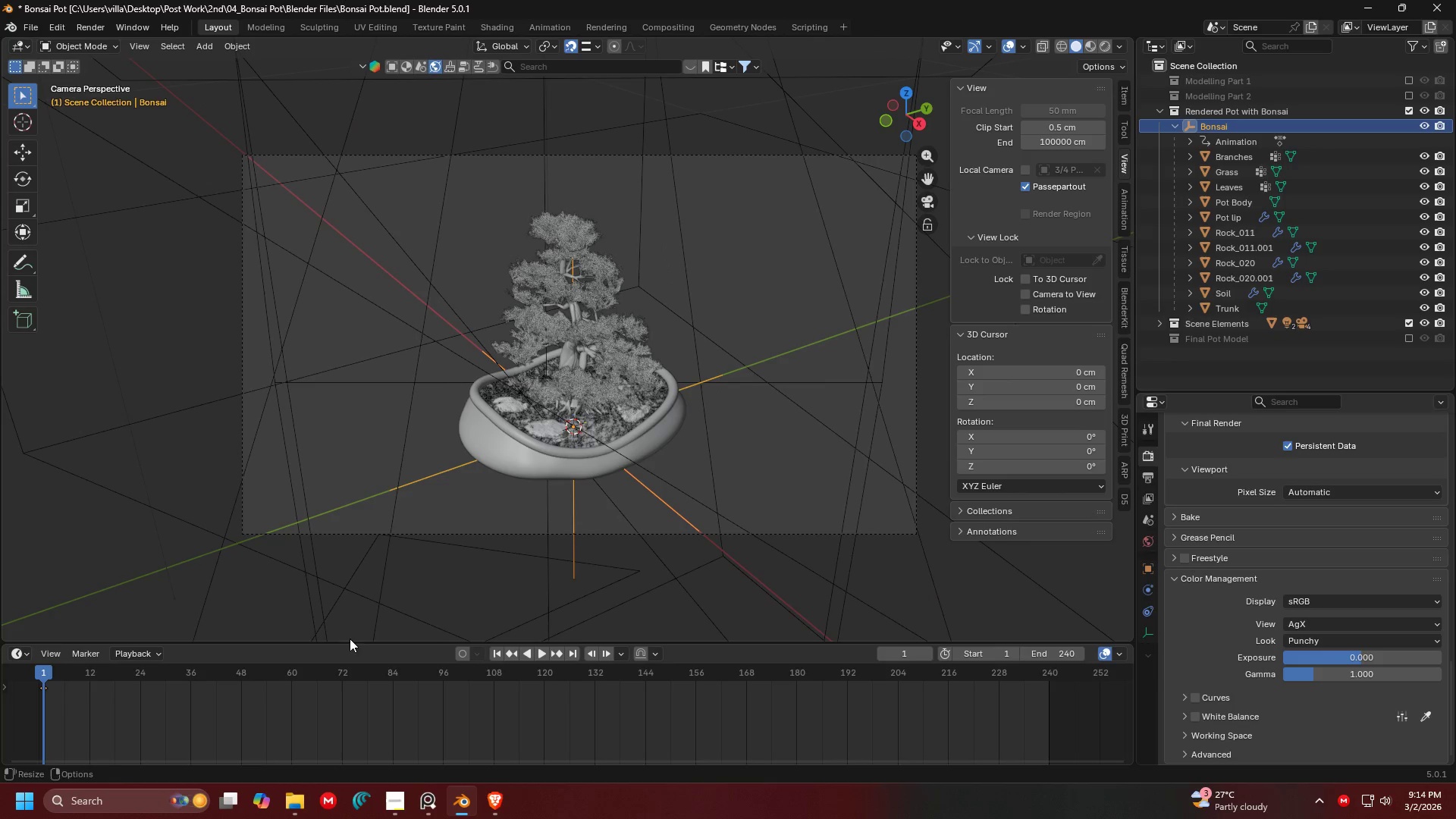 
left_click_drag(start_coordinate=[43, 671], to_coordinate=[544, 676])
 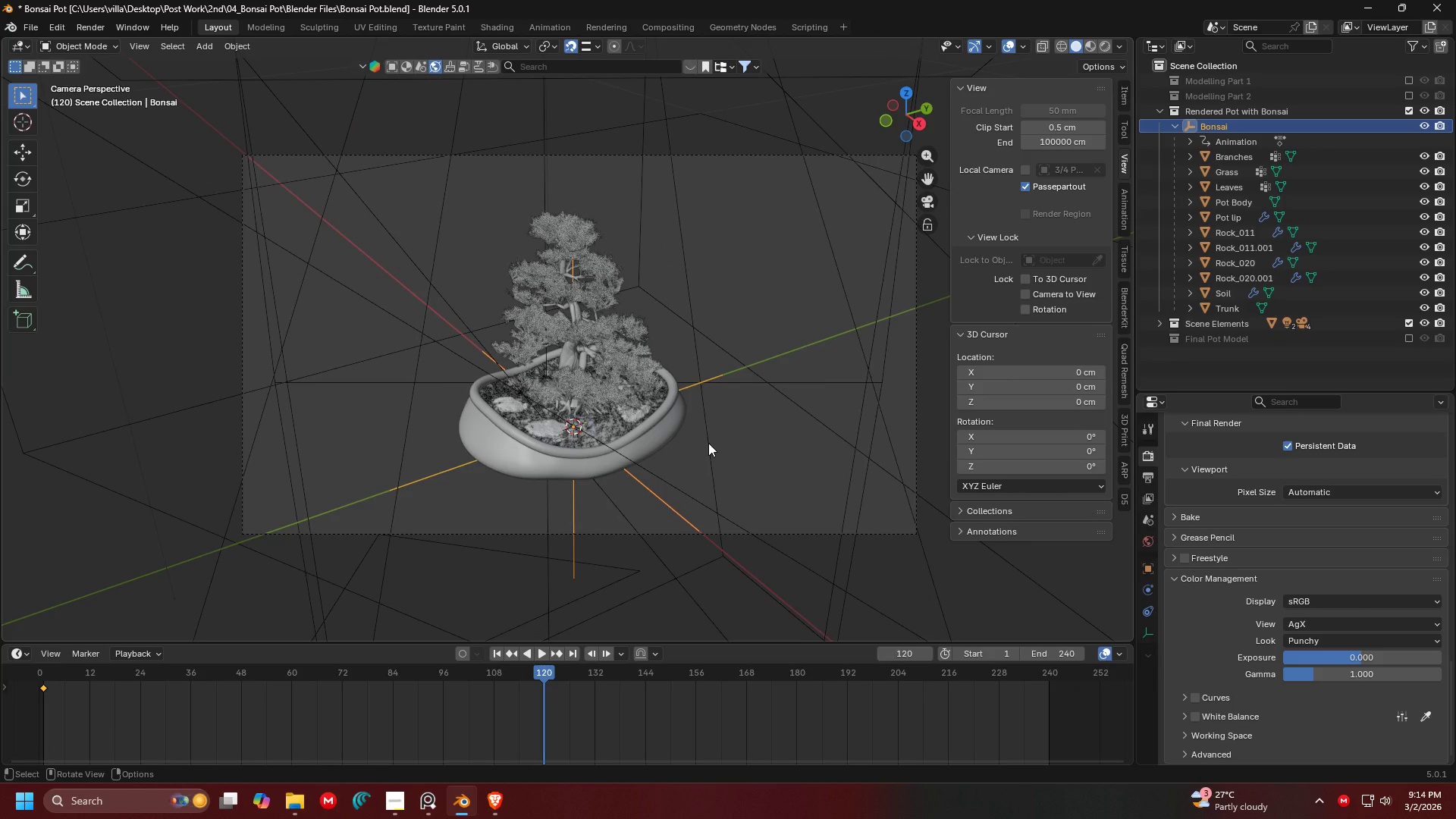 
type(rz180)
 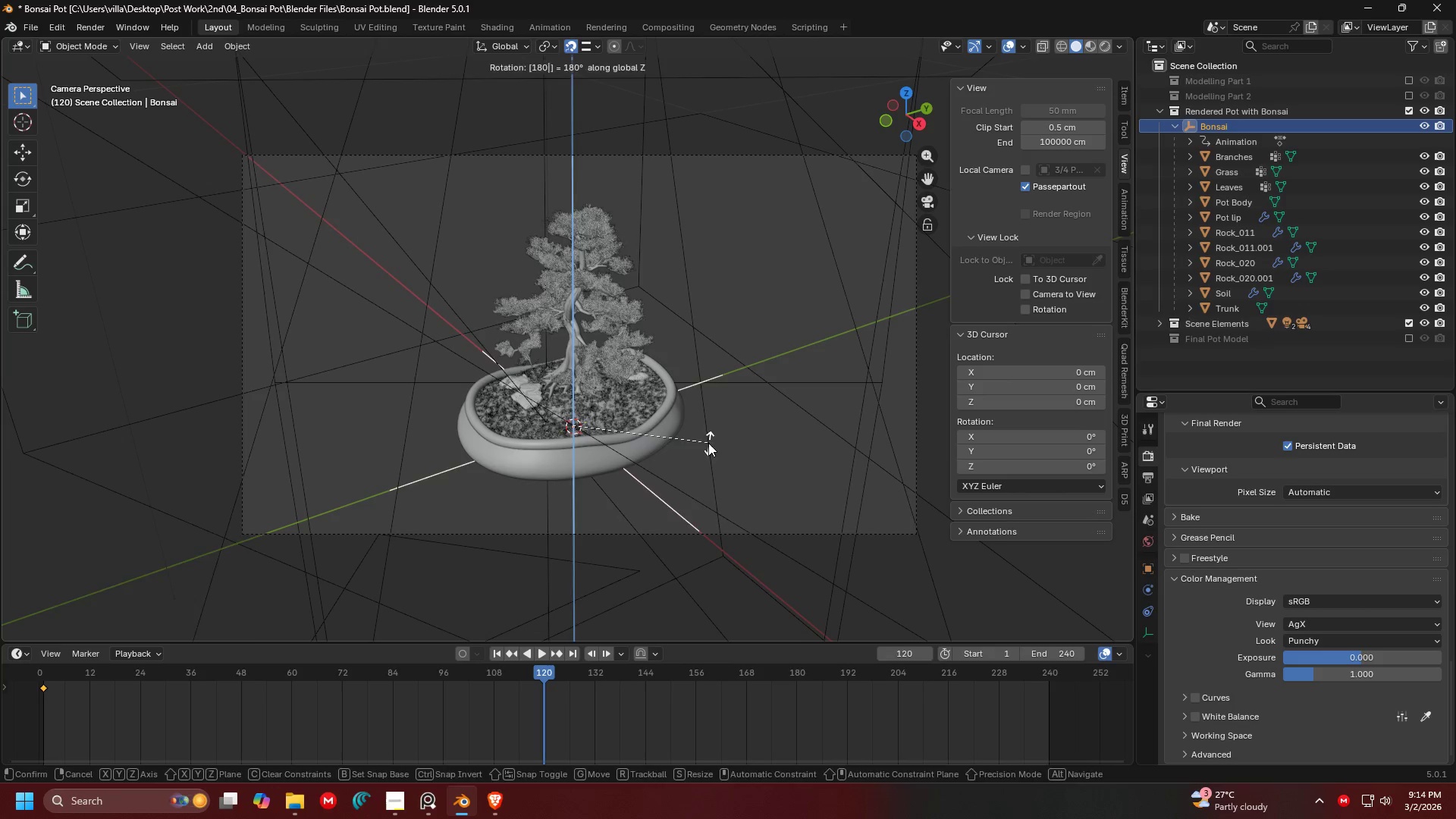 
key(Enter)
 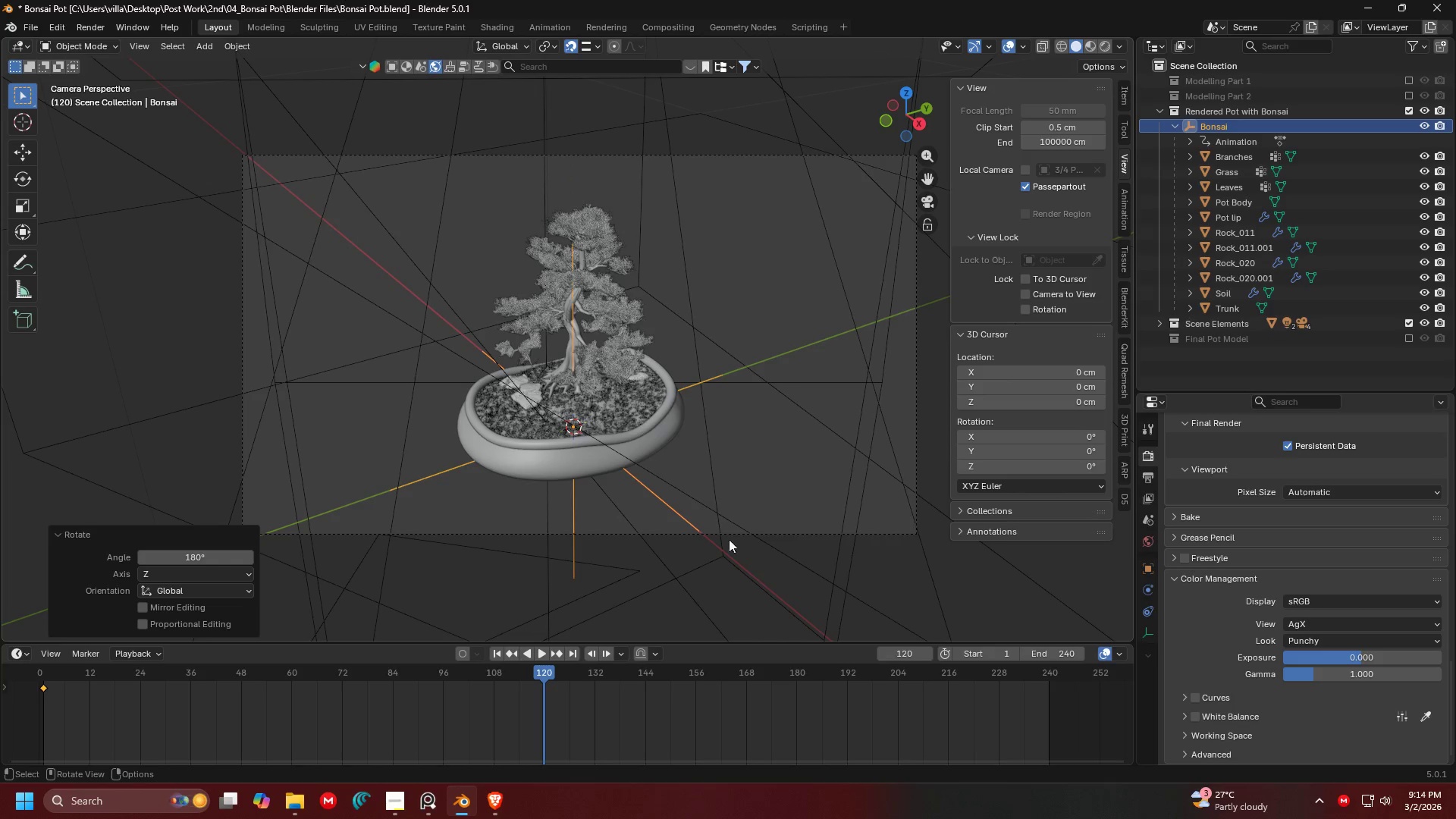 
key(I)
 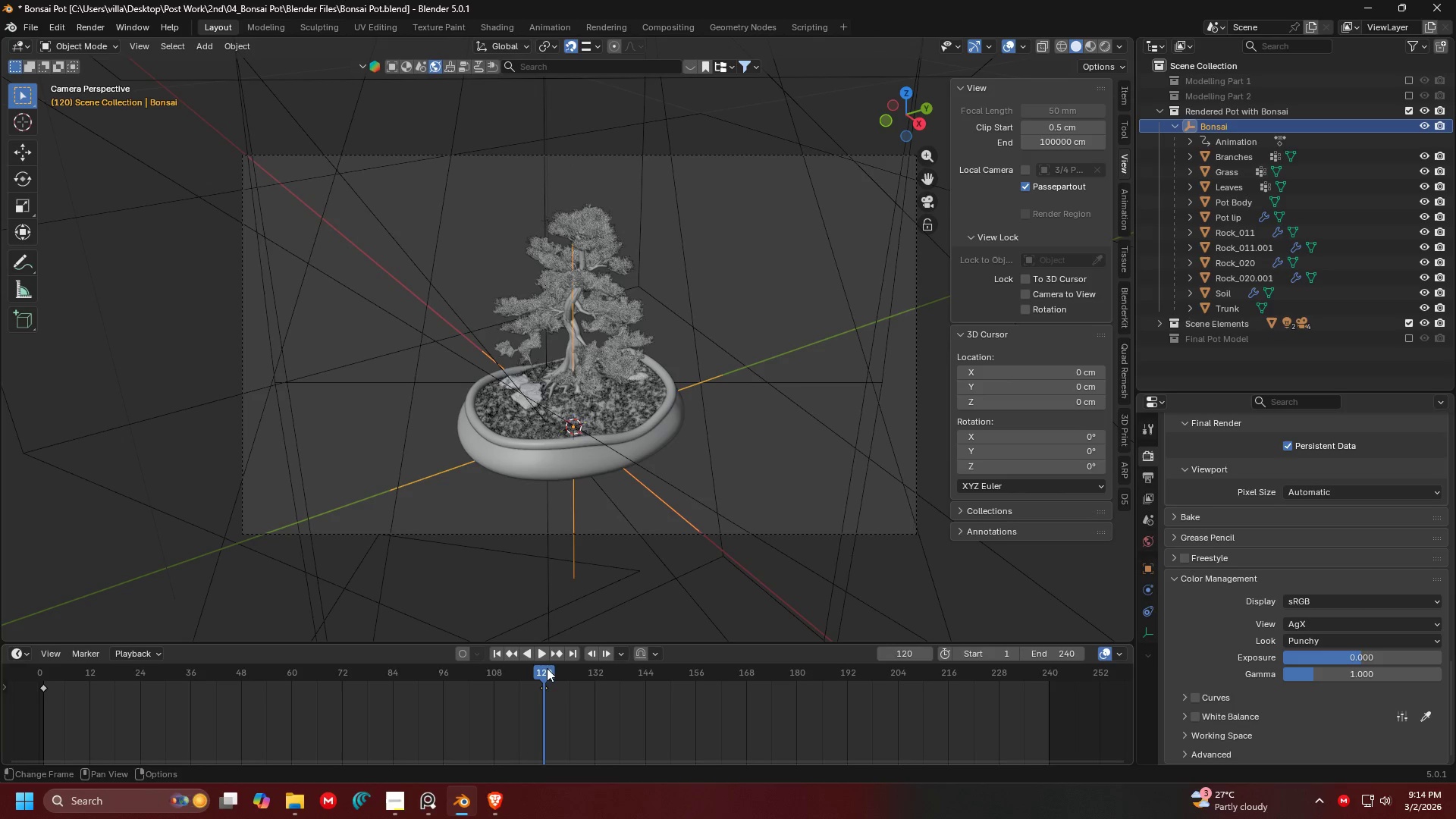 
left_click_drag(start_coordinate=[546, 670], to_coordinate=[1047, 673])
 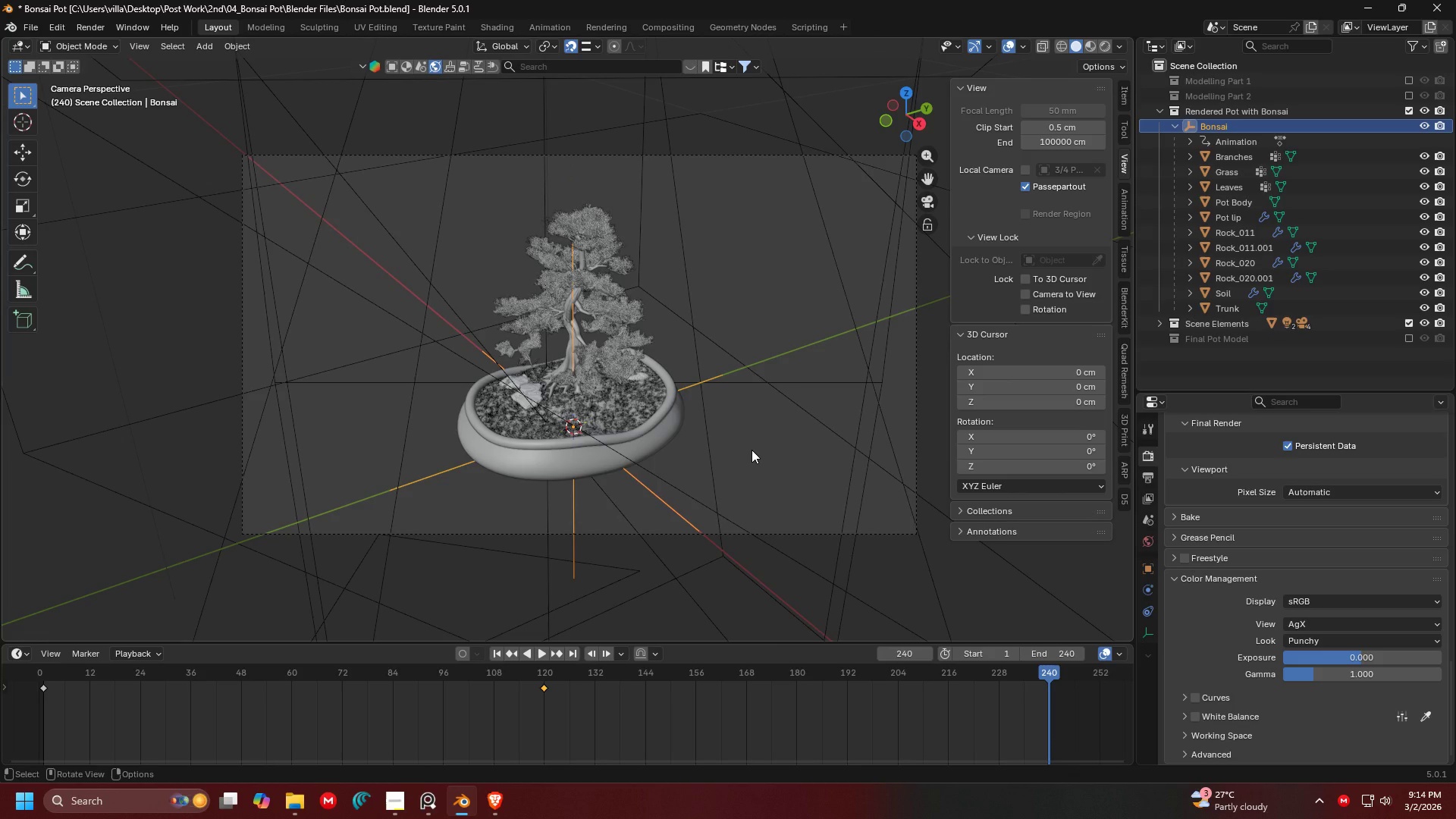 
type(rz180)
 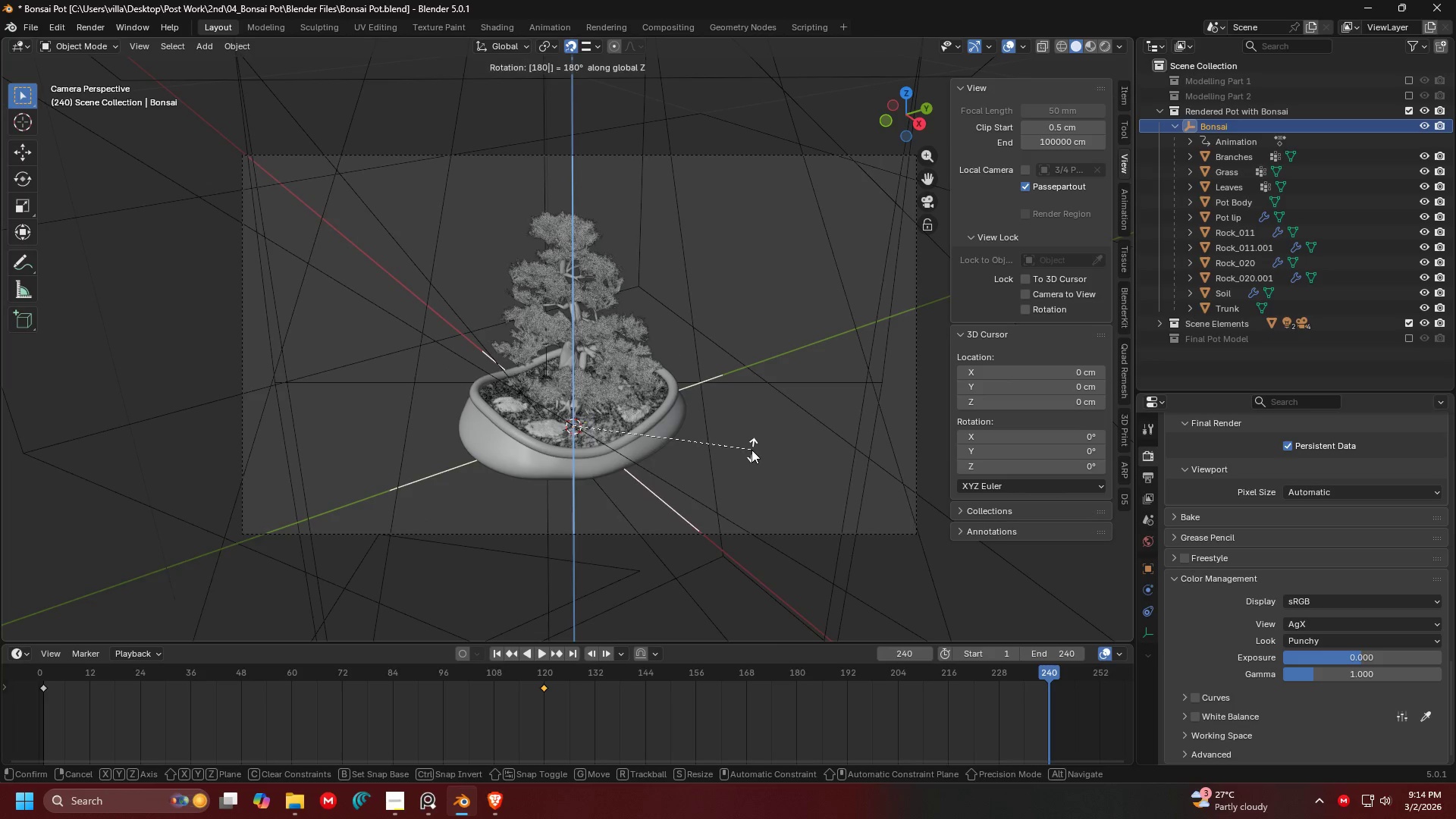 
key(Enter)
 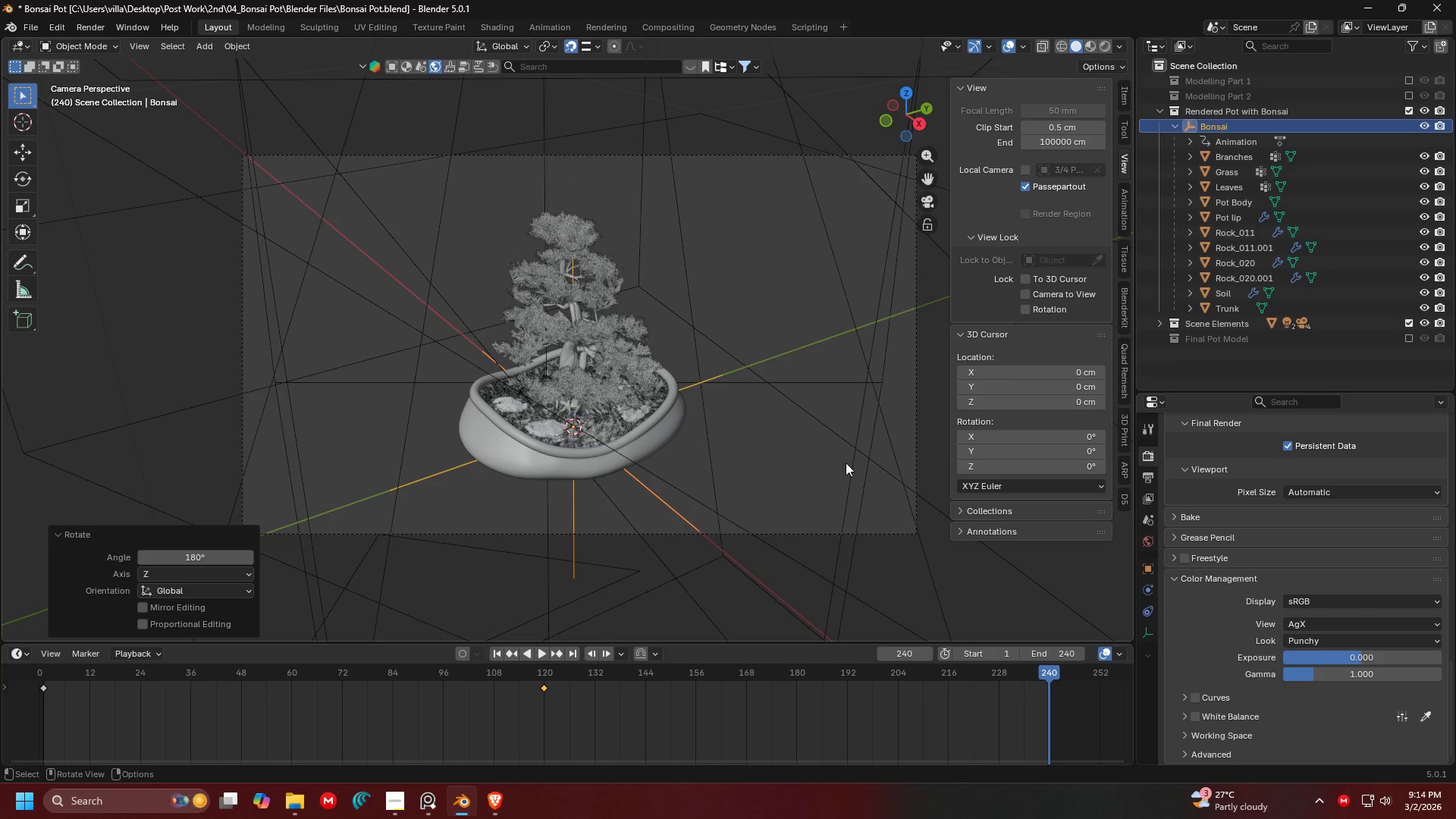 
key(I)
 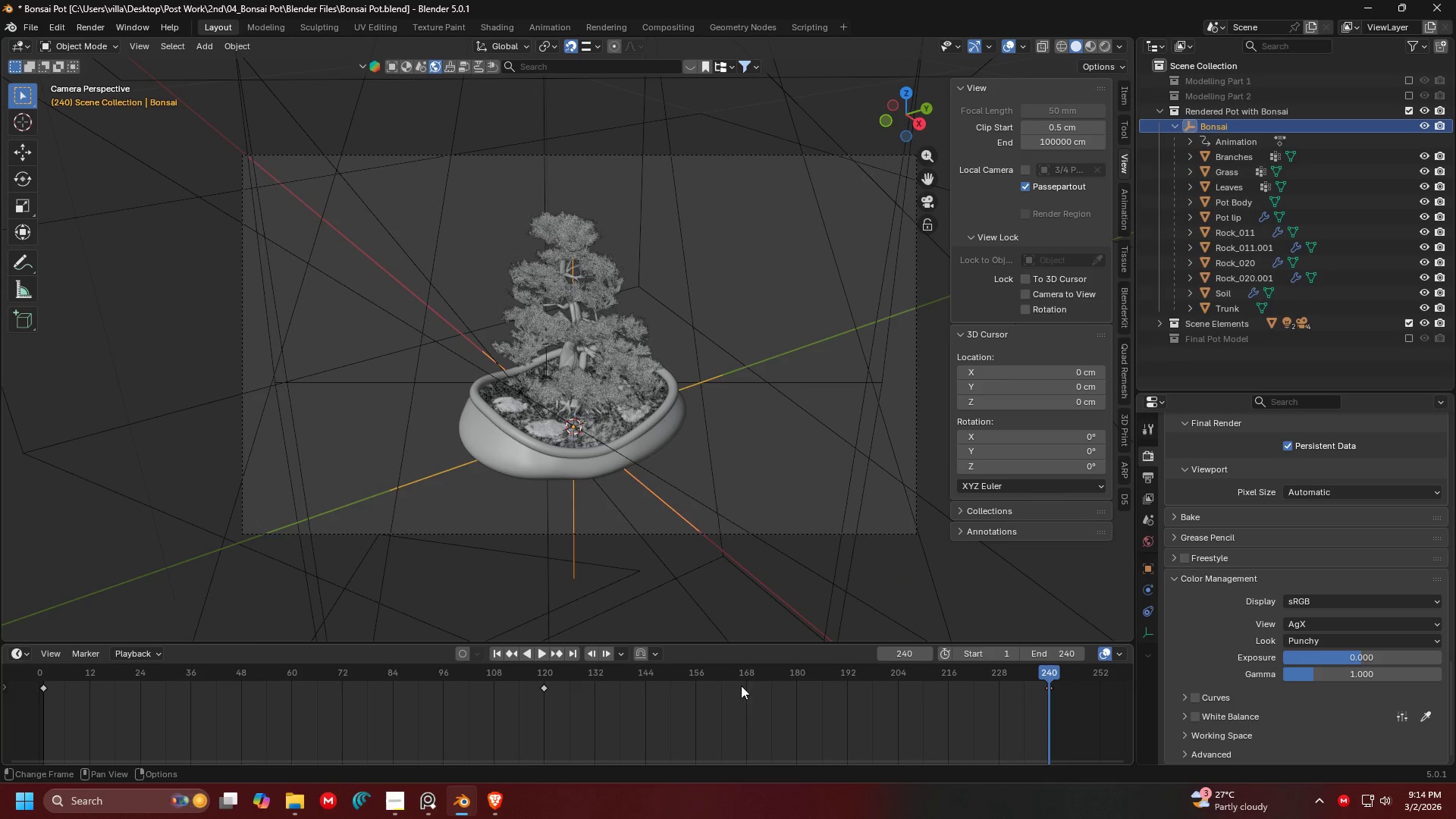 
hold_key(key=ShiftLeft, duration=1.5)
left_click([543, 685])
 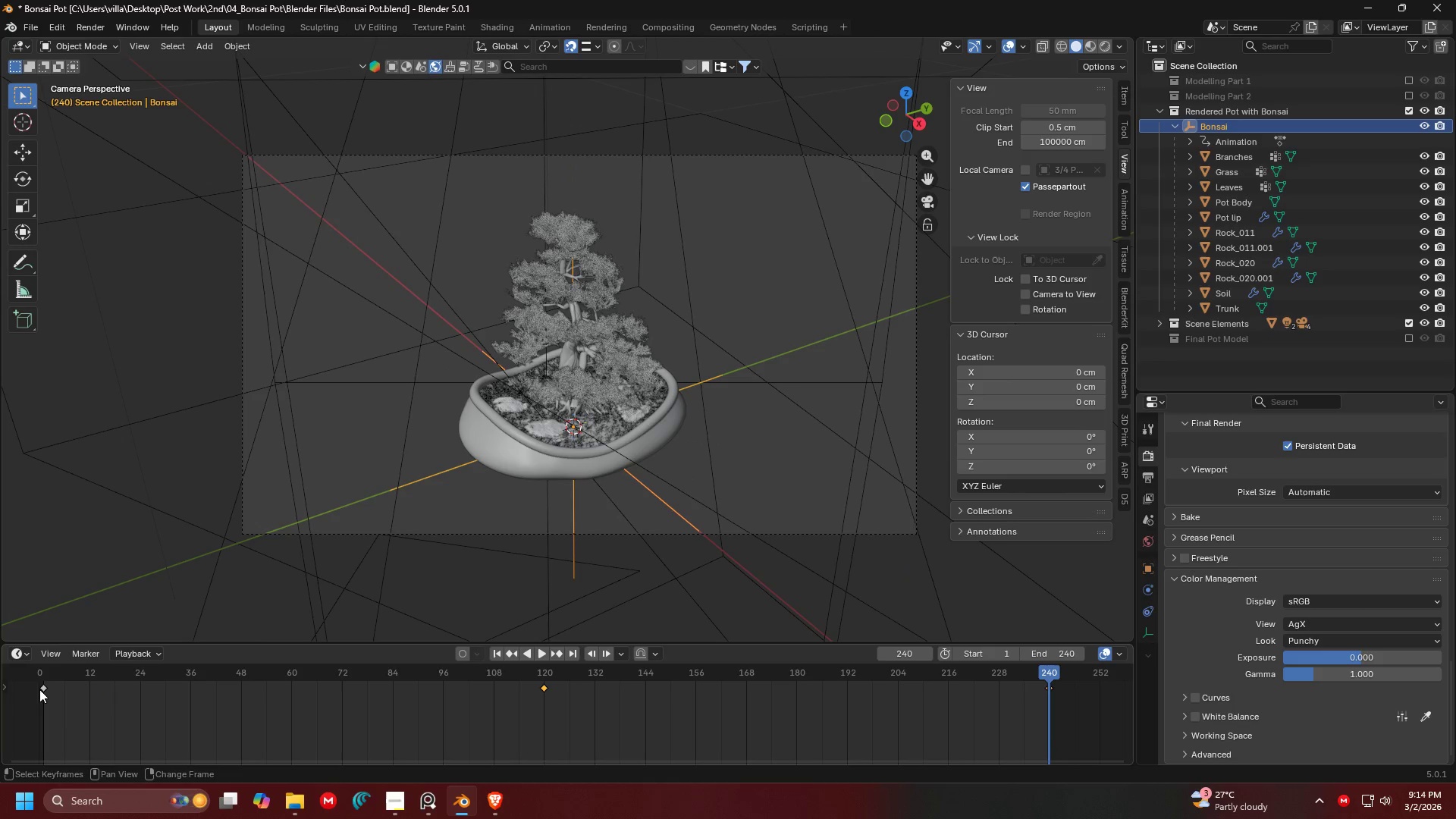 
hold_key(key=ShiftLeft, duration=0.36)
left_click([42, 689])
 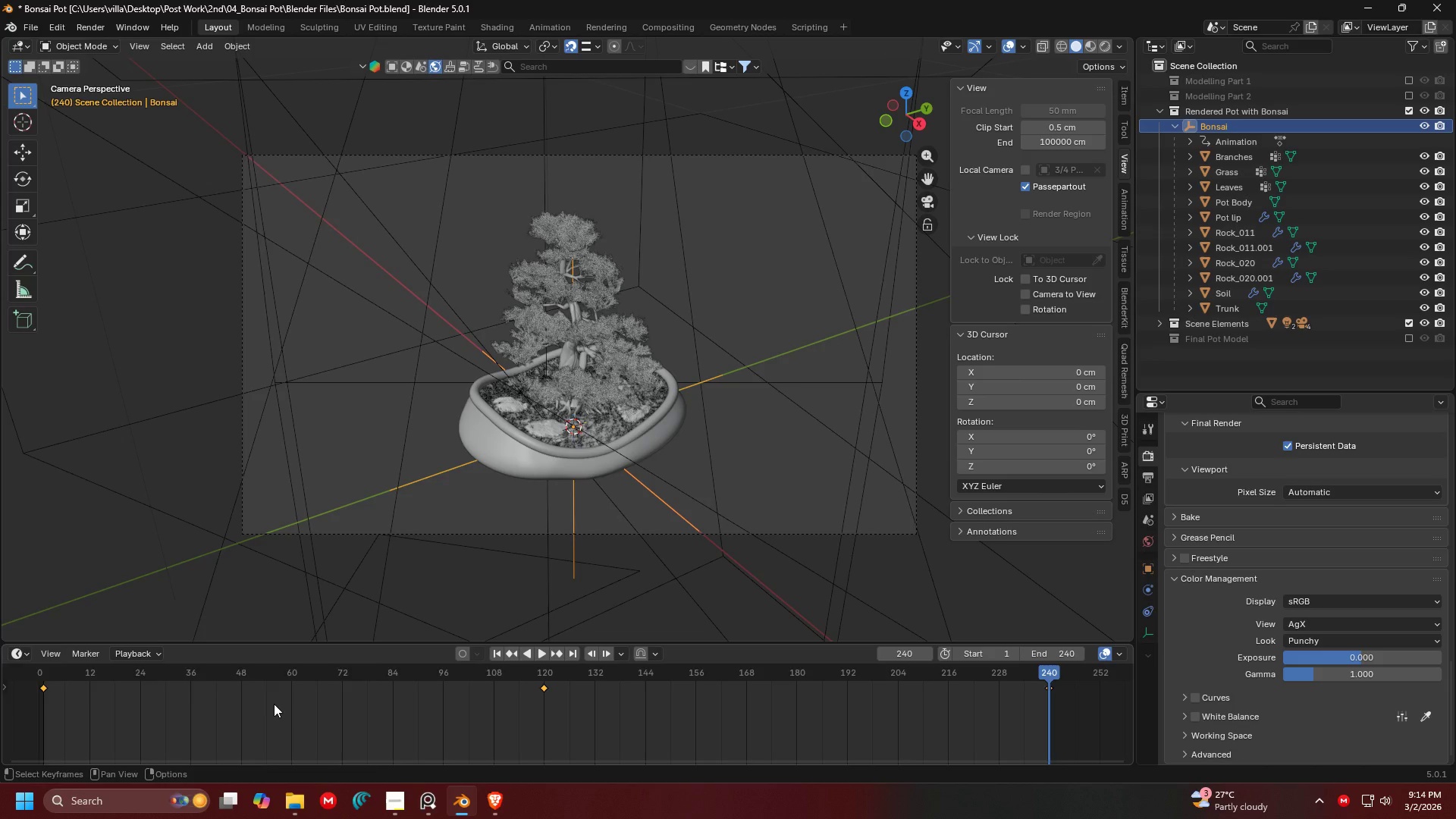 
key(T)
 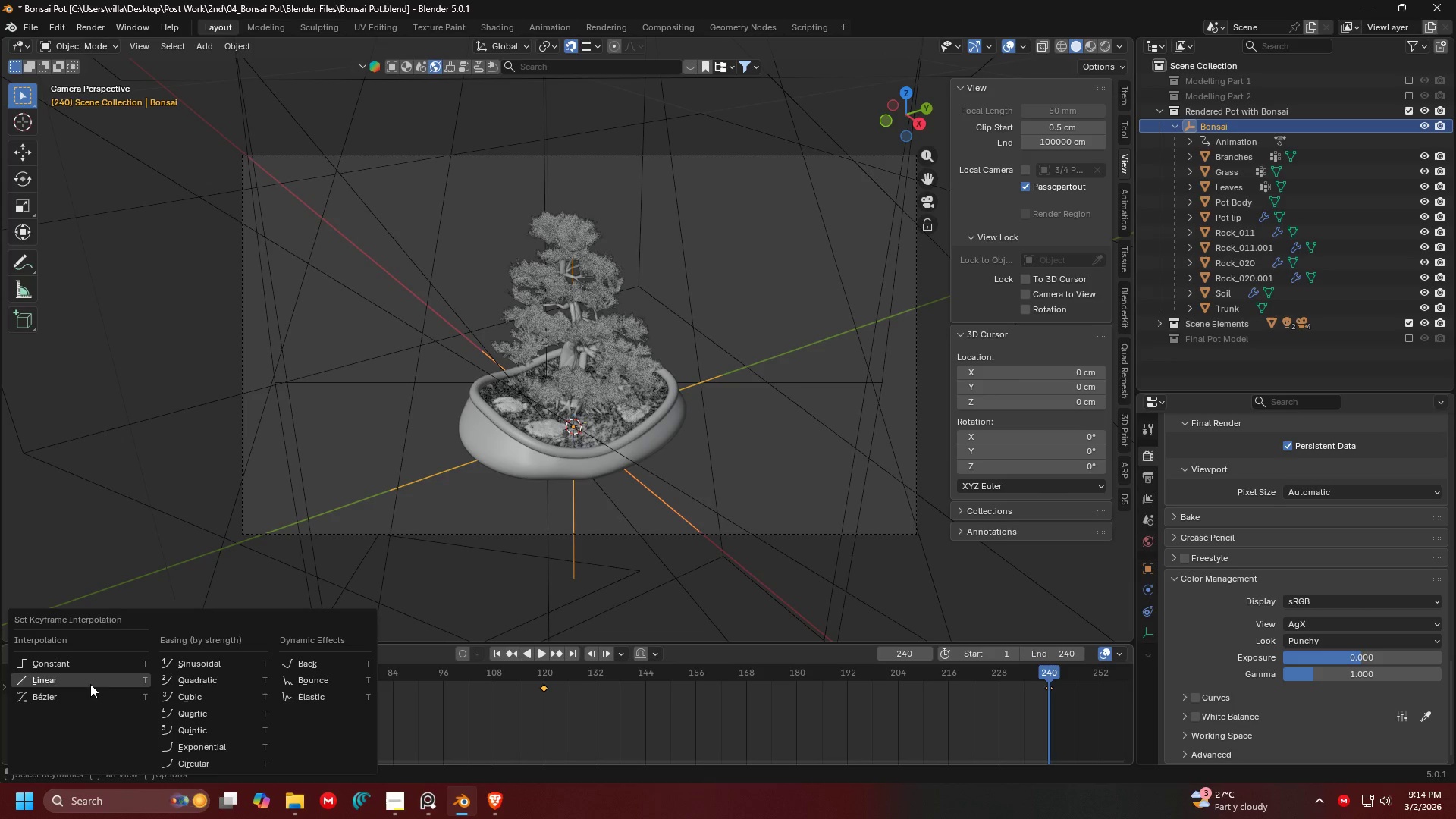 
left_click([90, 683])
 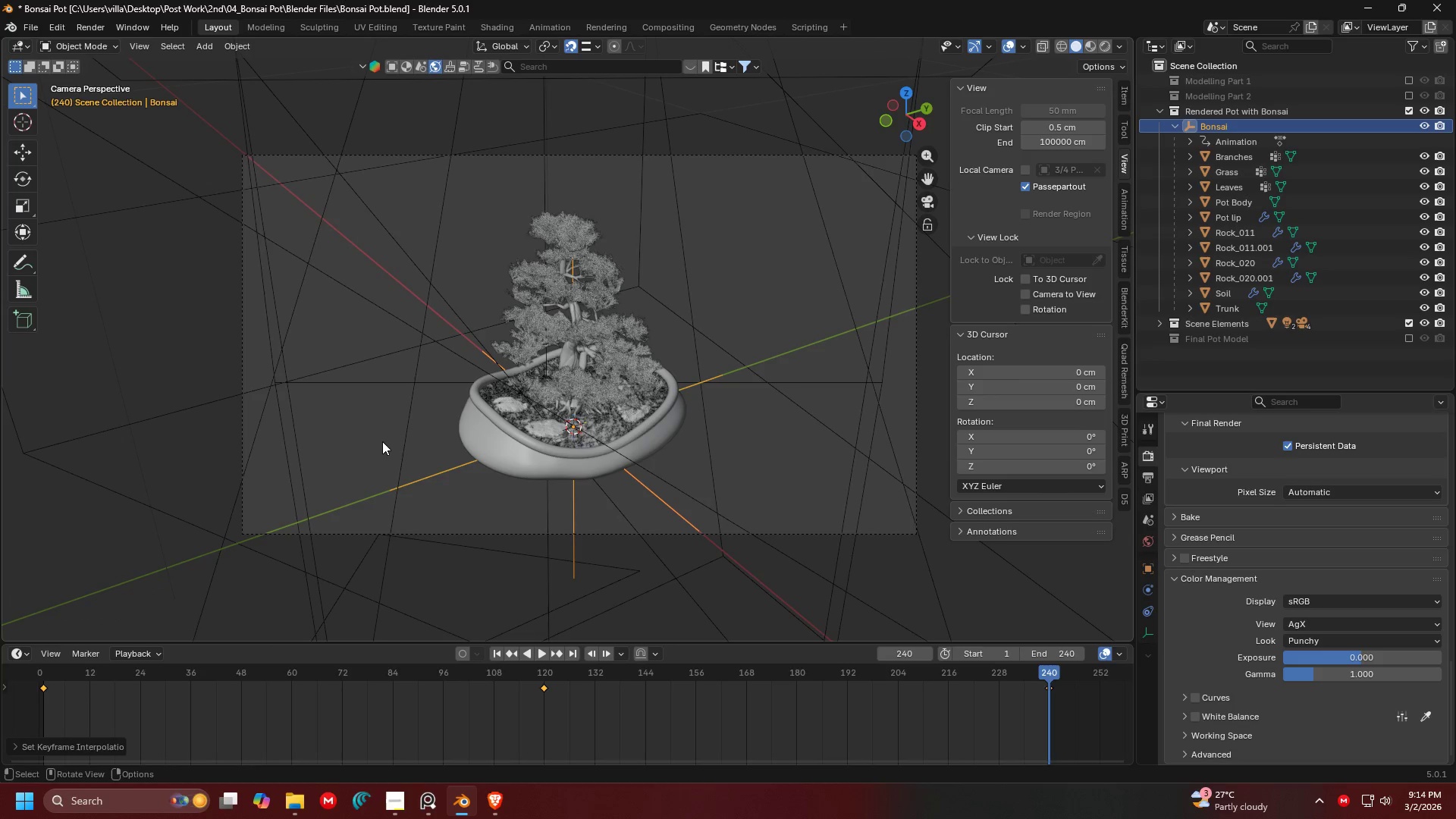 
left_click([358, 430])
 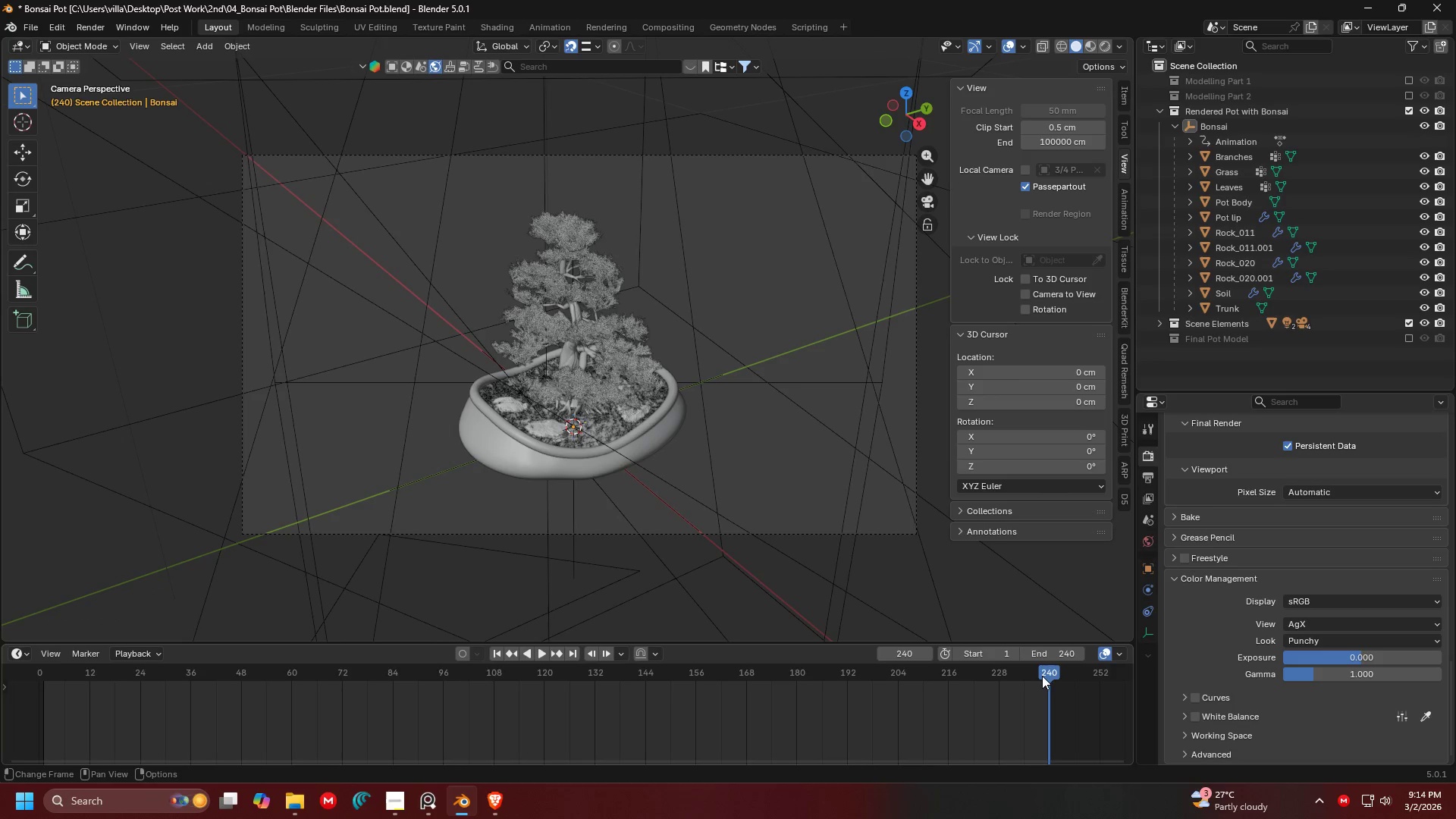 
left_click_drag(start_coordinate=[1053, 675], to_coordinate=[20, 664])
 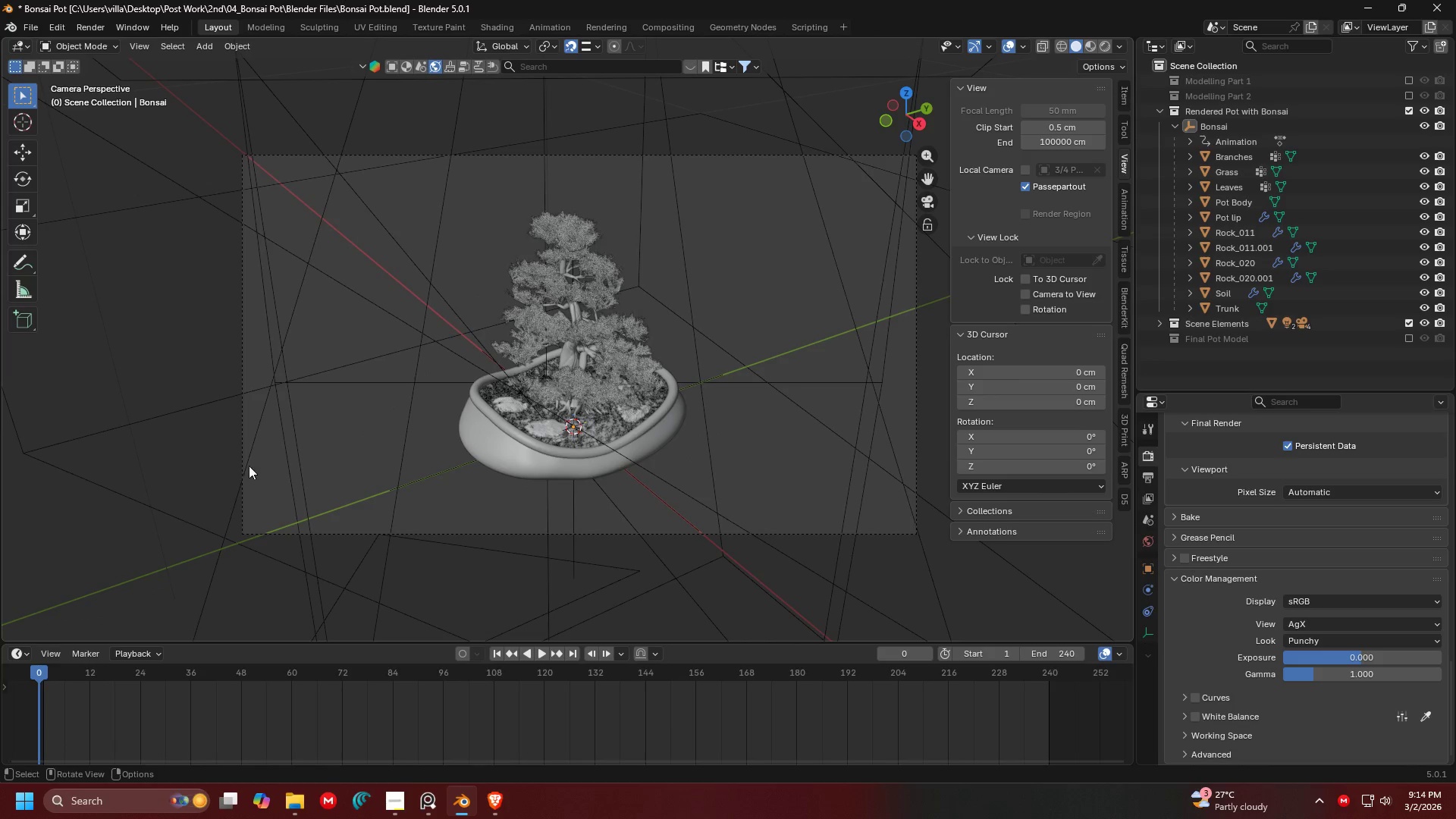 
key(Space)
 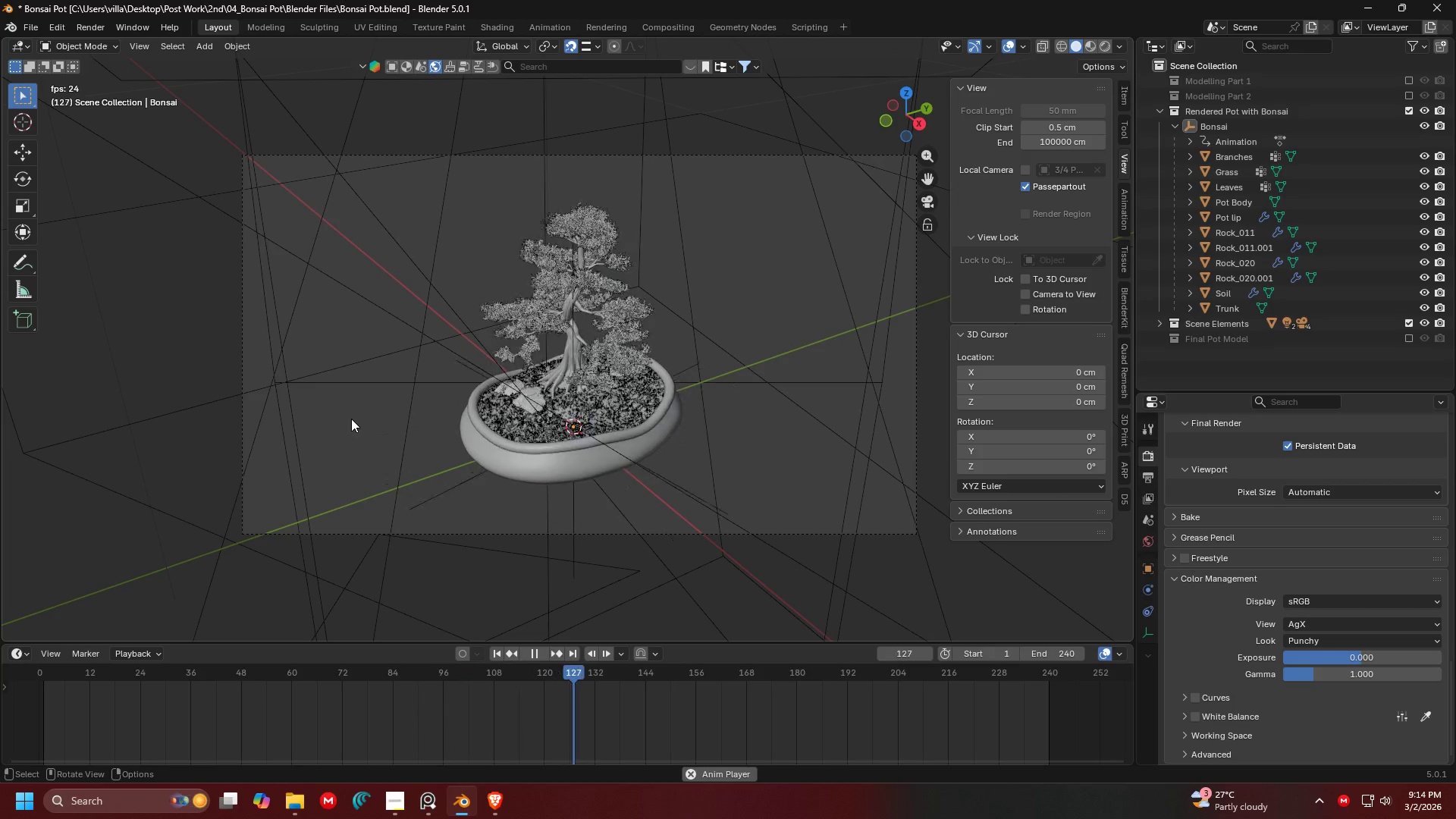 
wait(10.31)
 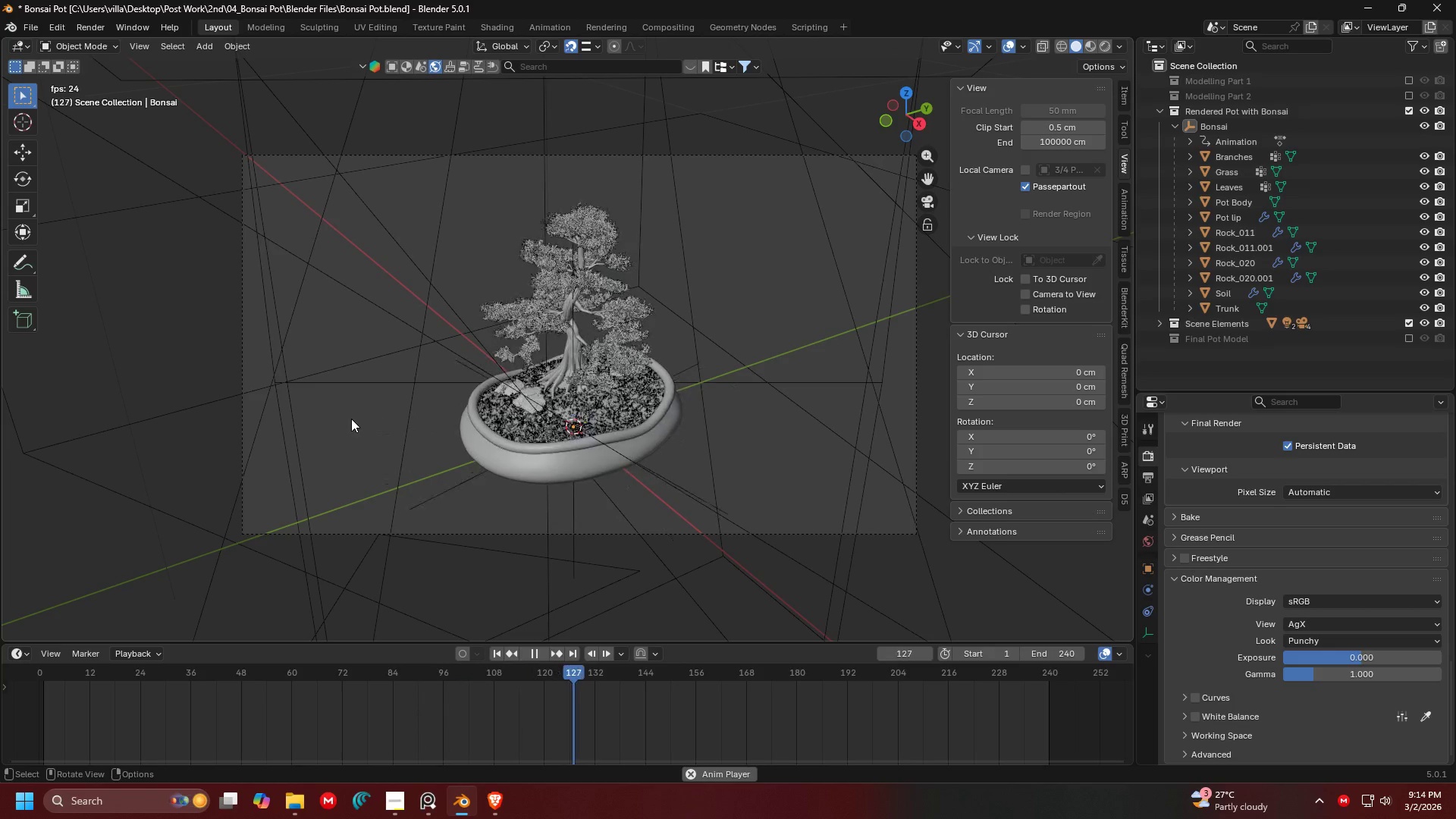 
key(Space)
 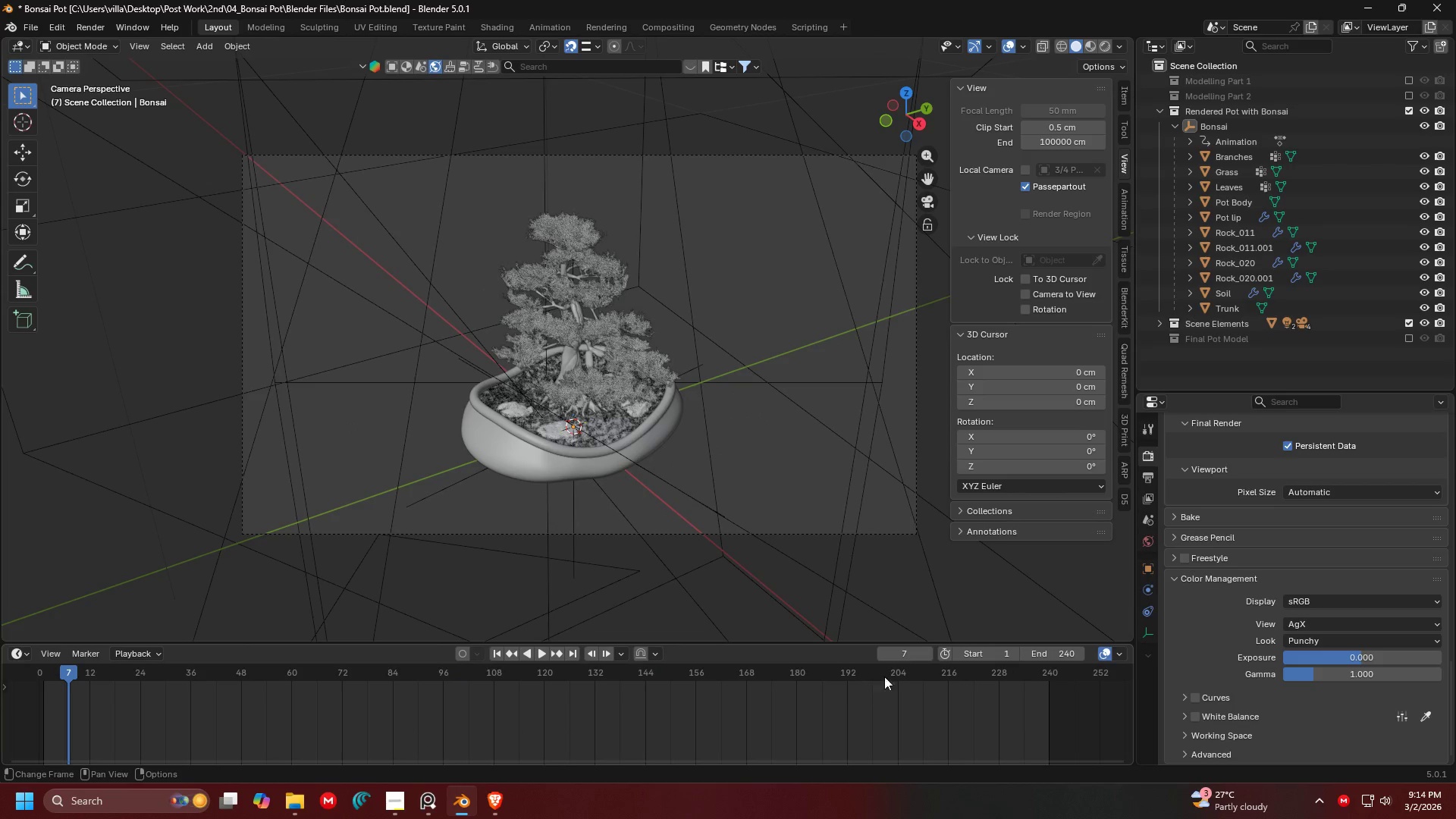 
left_click([908, 649])
 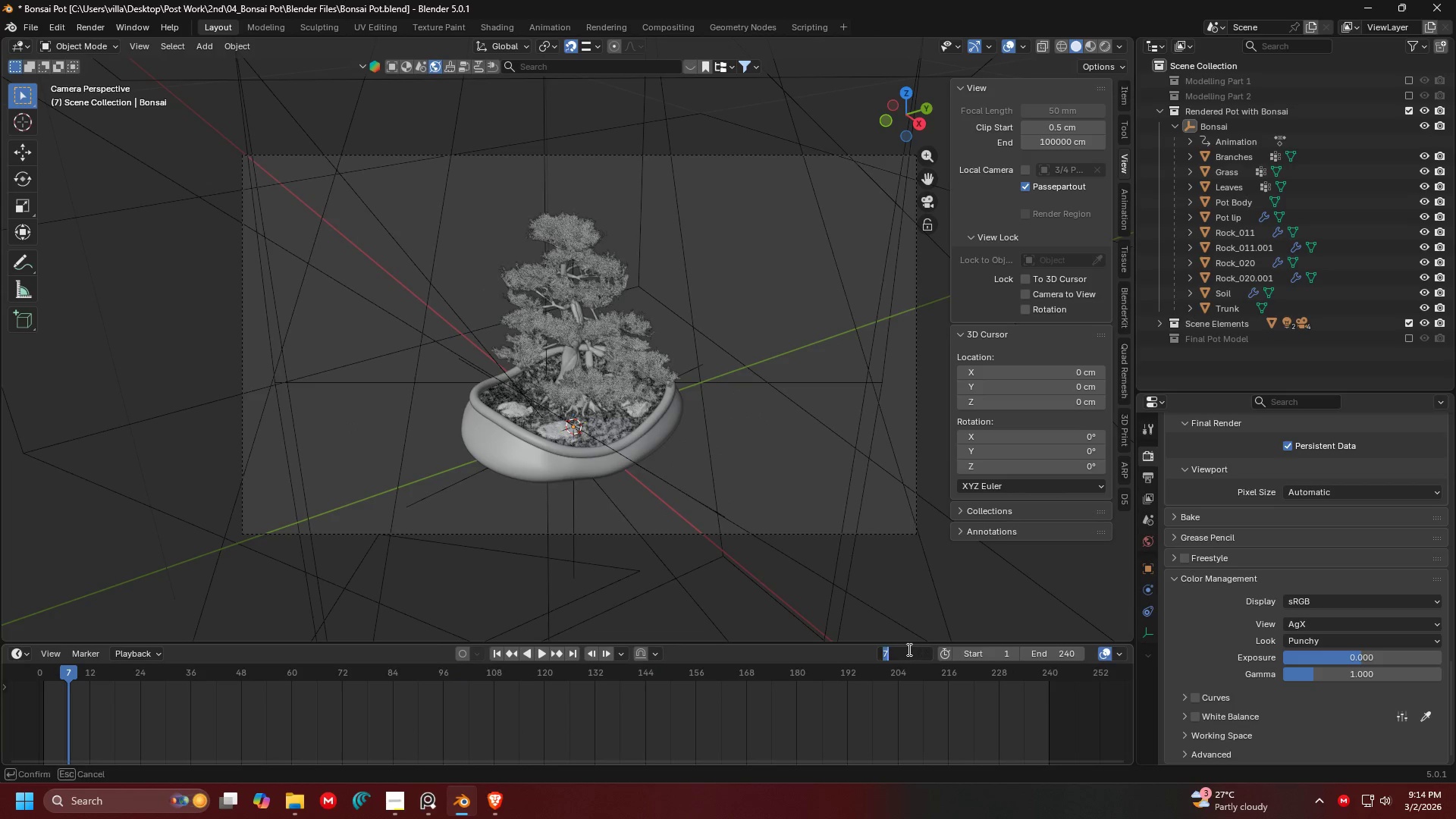 
key(1)
 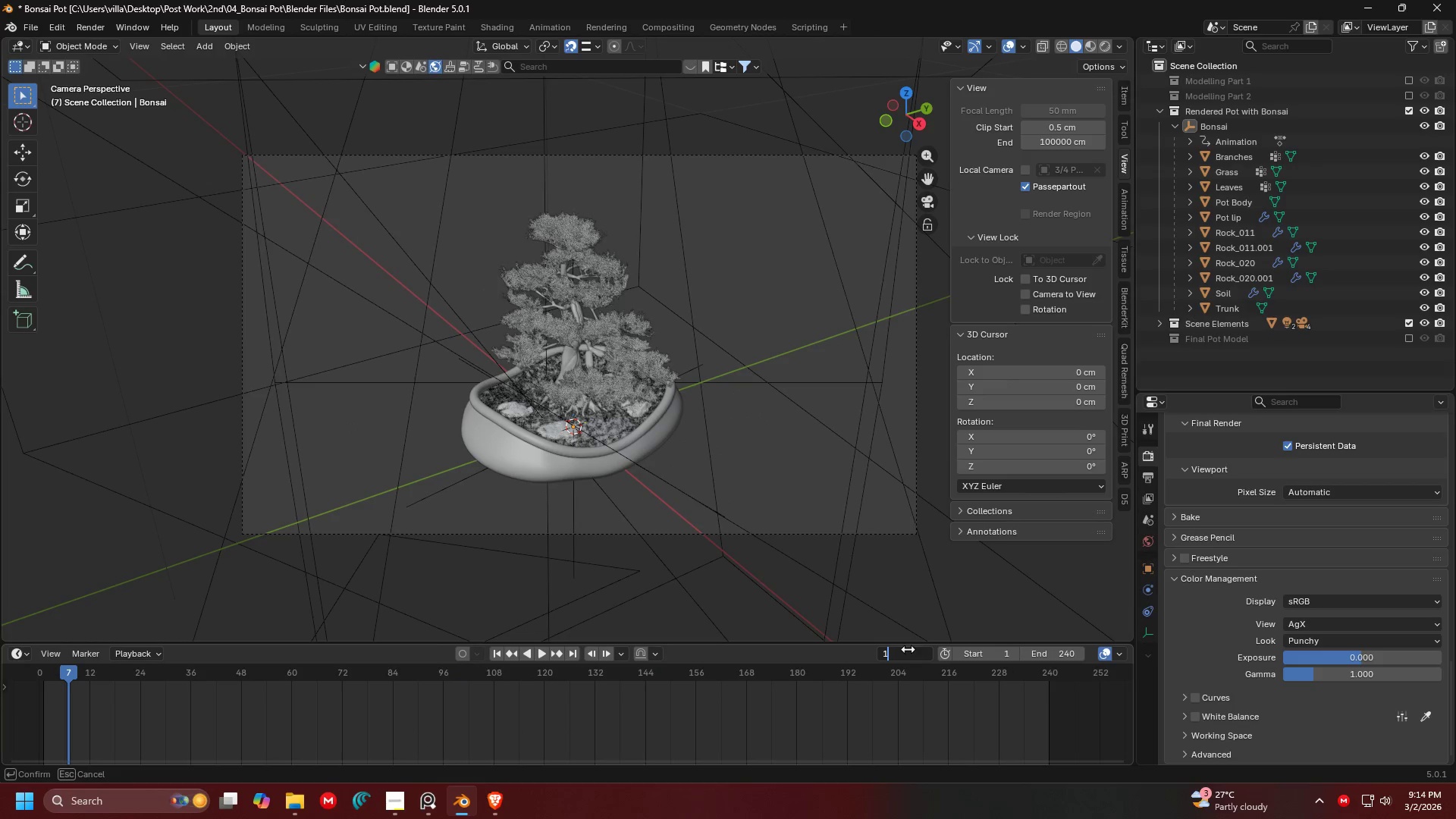 
key(Enter)
 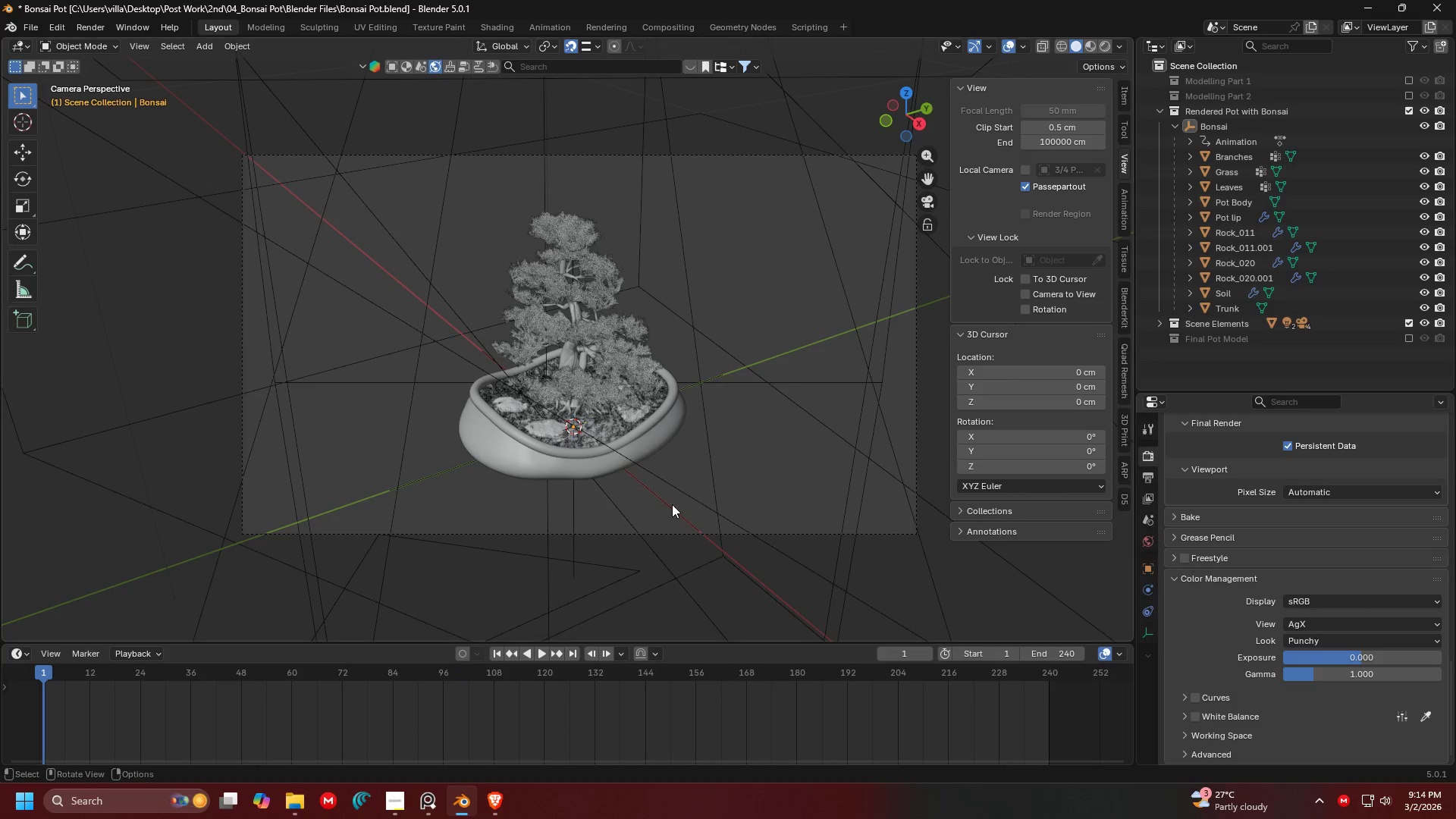 
key(Control+ControlLeft)
 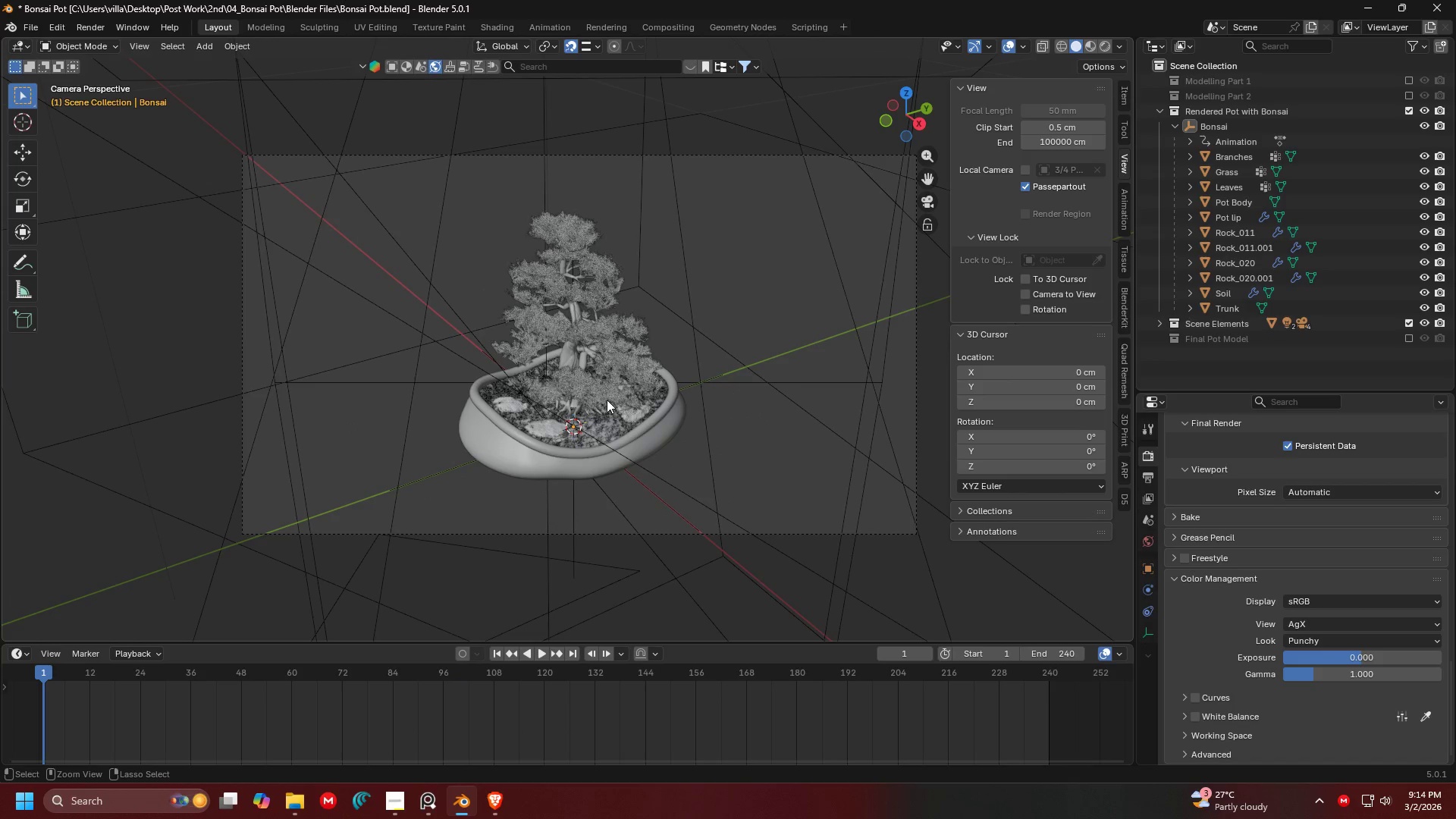 
key(Control+S)
 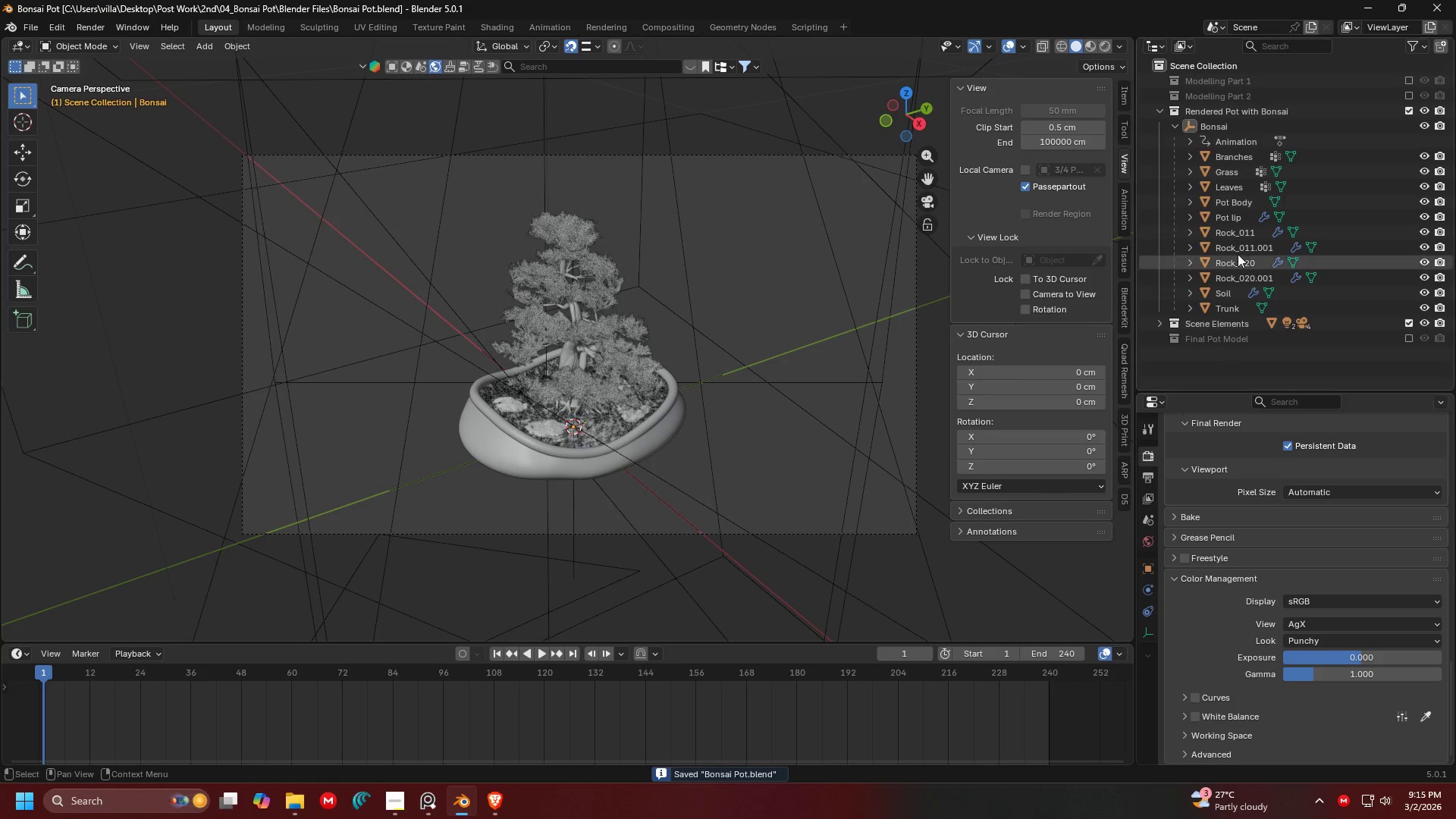 
left_click([1160, 113])
 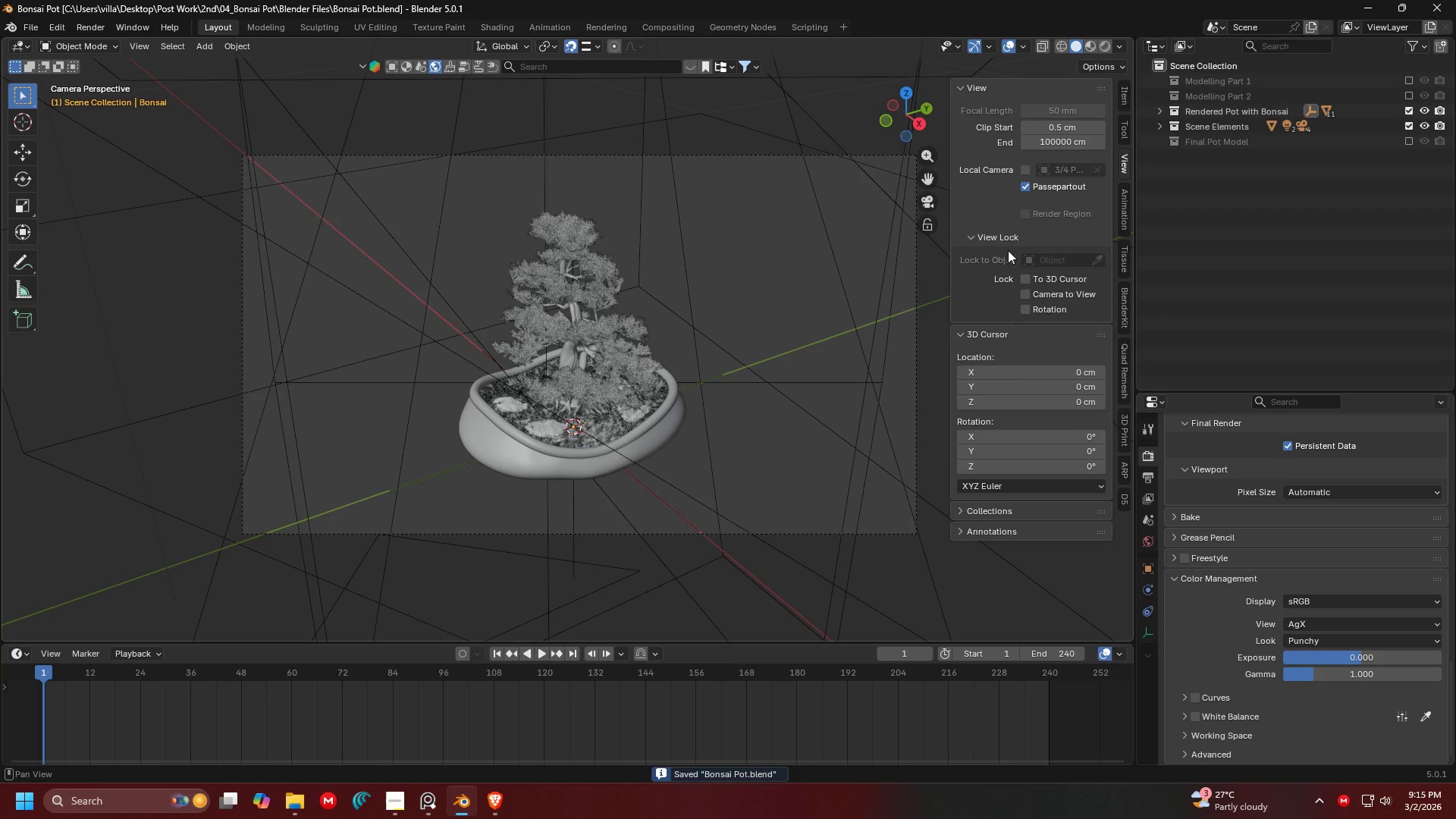 
scroll: coordinate [1263, 617], scroll_direction: down, amount: 7.0
 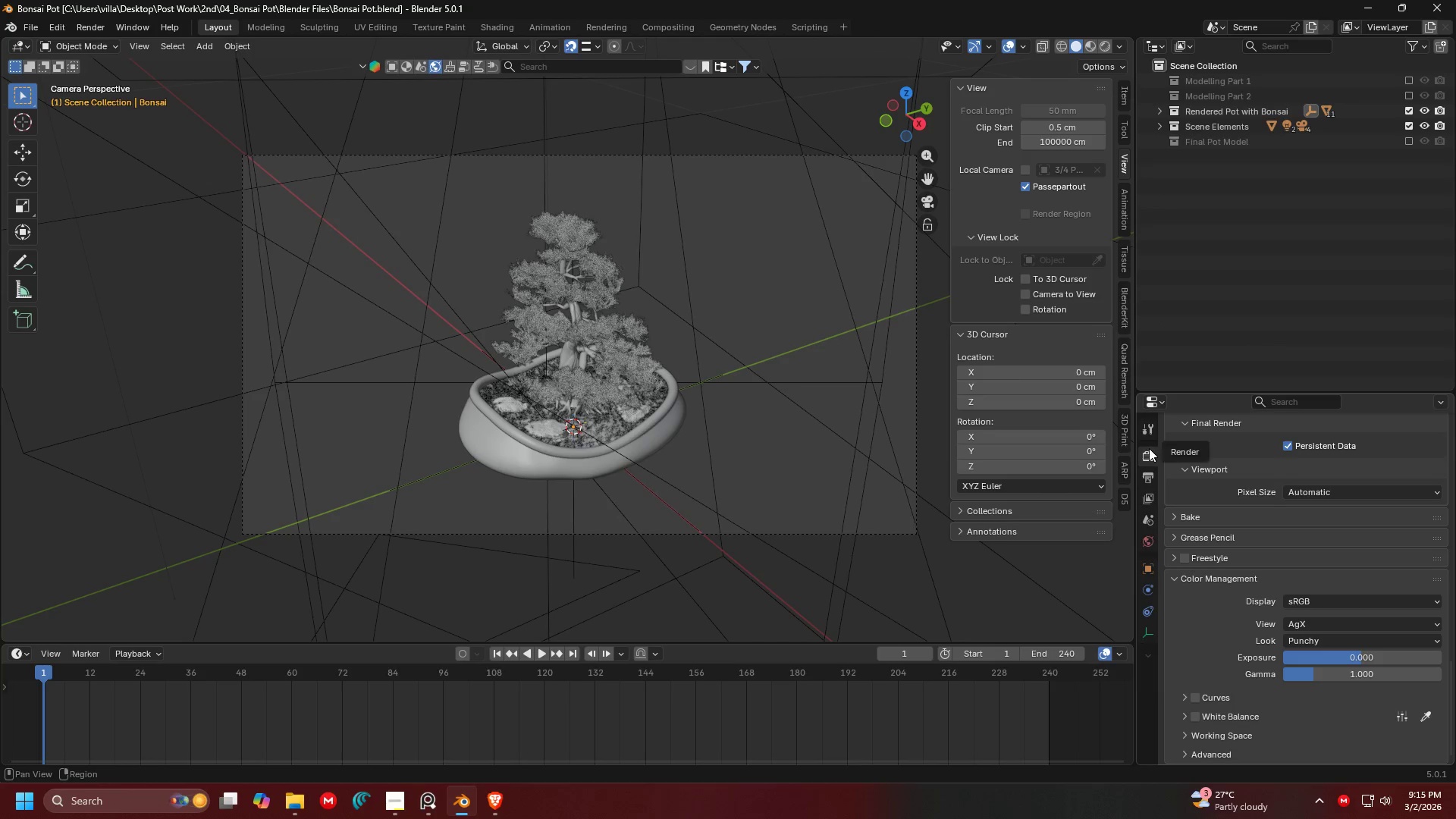 
scroll: coordinate [1194, 474], scroll_direction: up, amount: 36.0
 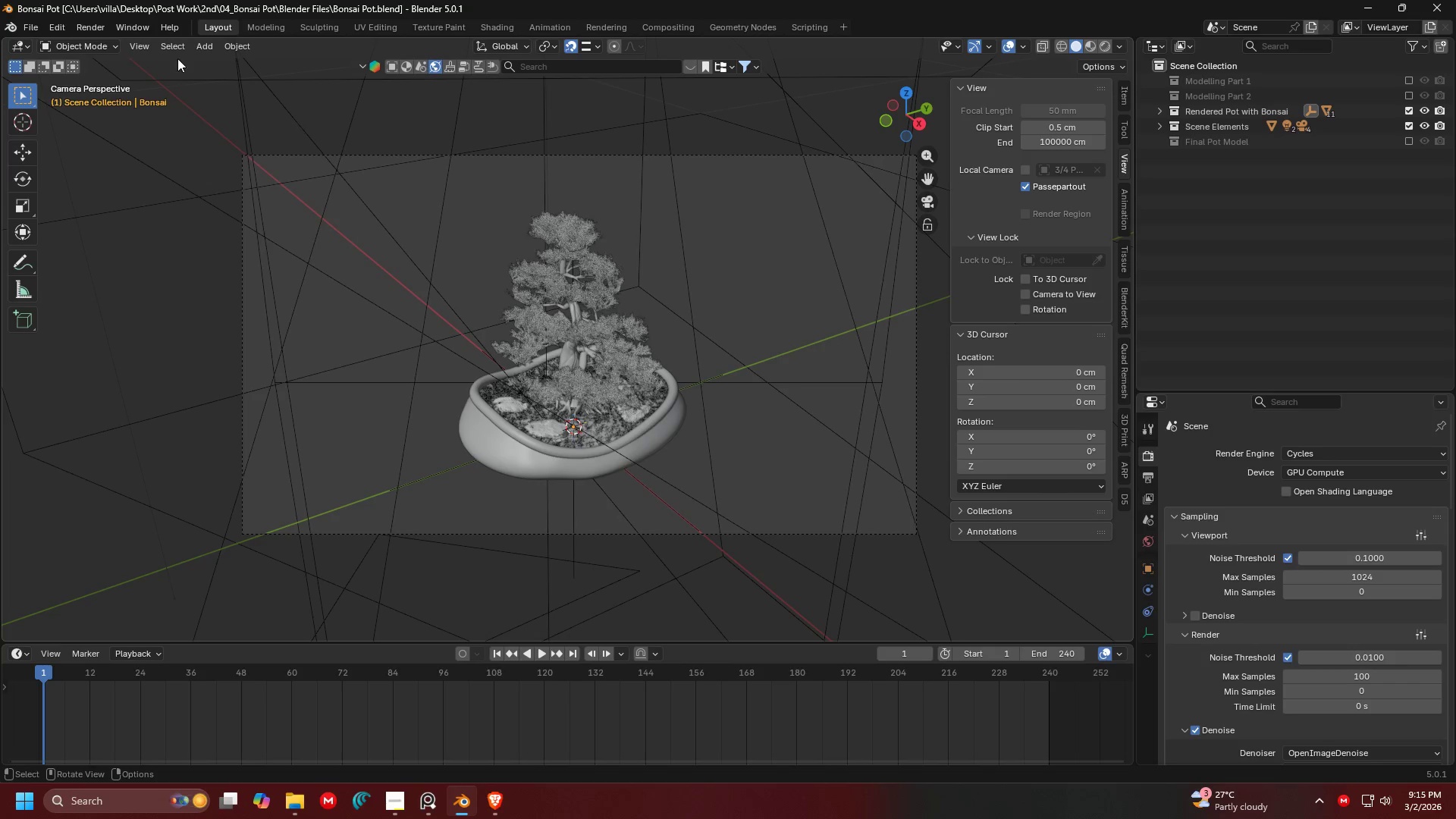 
left_click([97, 24])
 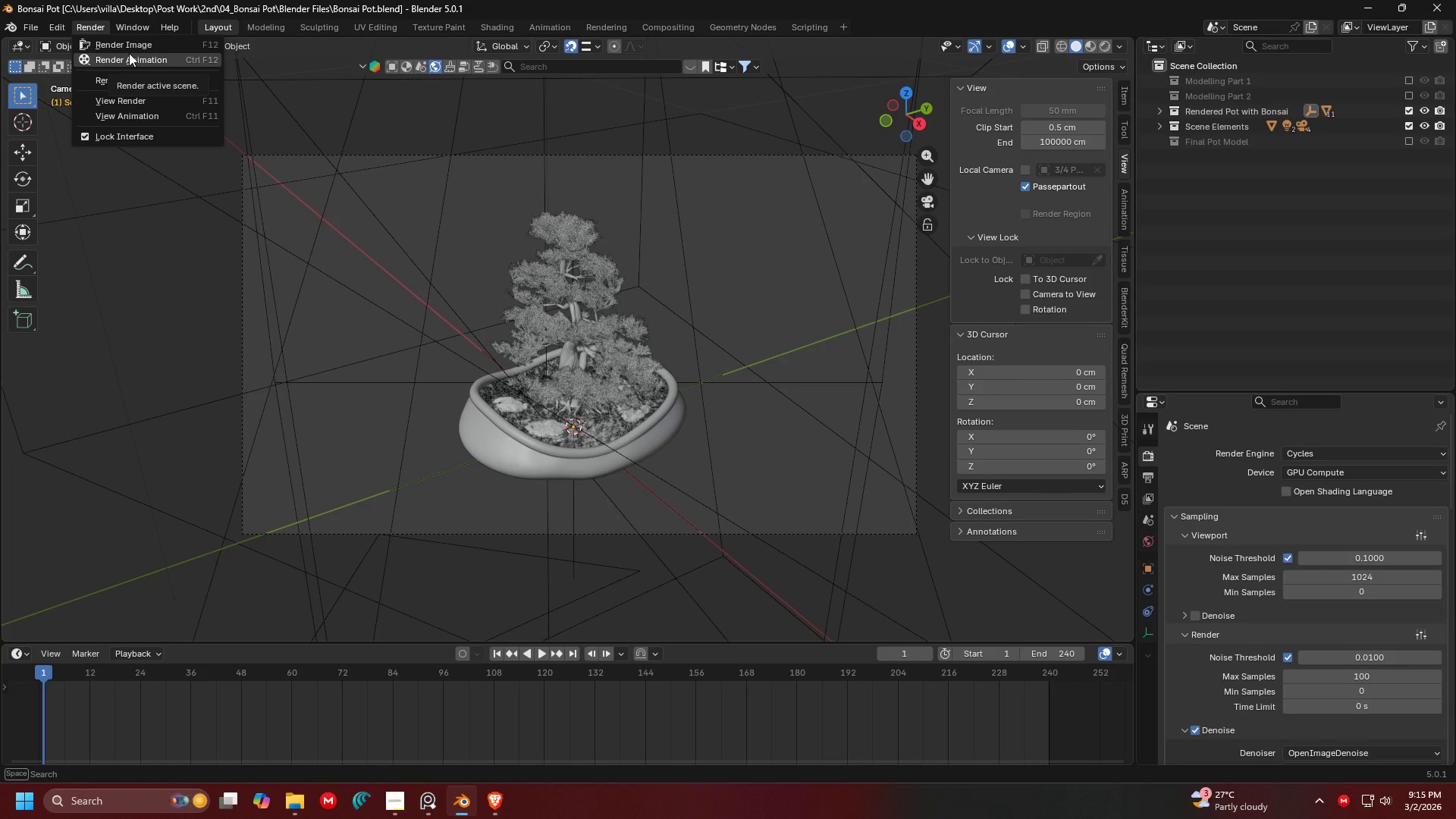 
left_click([129, 53])
 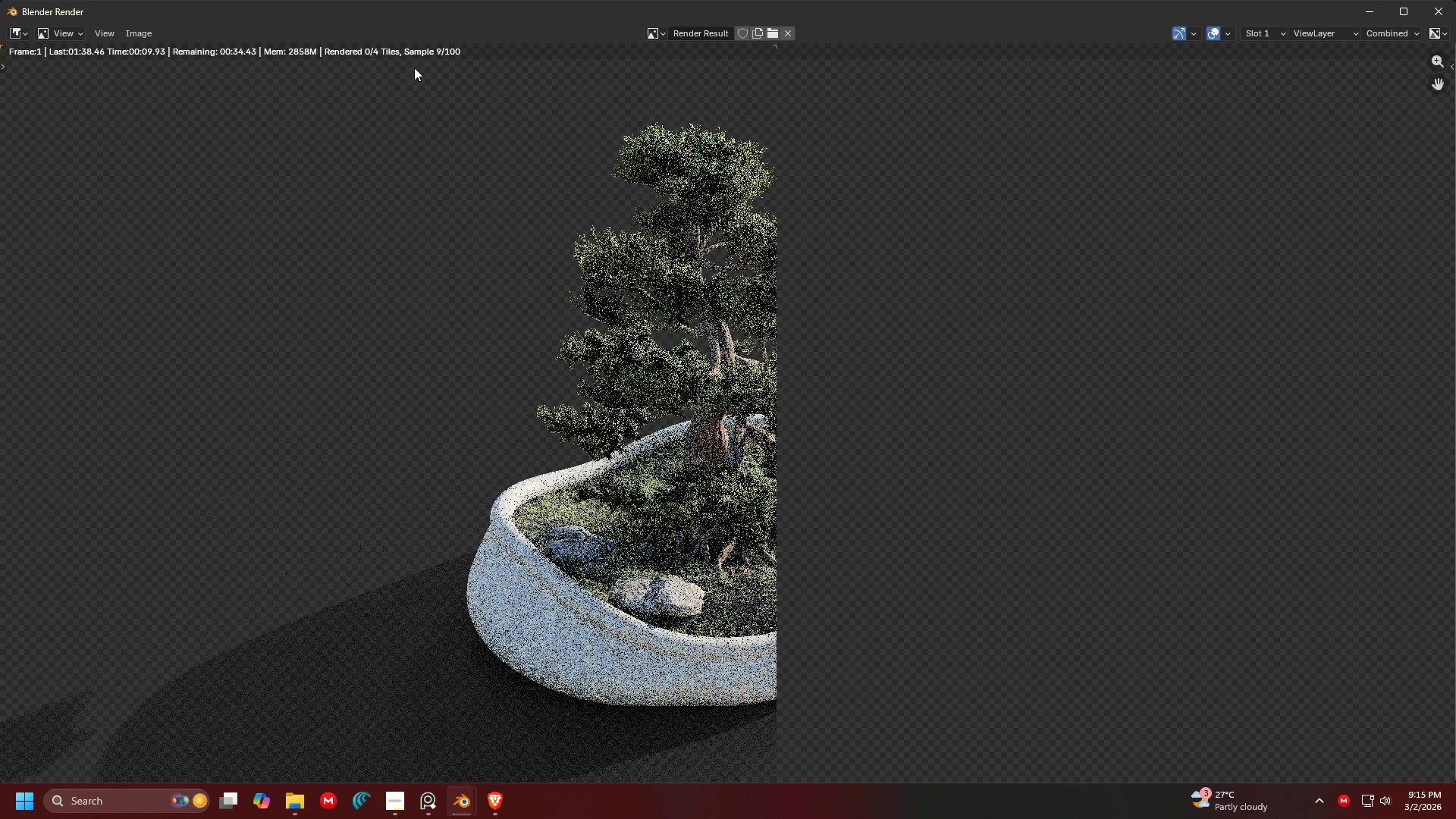 
wait(15.44)
 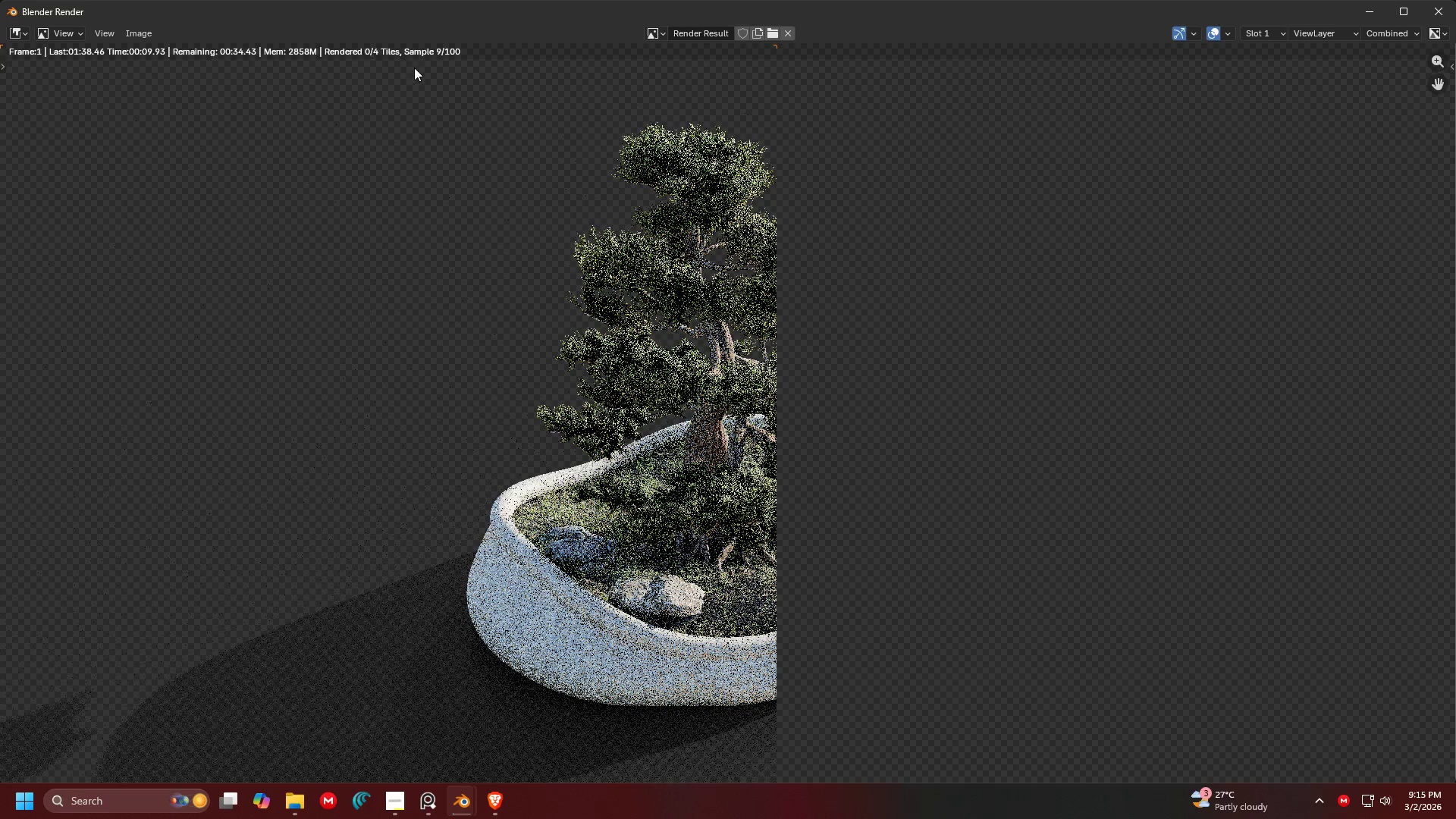 
scroll: coordinate [731, 470], scroll_direction: down, amount: 2.0
 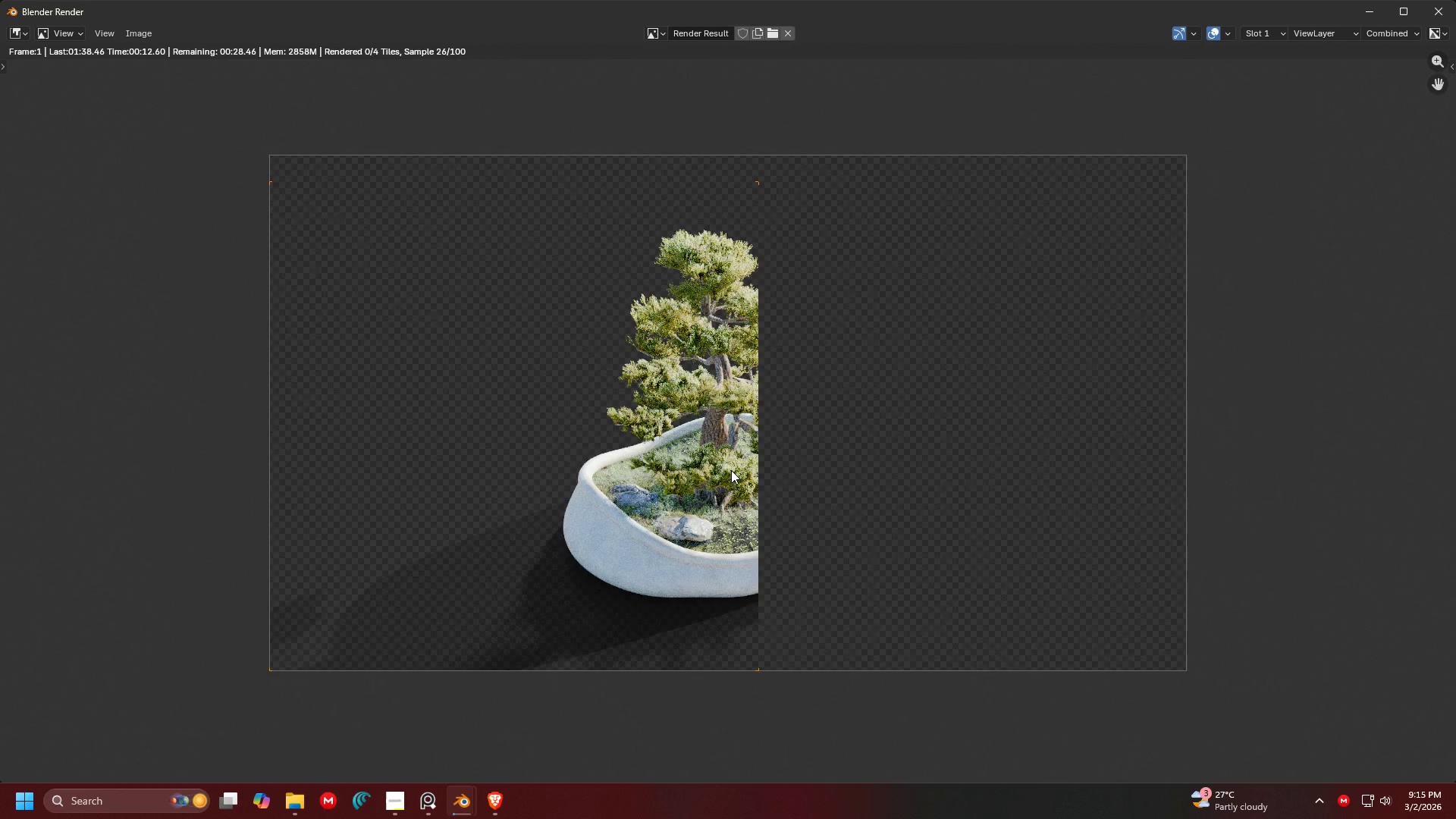 
scroll: coordinate [731, 470], scroll_direction: up, amount: 1.0
 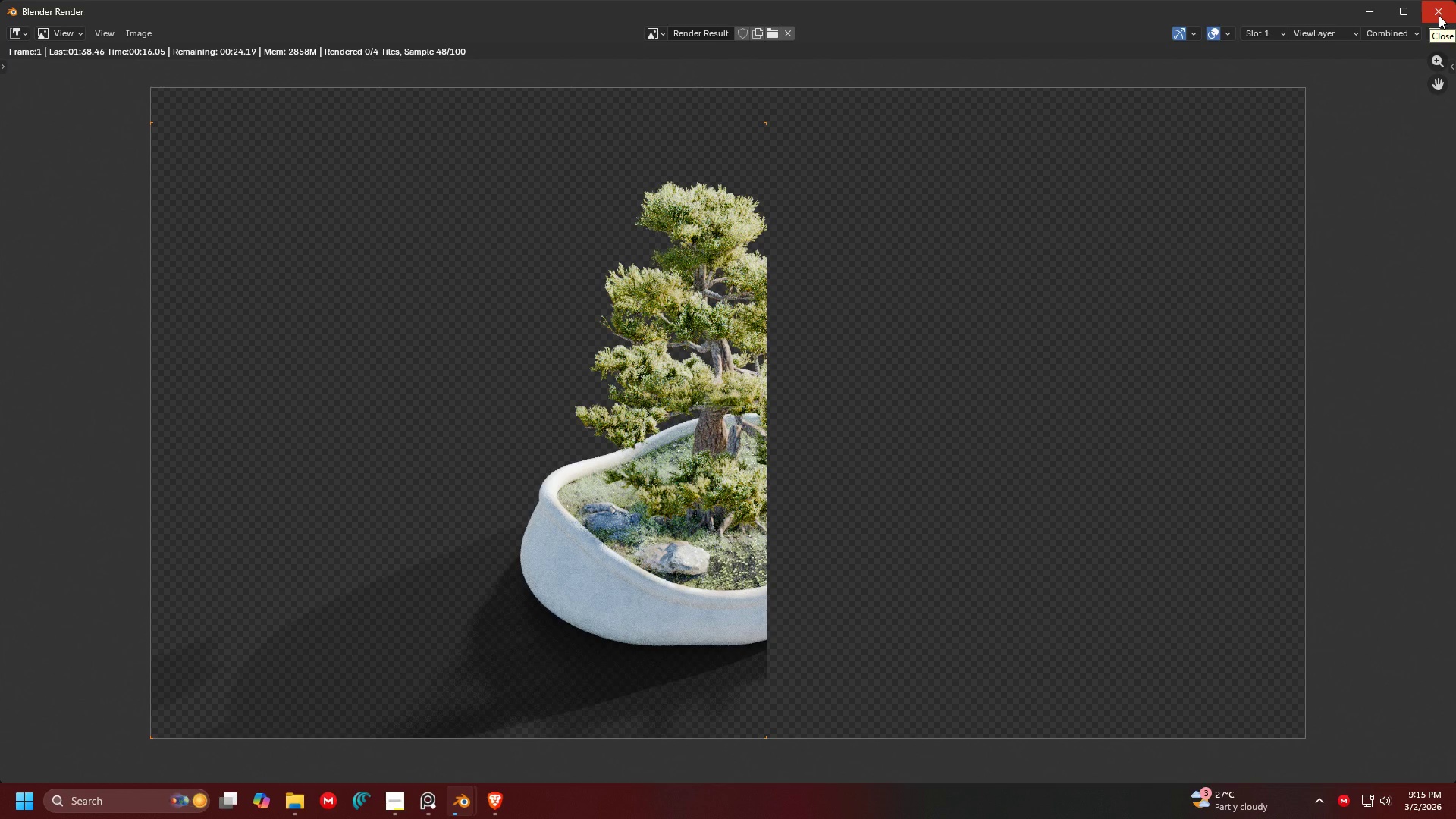 
left_click([1439, 15])
 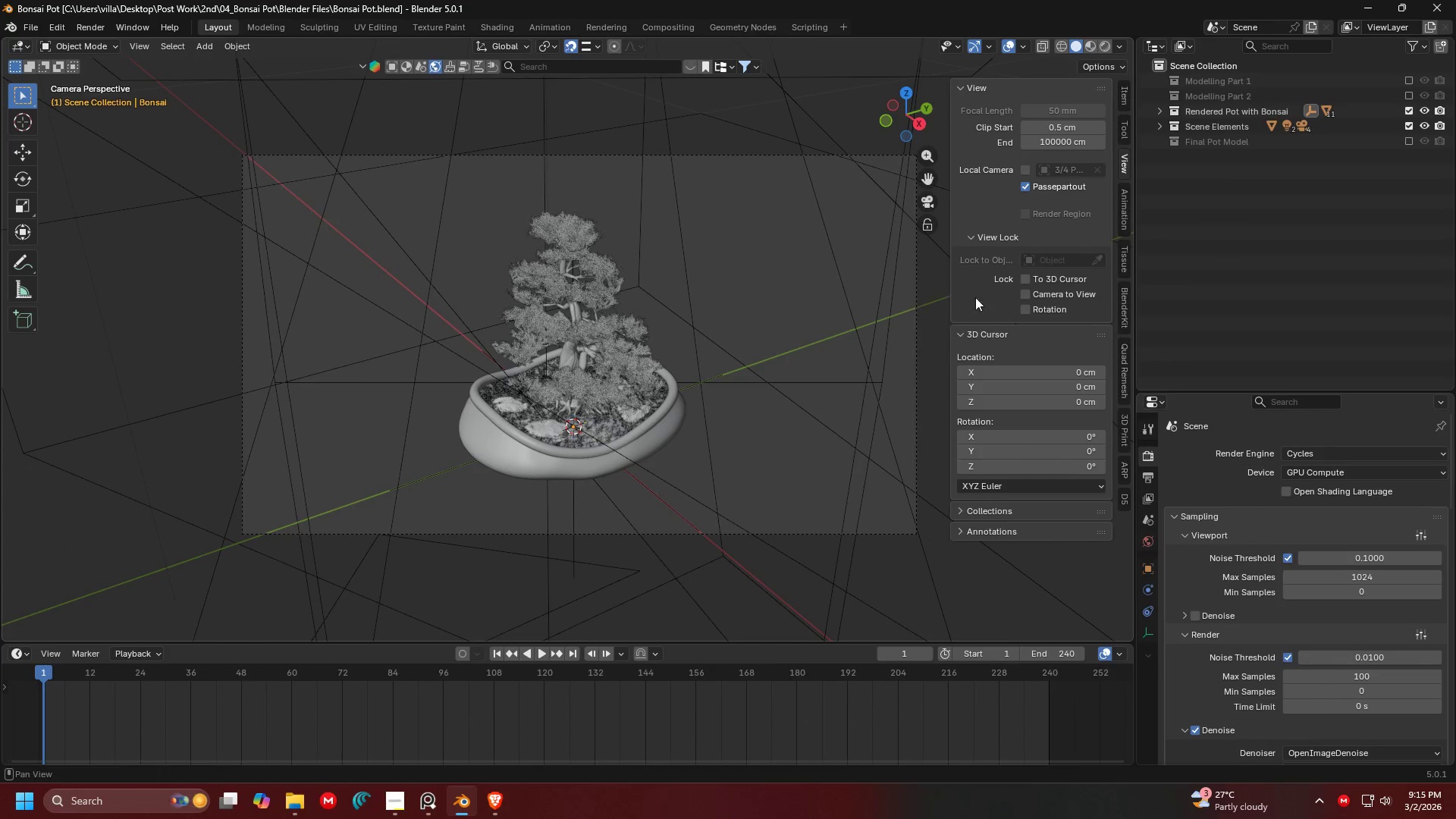 
wait(5.88)
 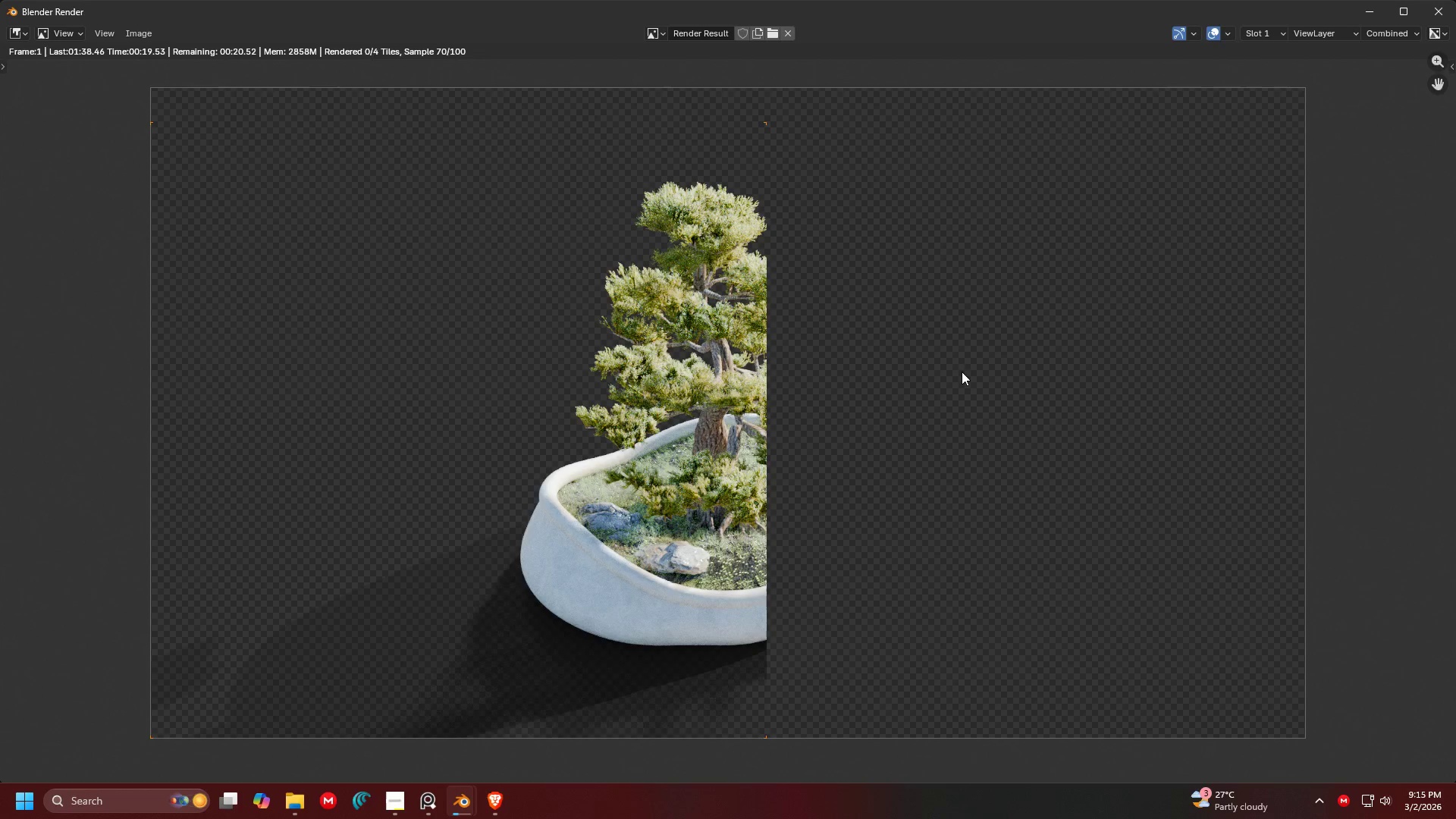 
scroll: coordinate [1364, 636], scroll_direction: down, amount: 24.0
 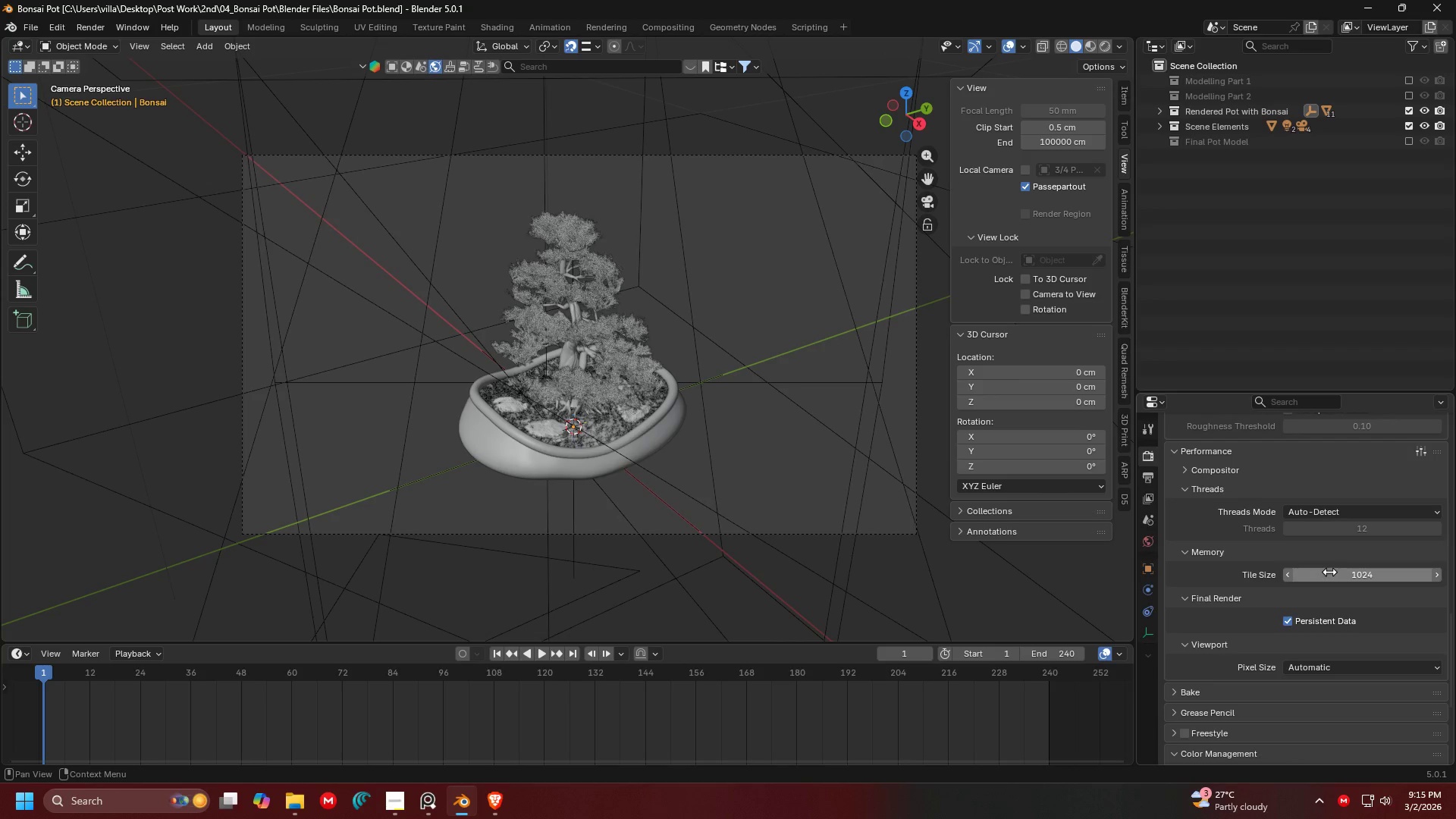 
left_click([1329, 572])
 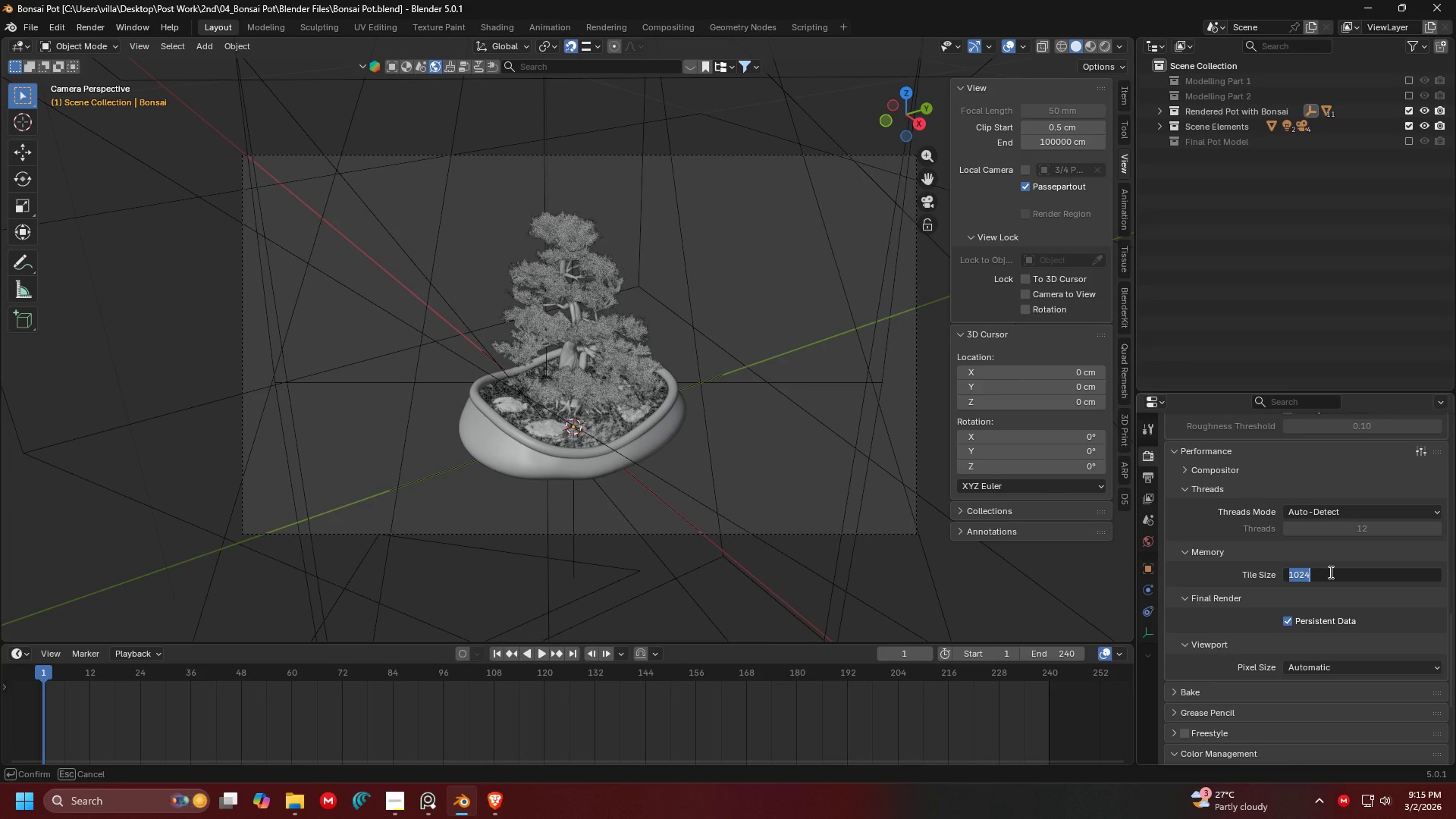 
type(2048)
 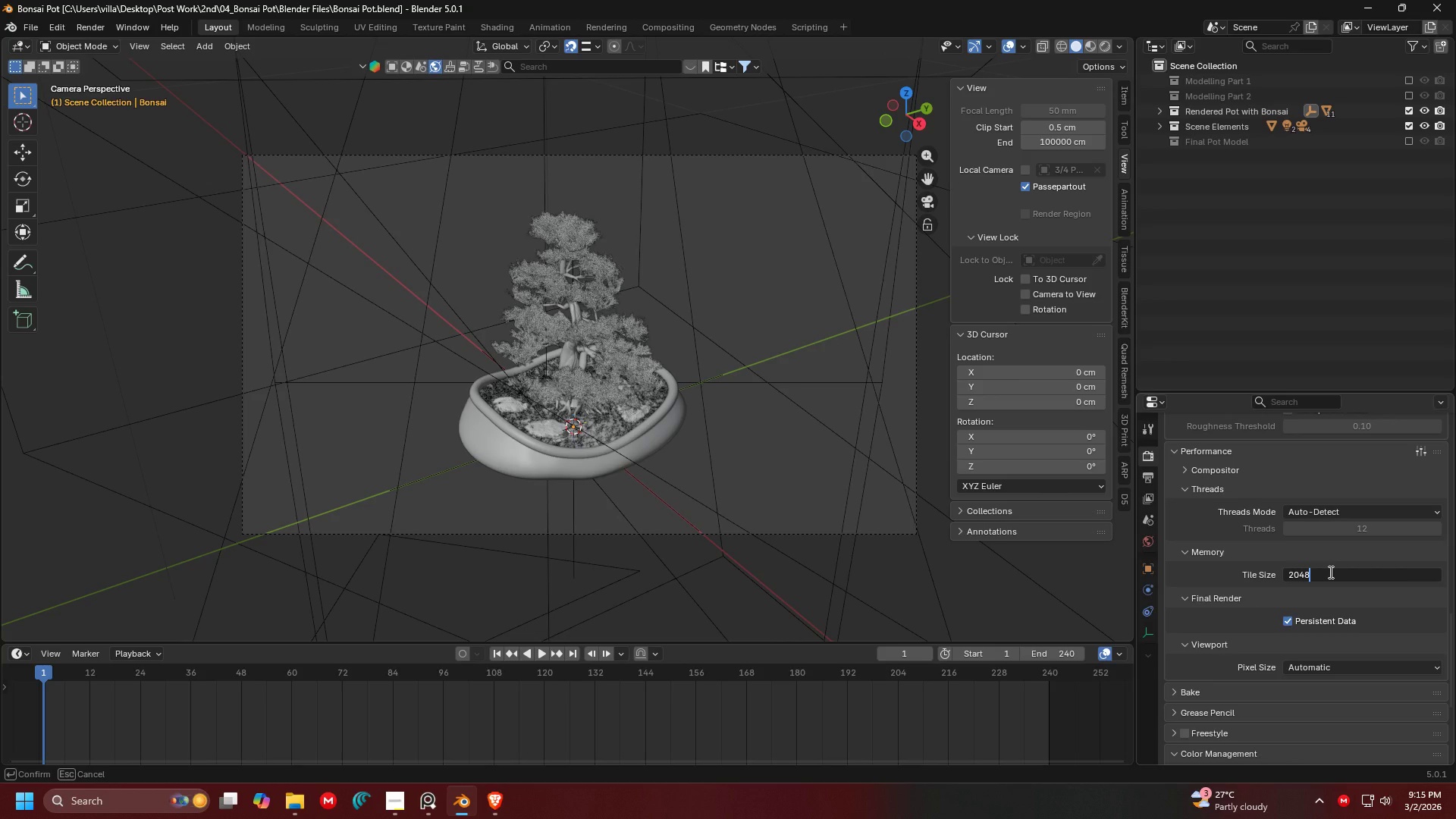 
key(Enter)
 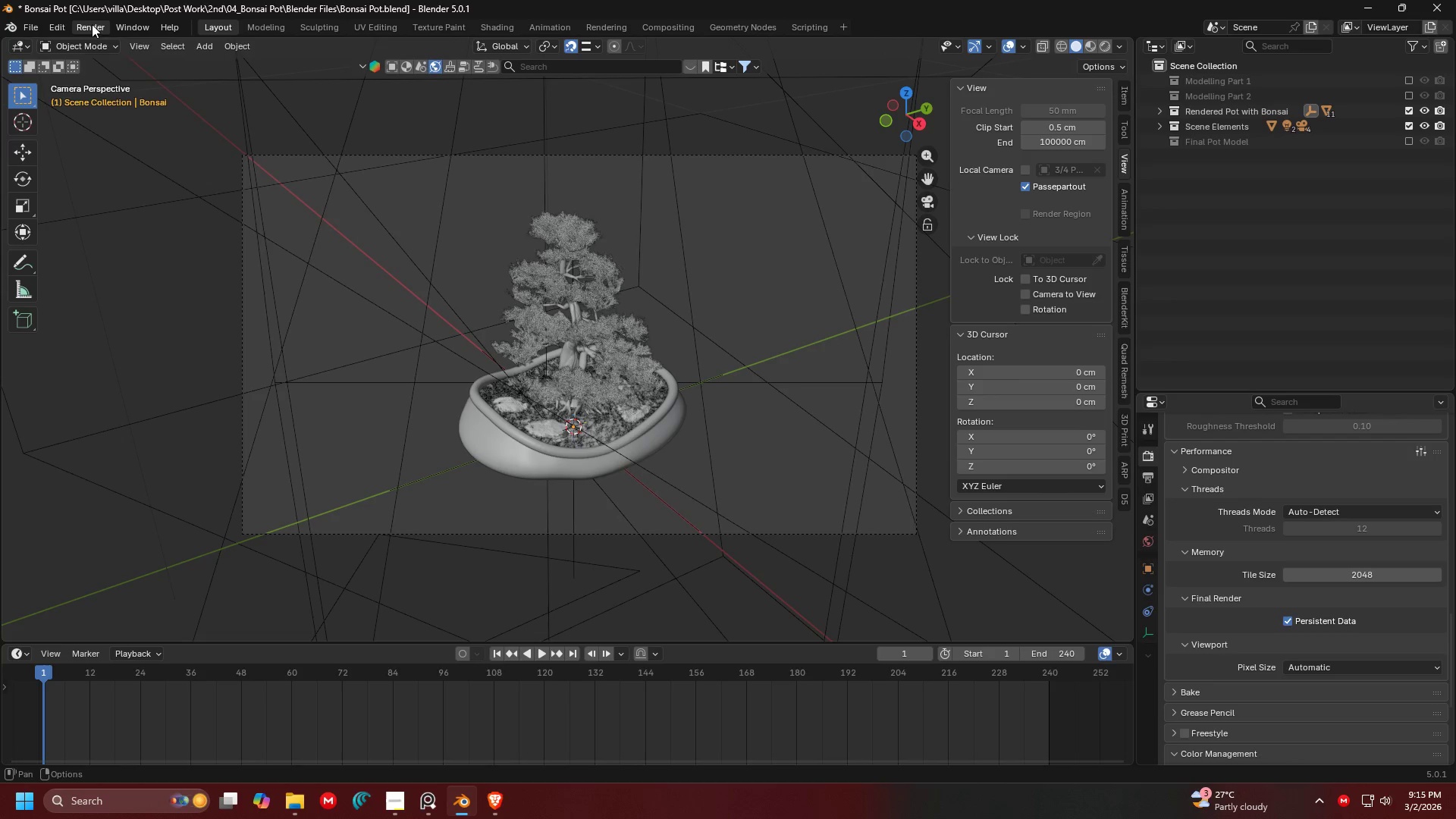 
double_click([103, 40])
 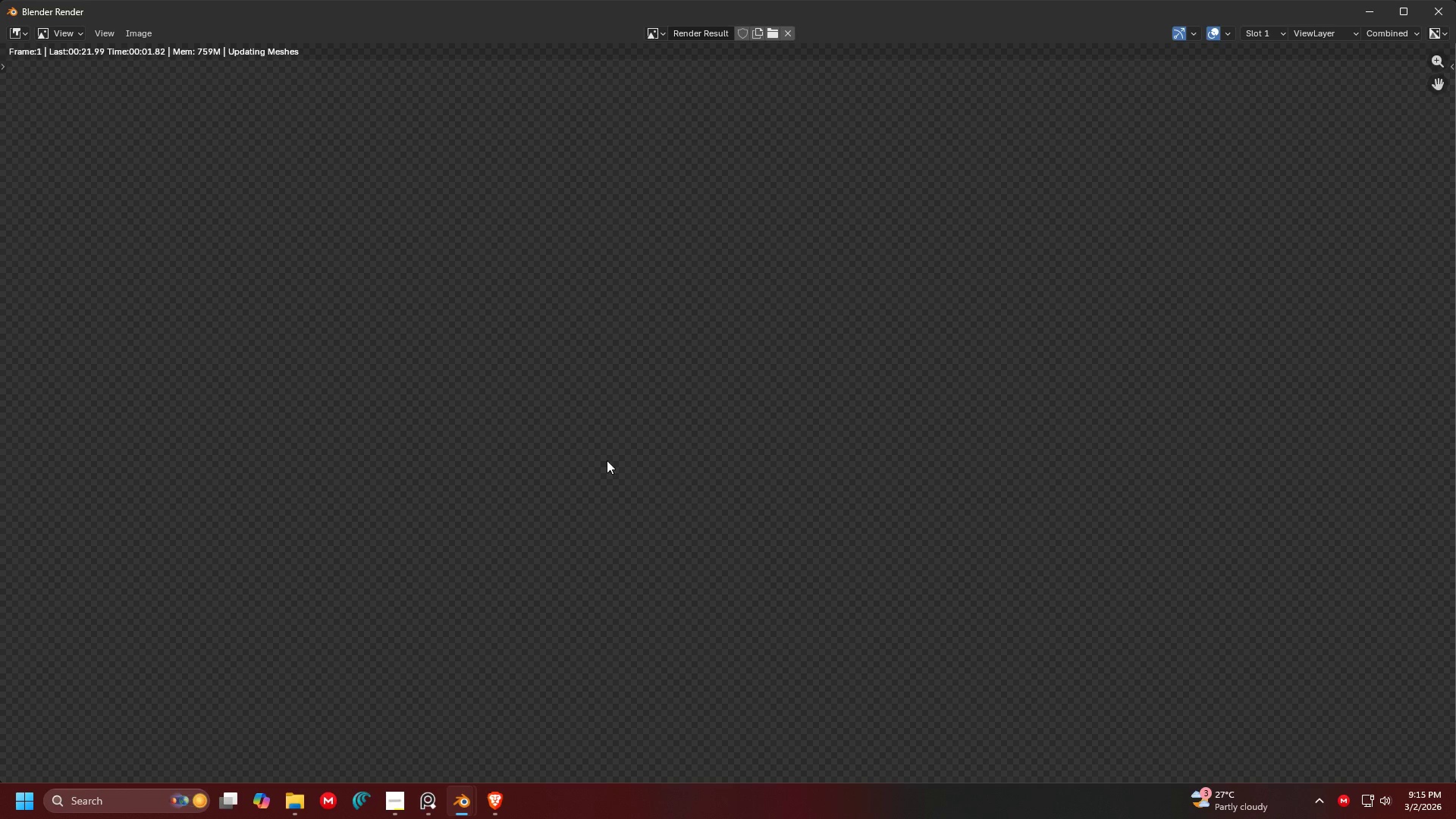 
wait(10.89)
 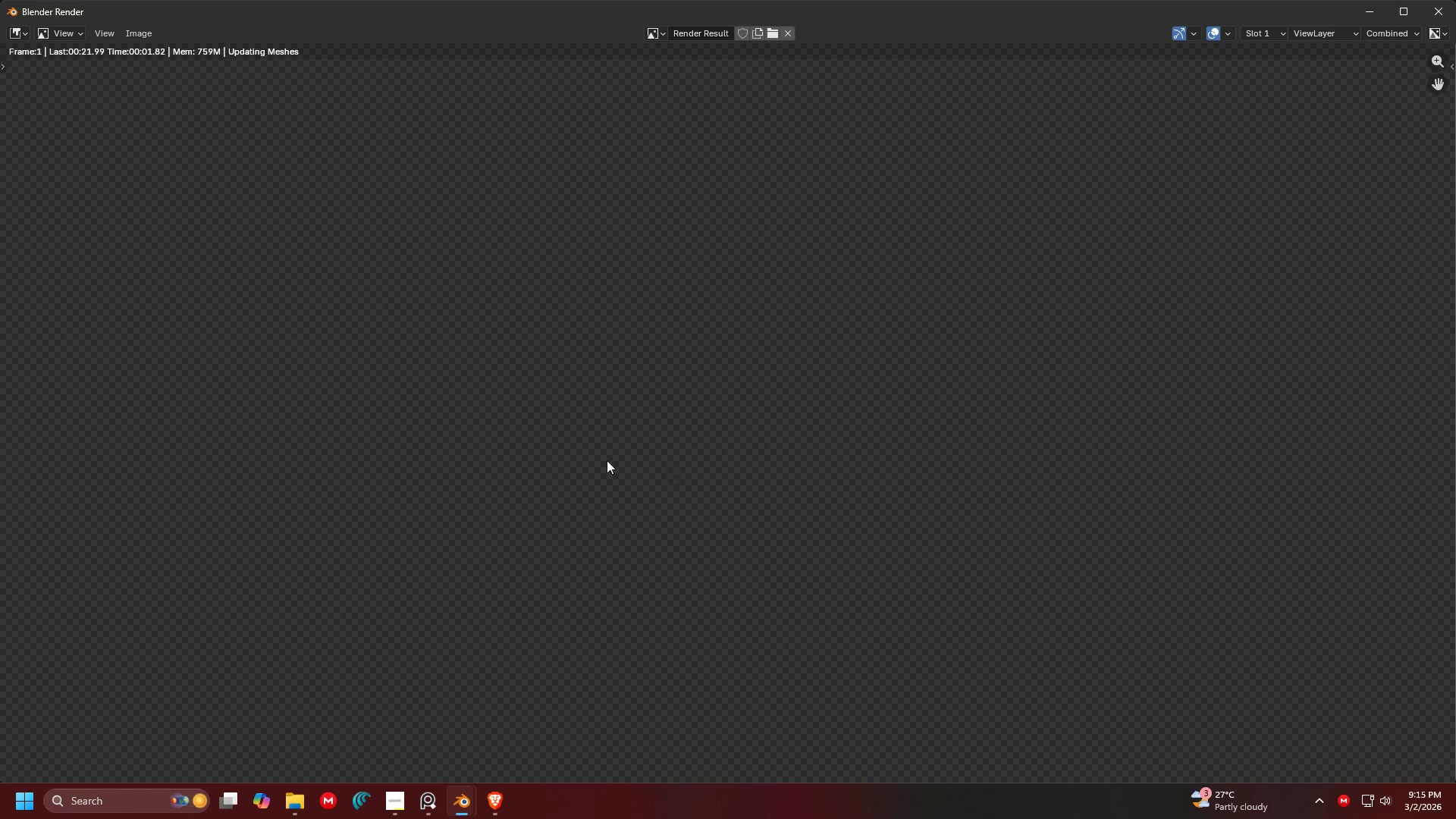 
scroll: coordinate [714, 545], scroll_direction: down, amount: 2.0
 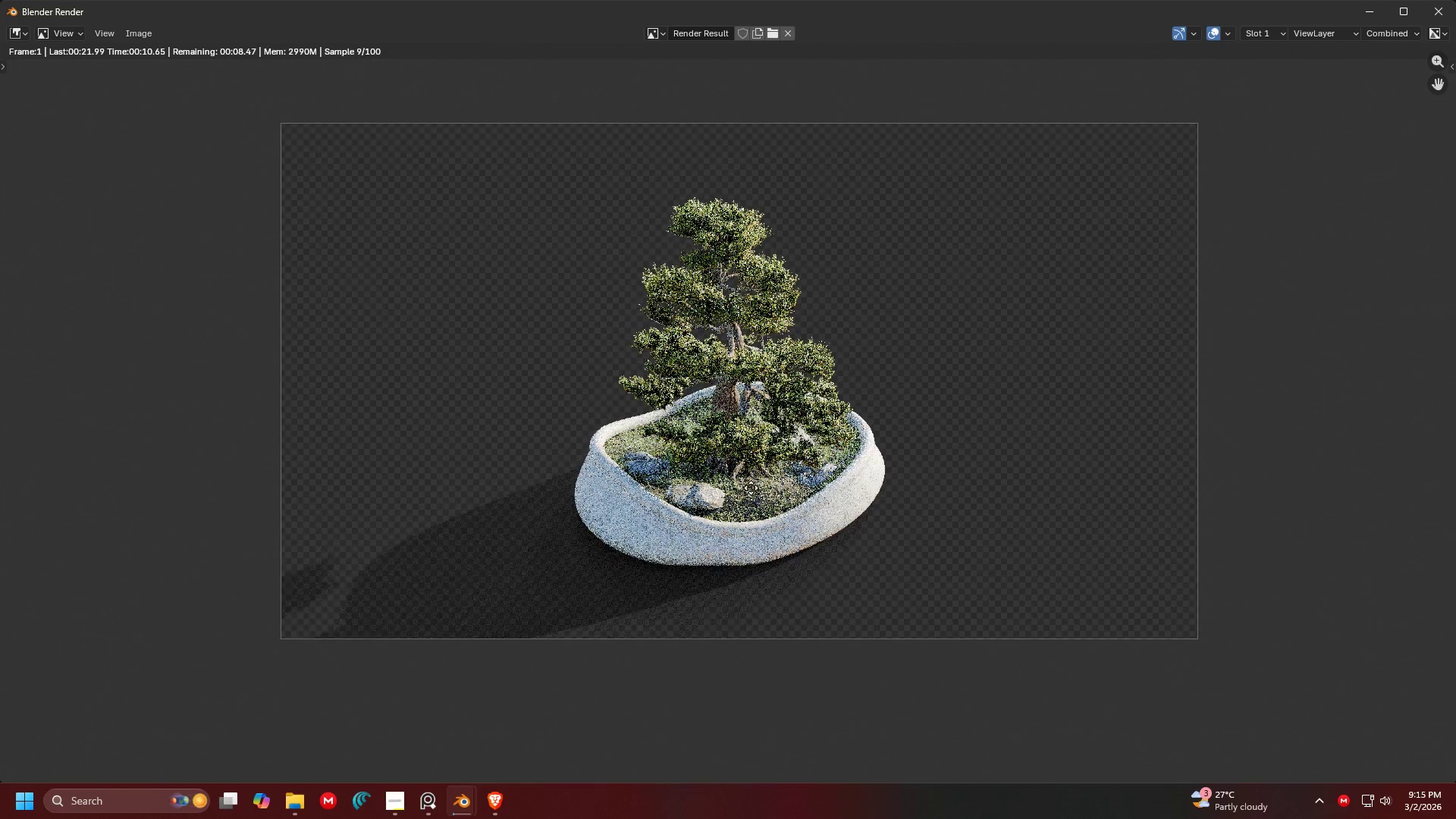 
scroll: coordinate [741, 458], scroll_direction: up, amount: 7.0
 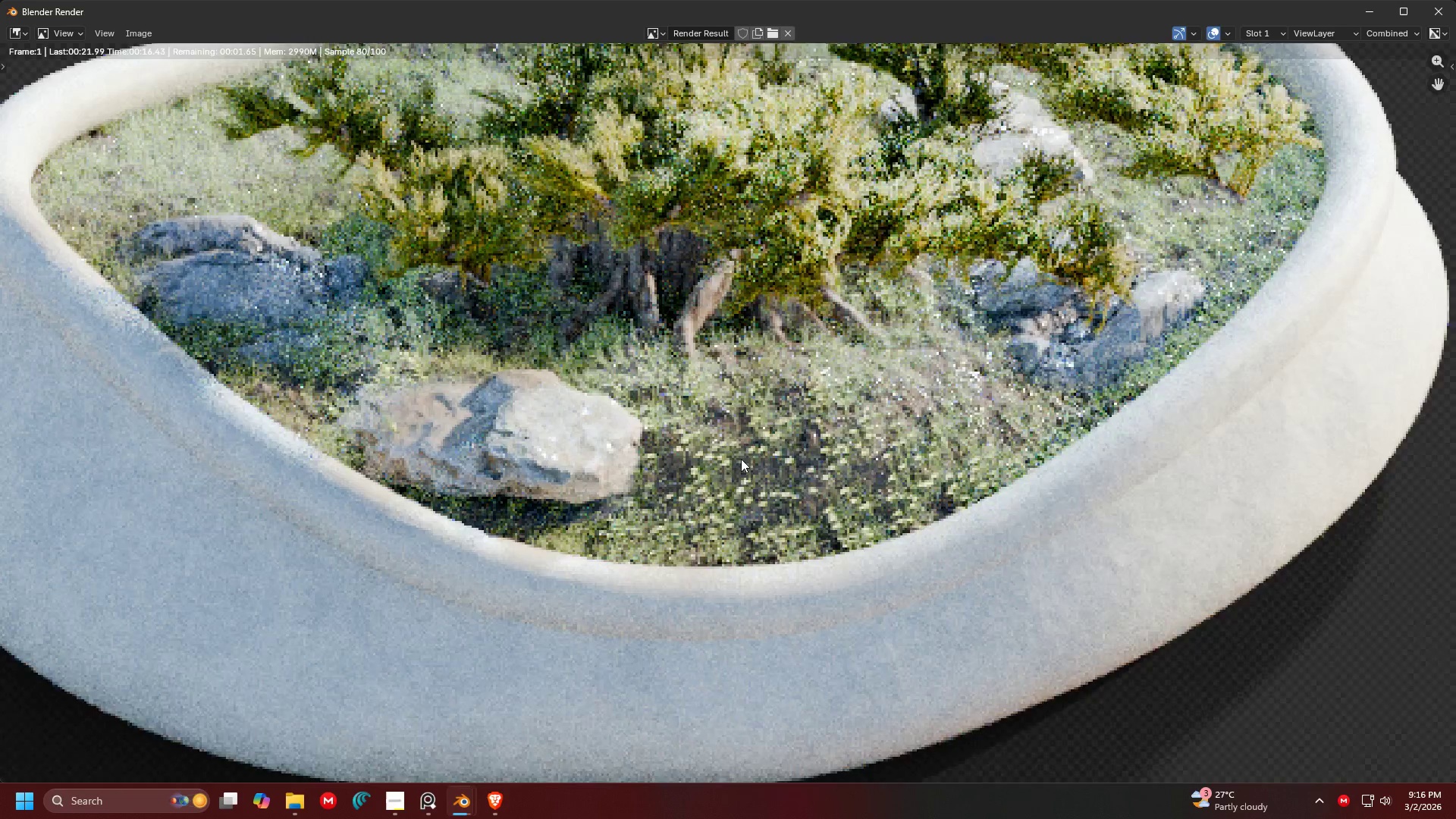 
scroll: coordinate [680, 402], scroll_direction: down, amount: 6.0
 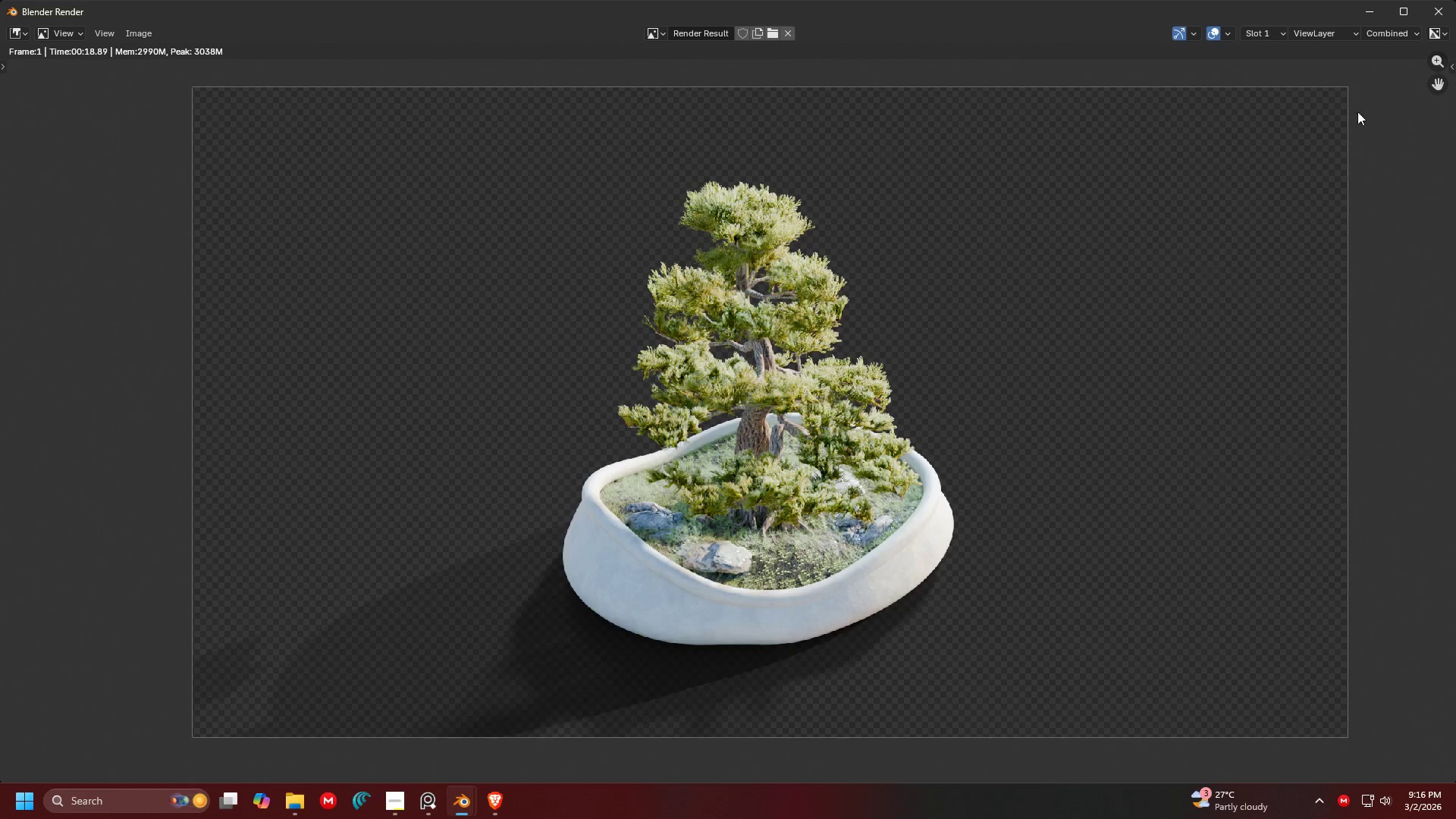 
scroll: coordinate [849, 405], scroll_direction: up, amount: 4.0
 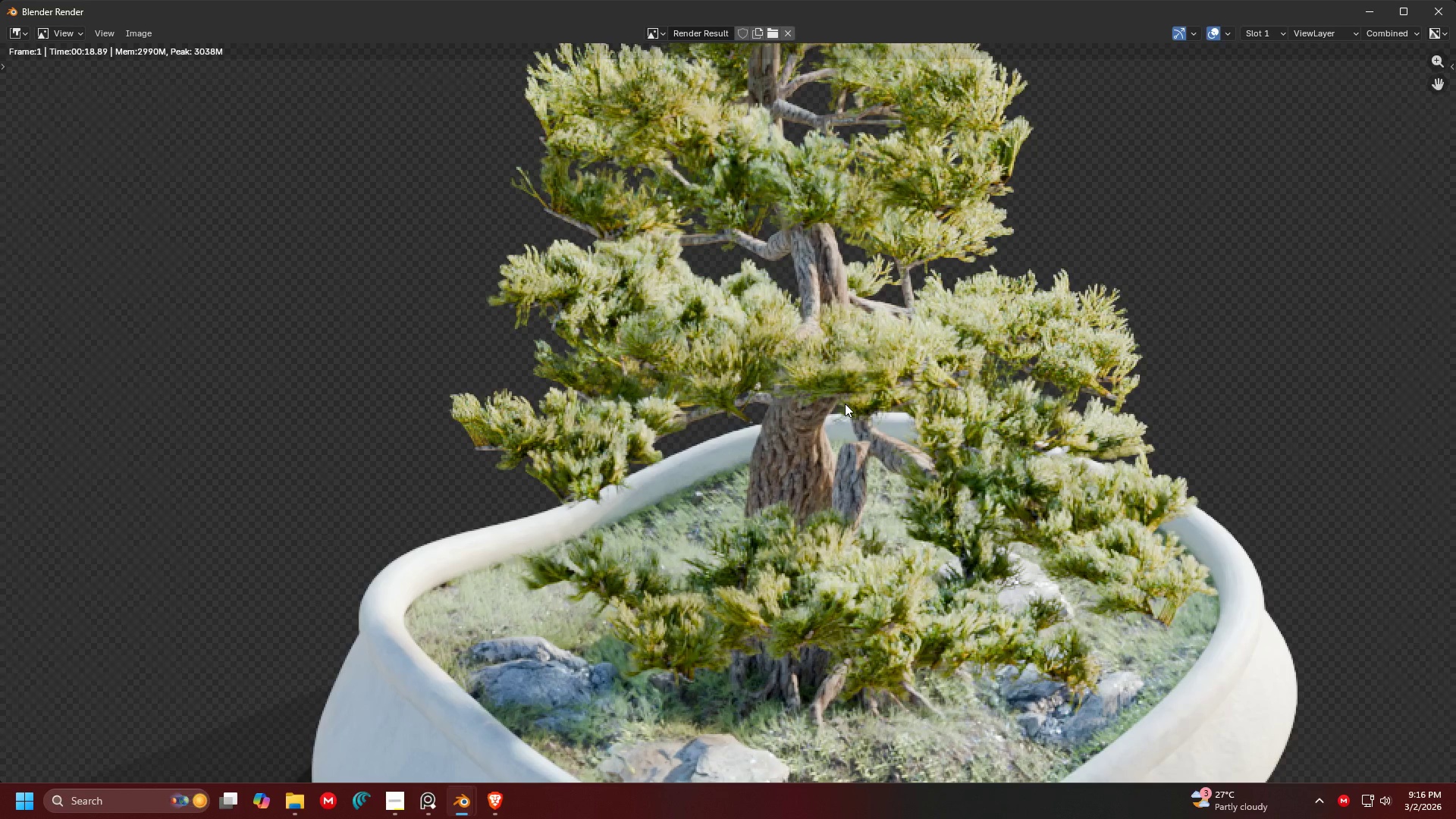 
scroll: coordinate [718, 317], scroll_direction: down, amount: 3.0
 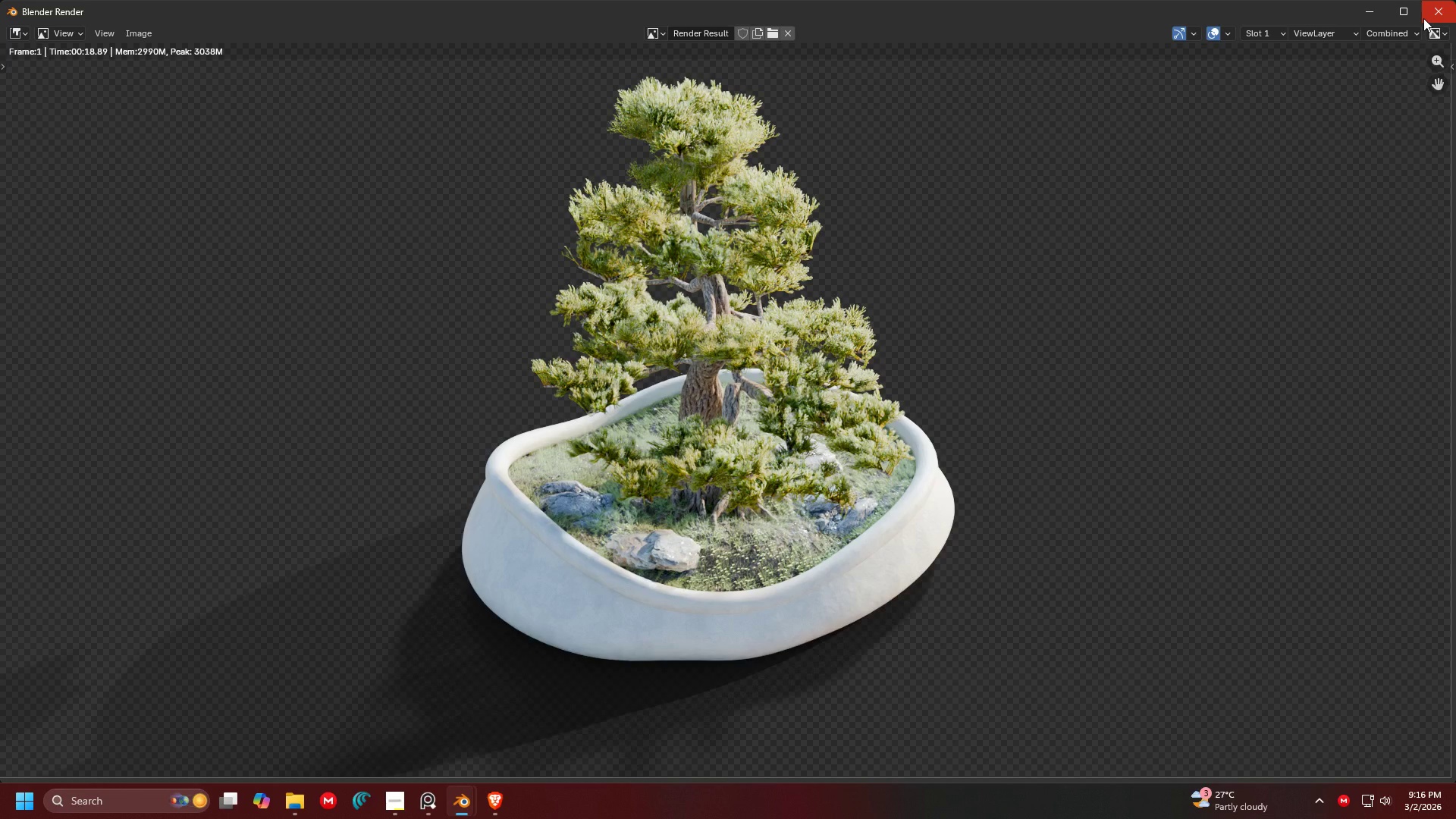 
left_click([1423, 18])
 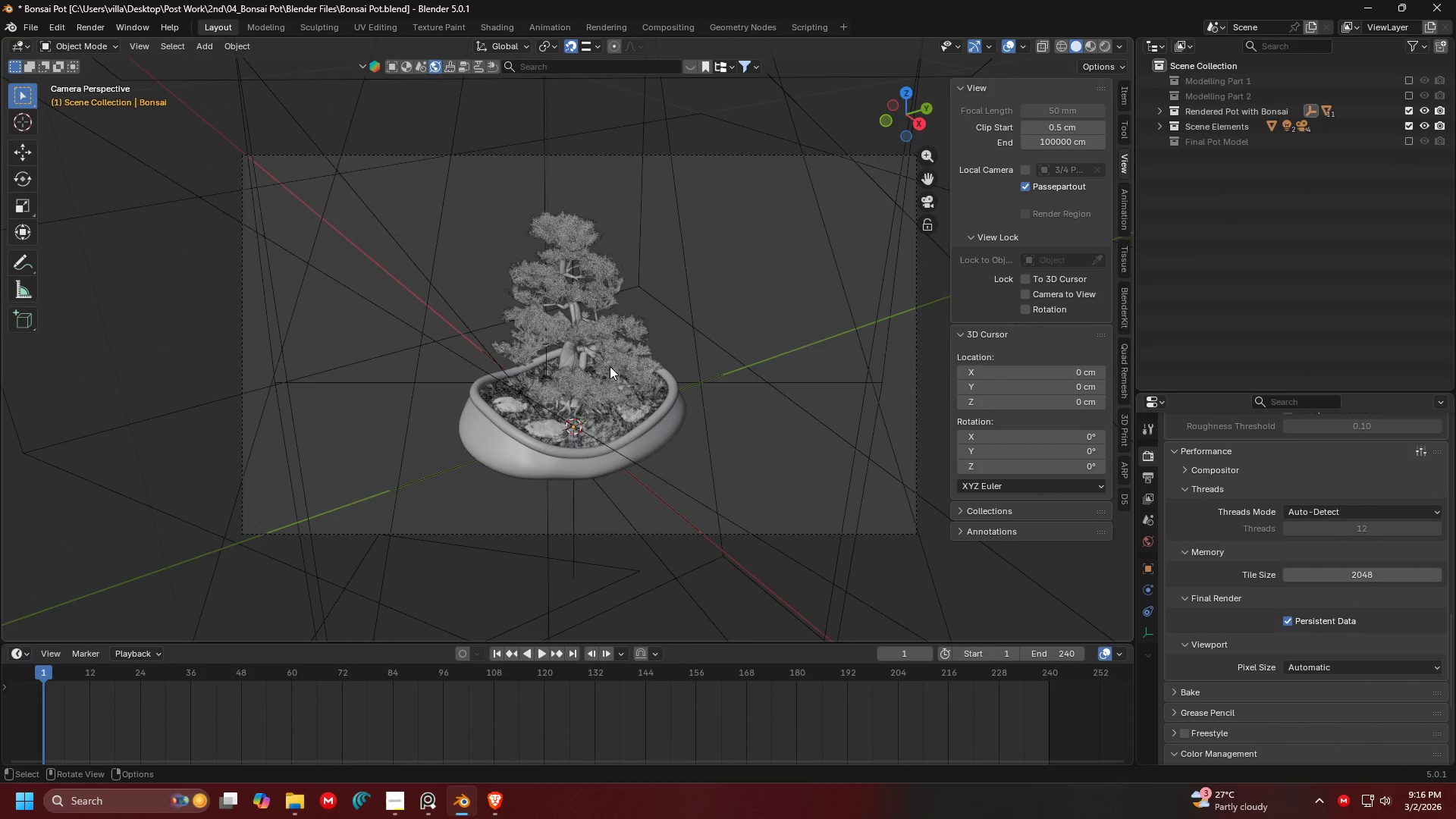 
left_click([615, 352])
 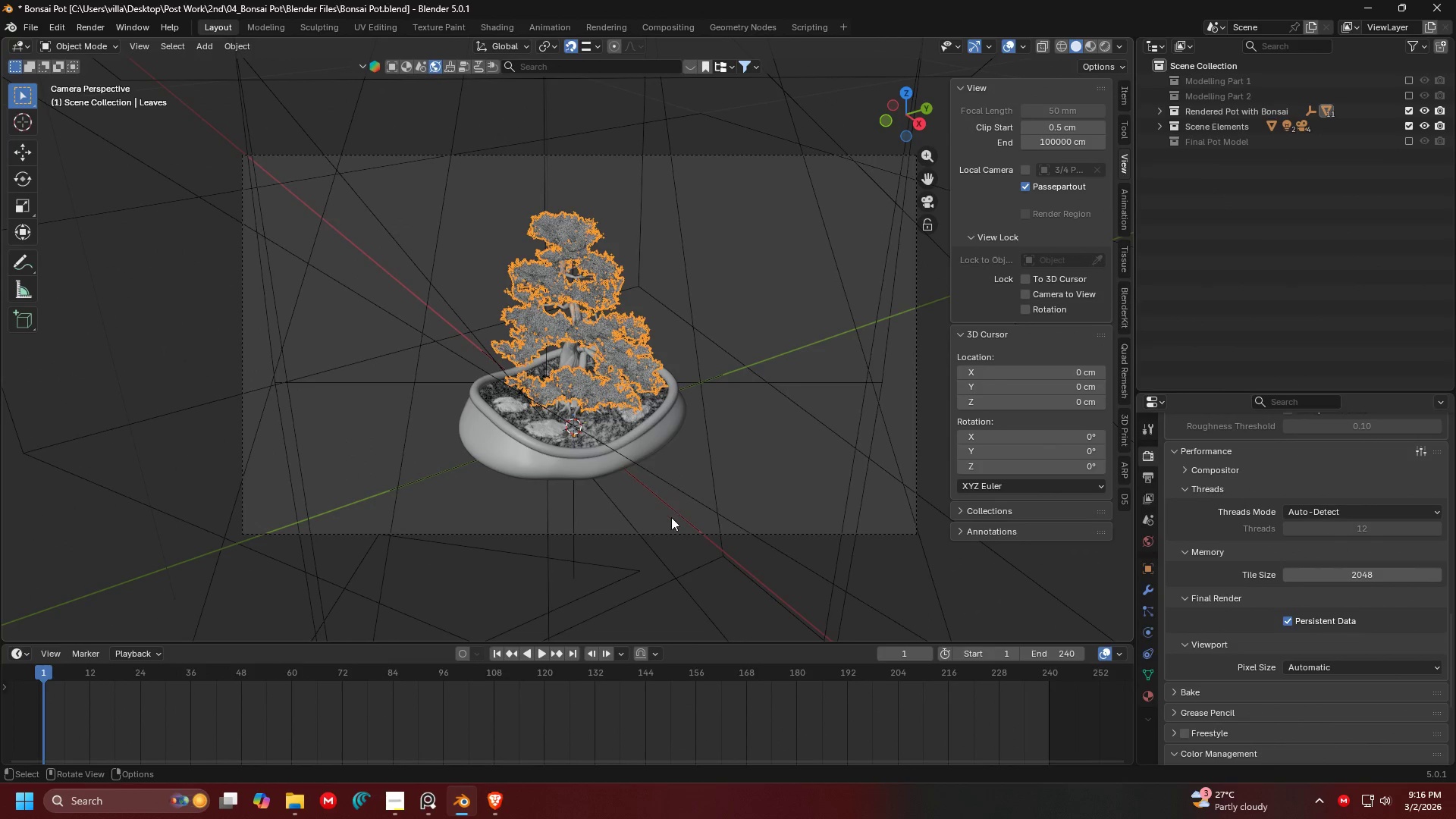 
left_click([670, 535])
 